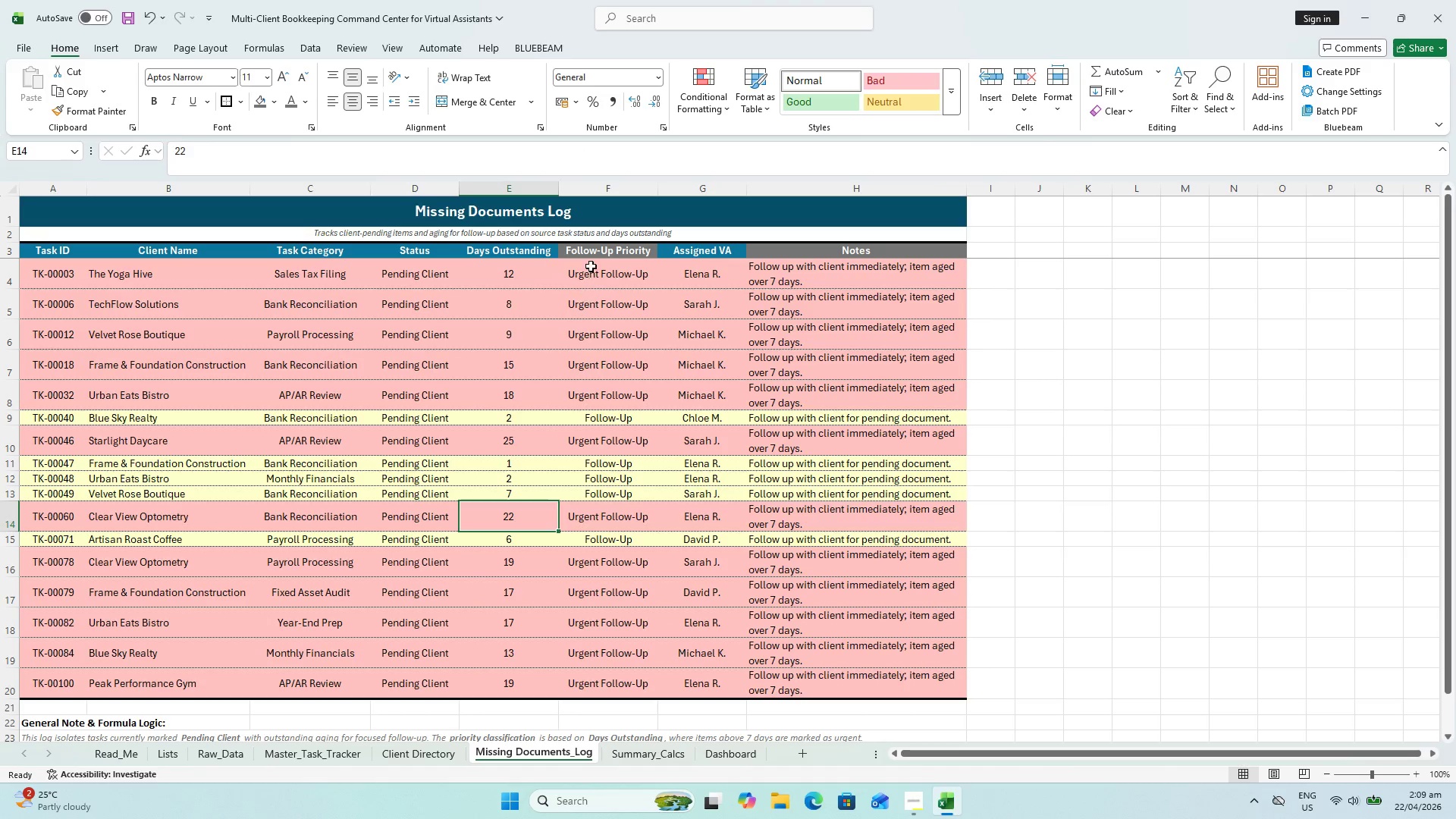 
left_click_drag(start_coordinate=[591, 265], to_coordinate=[646, 674])
 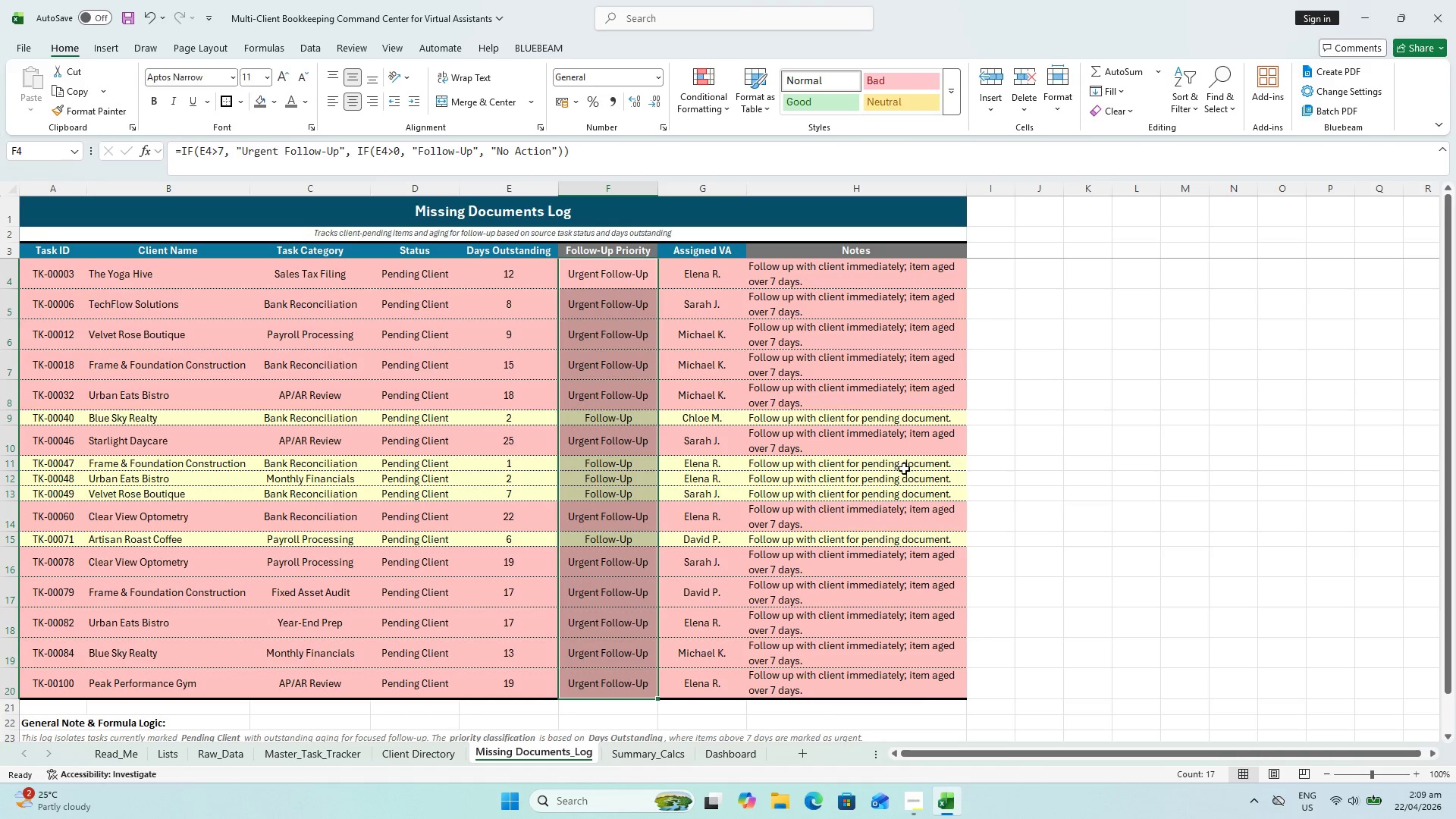 
key(Escape)
 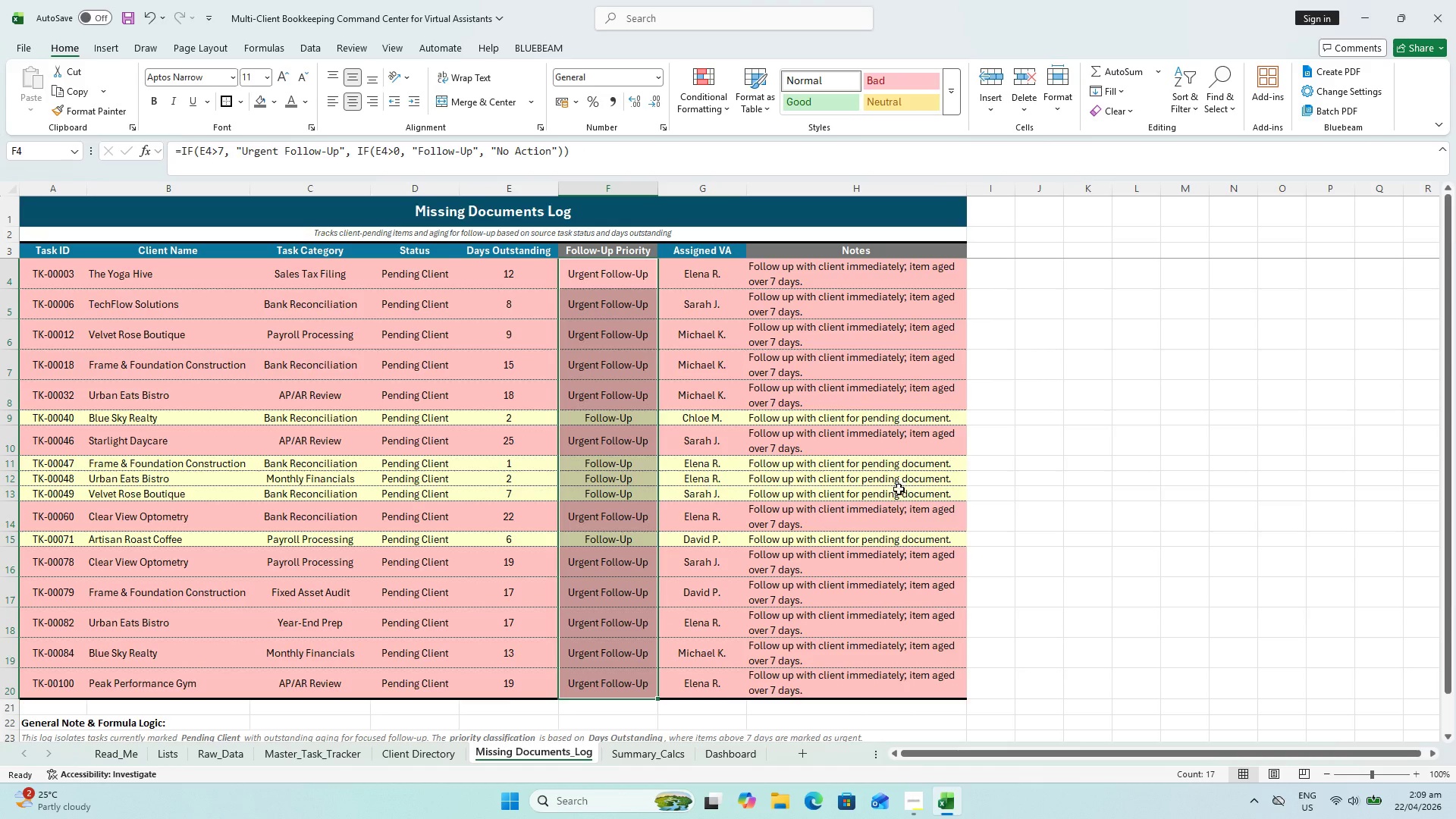 
scroll: coordinate [918, 460], scroll_direction: up, amount: 2.0
 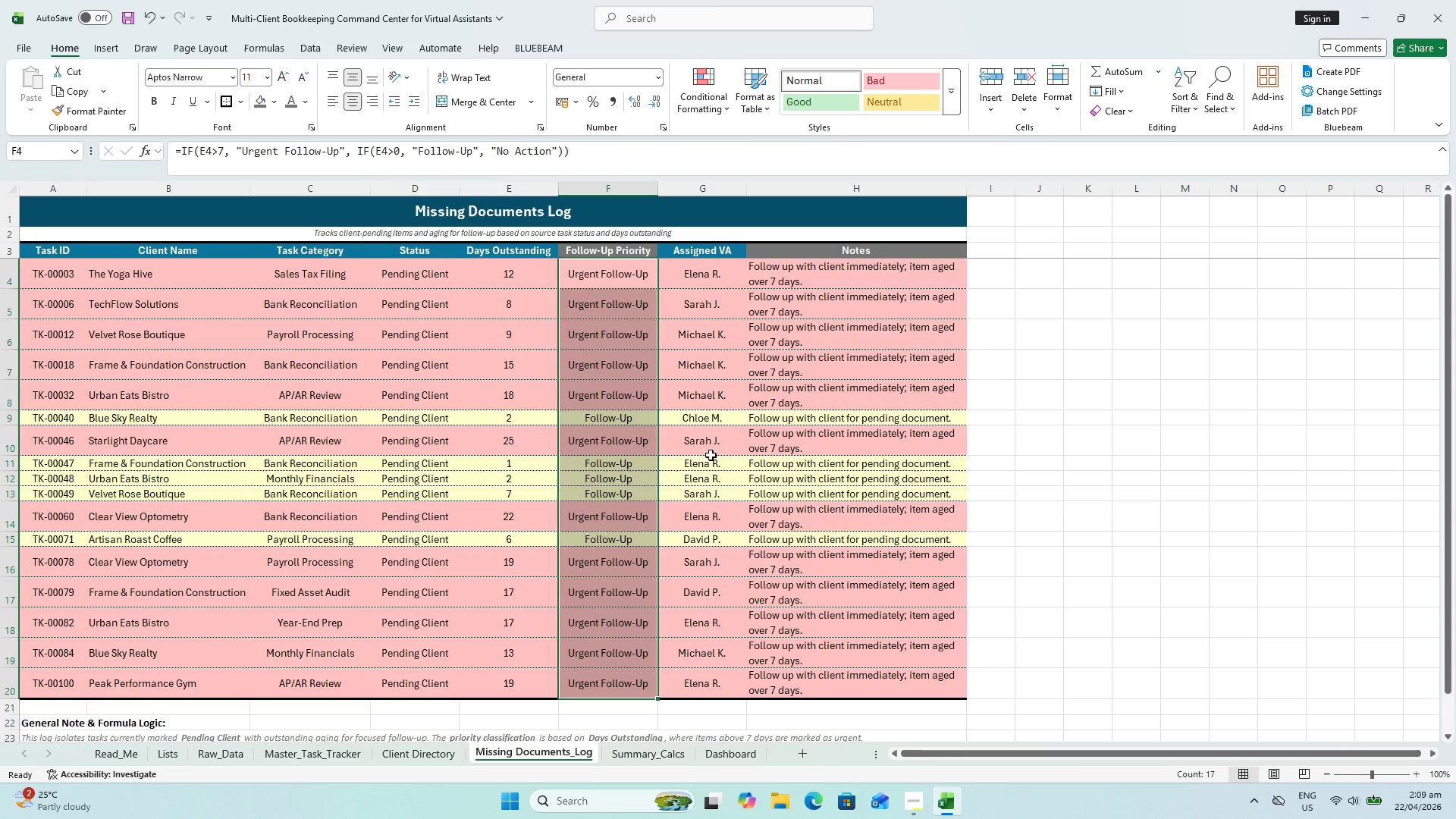 
key(Escape)
 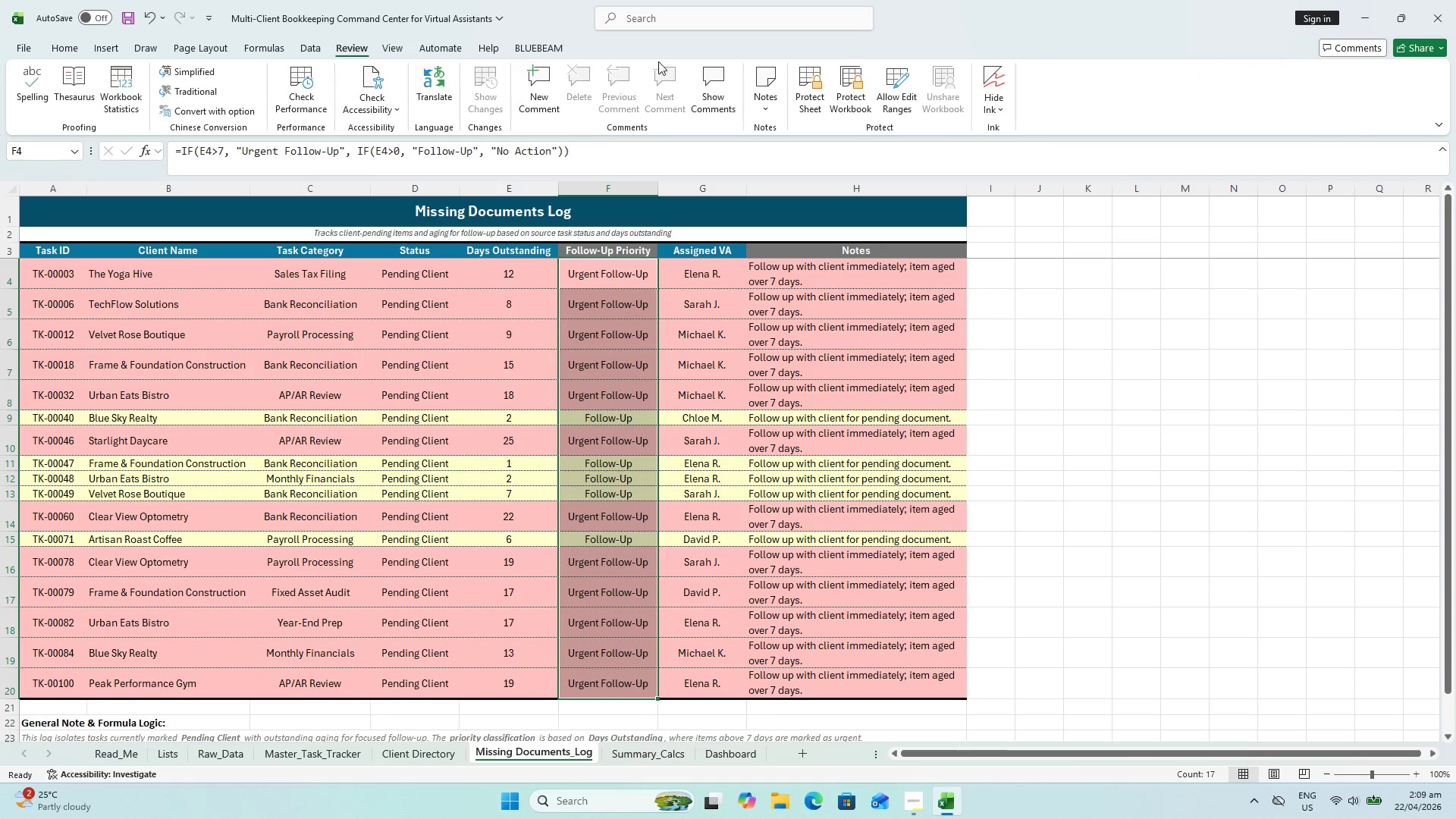 
left_click([802, 86])
 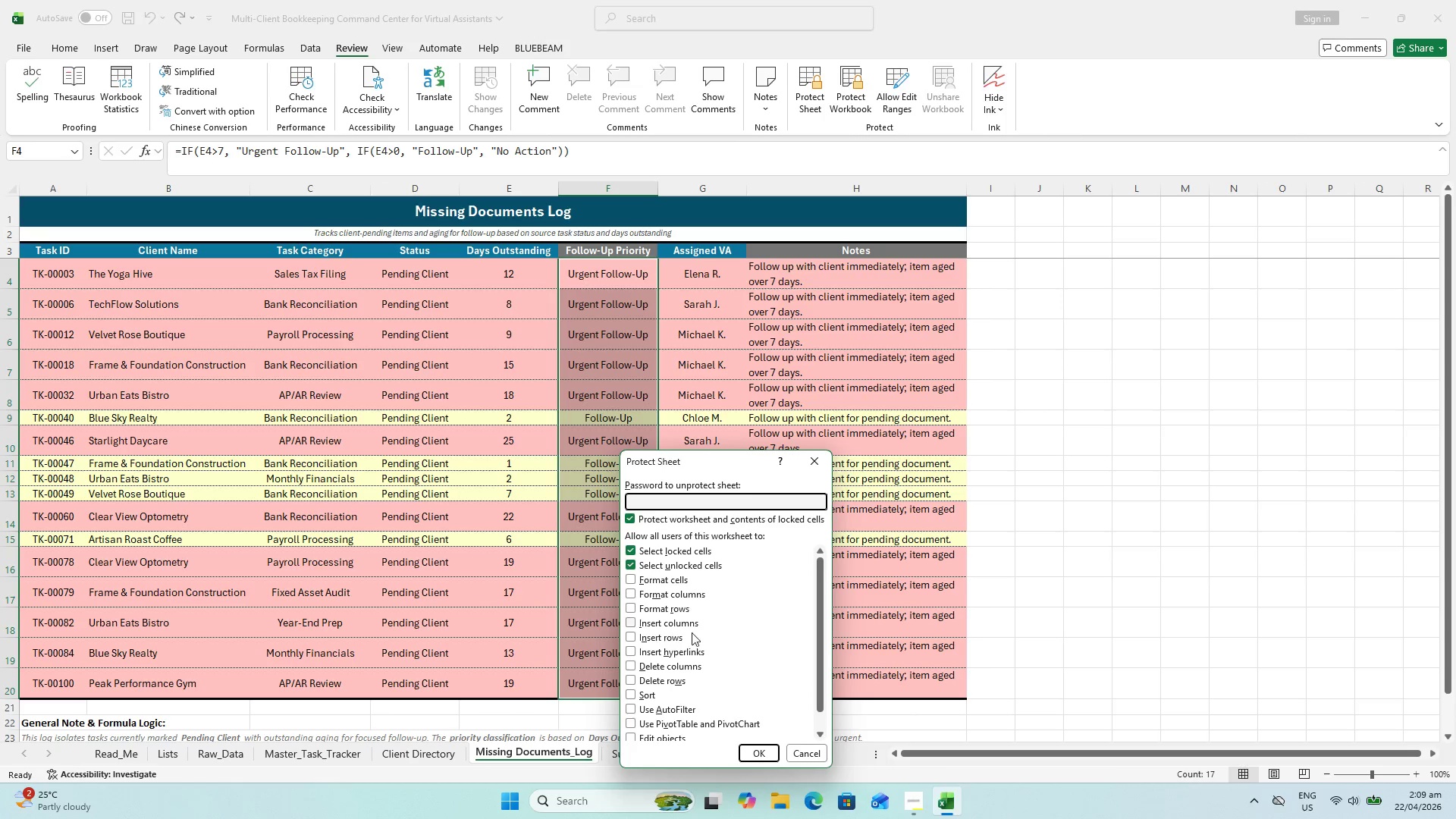 
scroll: coordinate [667, 654], scroll_direction: down, amount: 6.0
 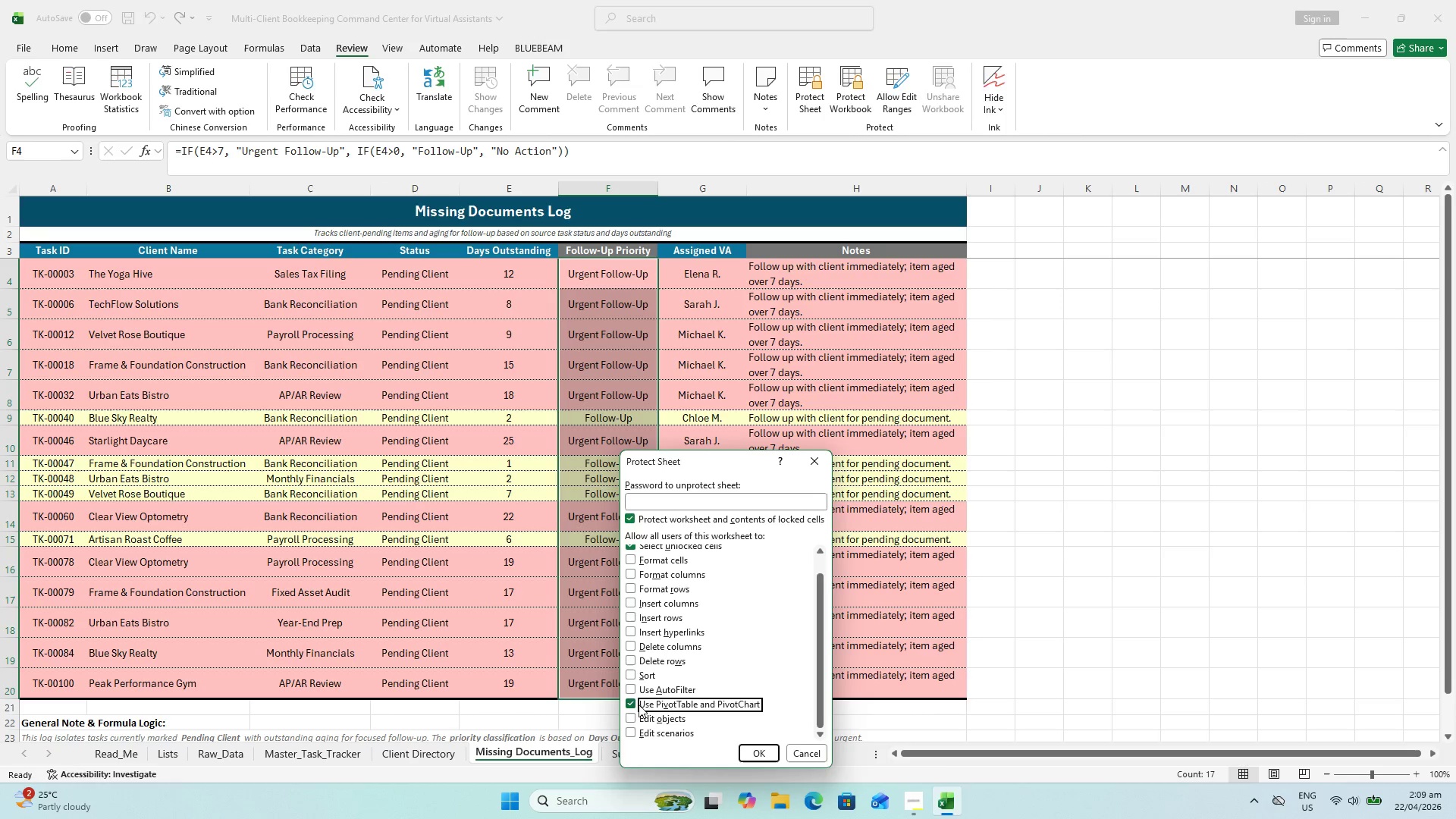 
left_click([636, 695])
 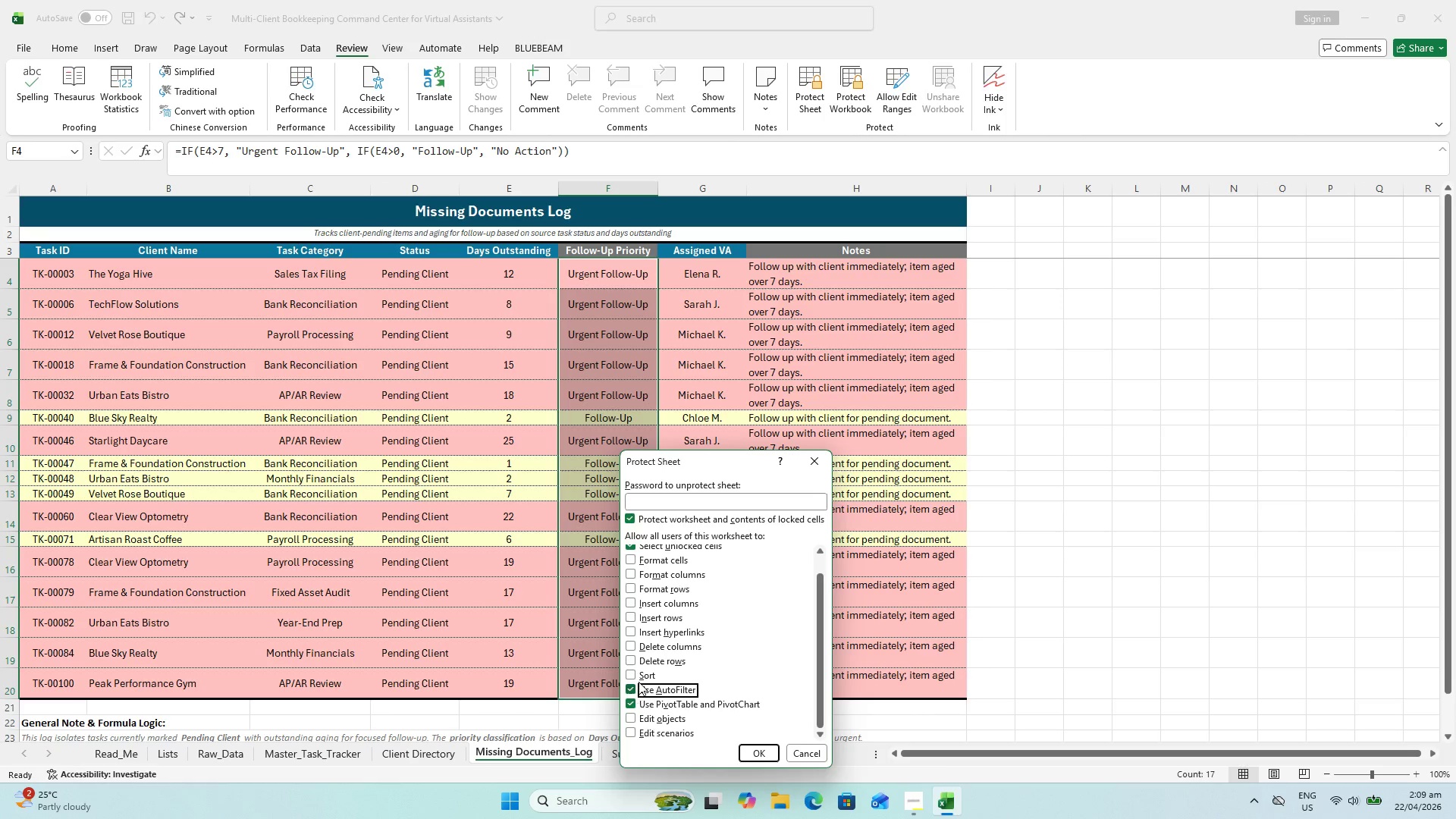 
left_click([639, 679])
 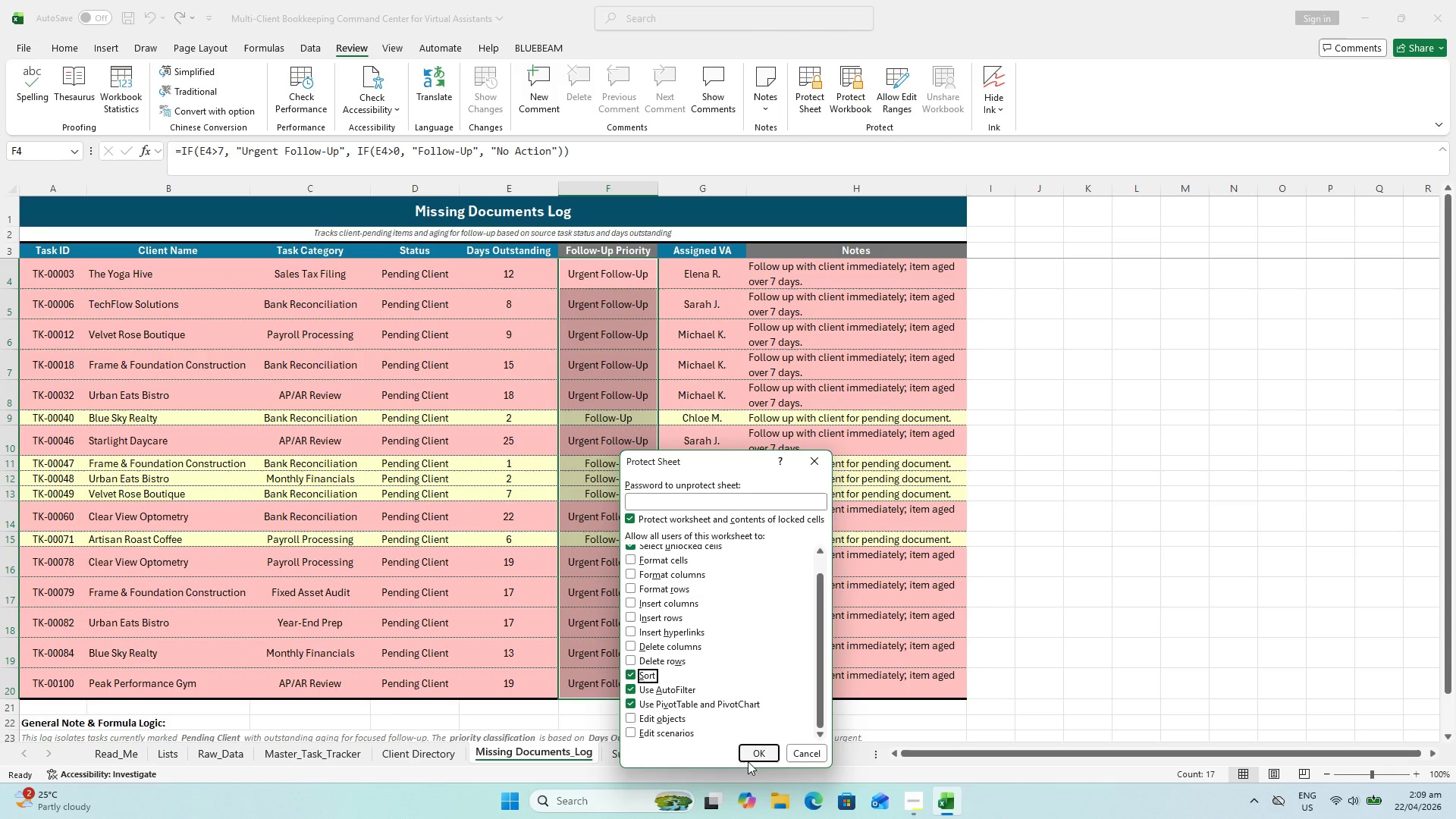 
wait(5.48)
 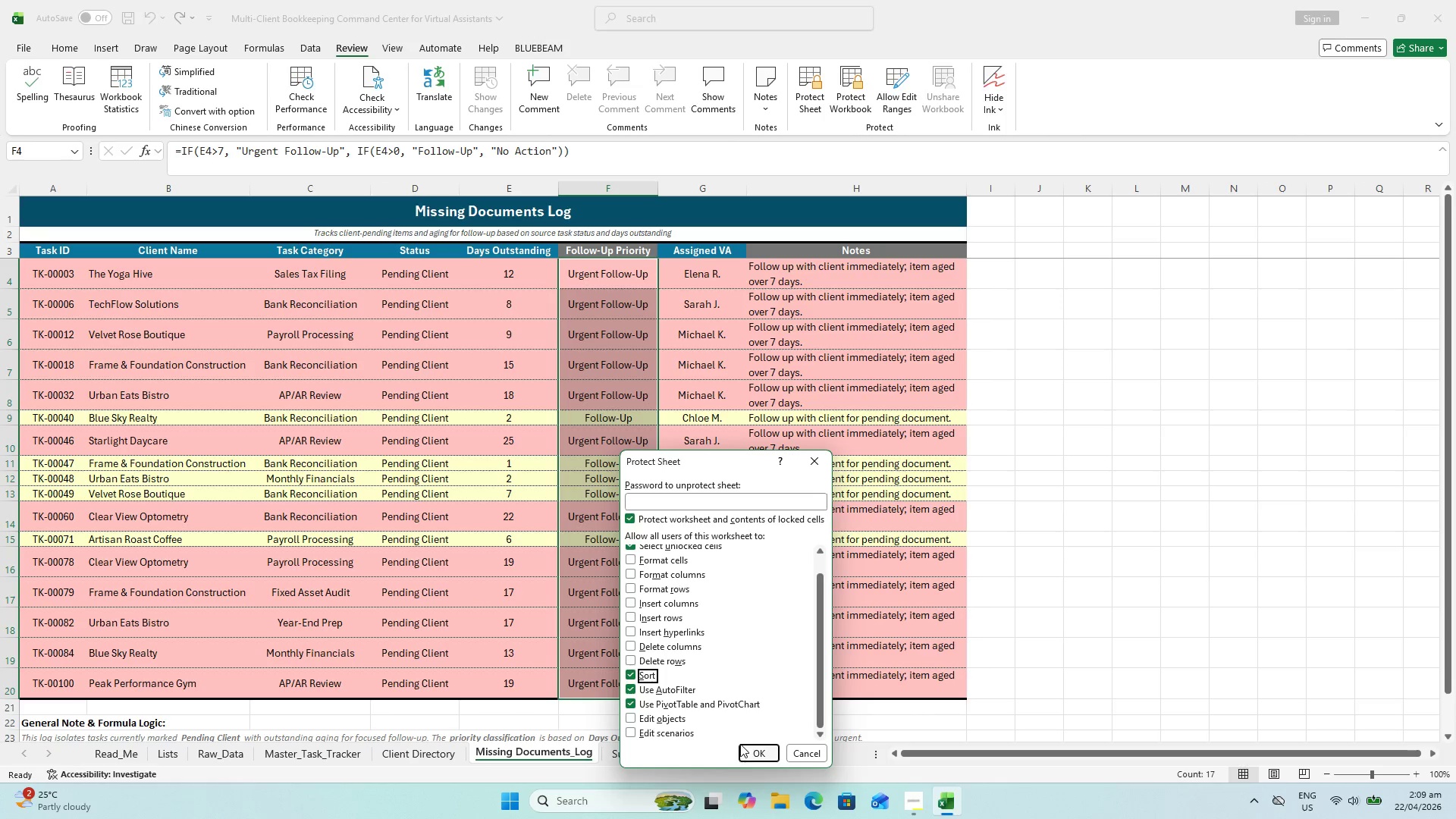 
left_click([744, 752])
 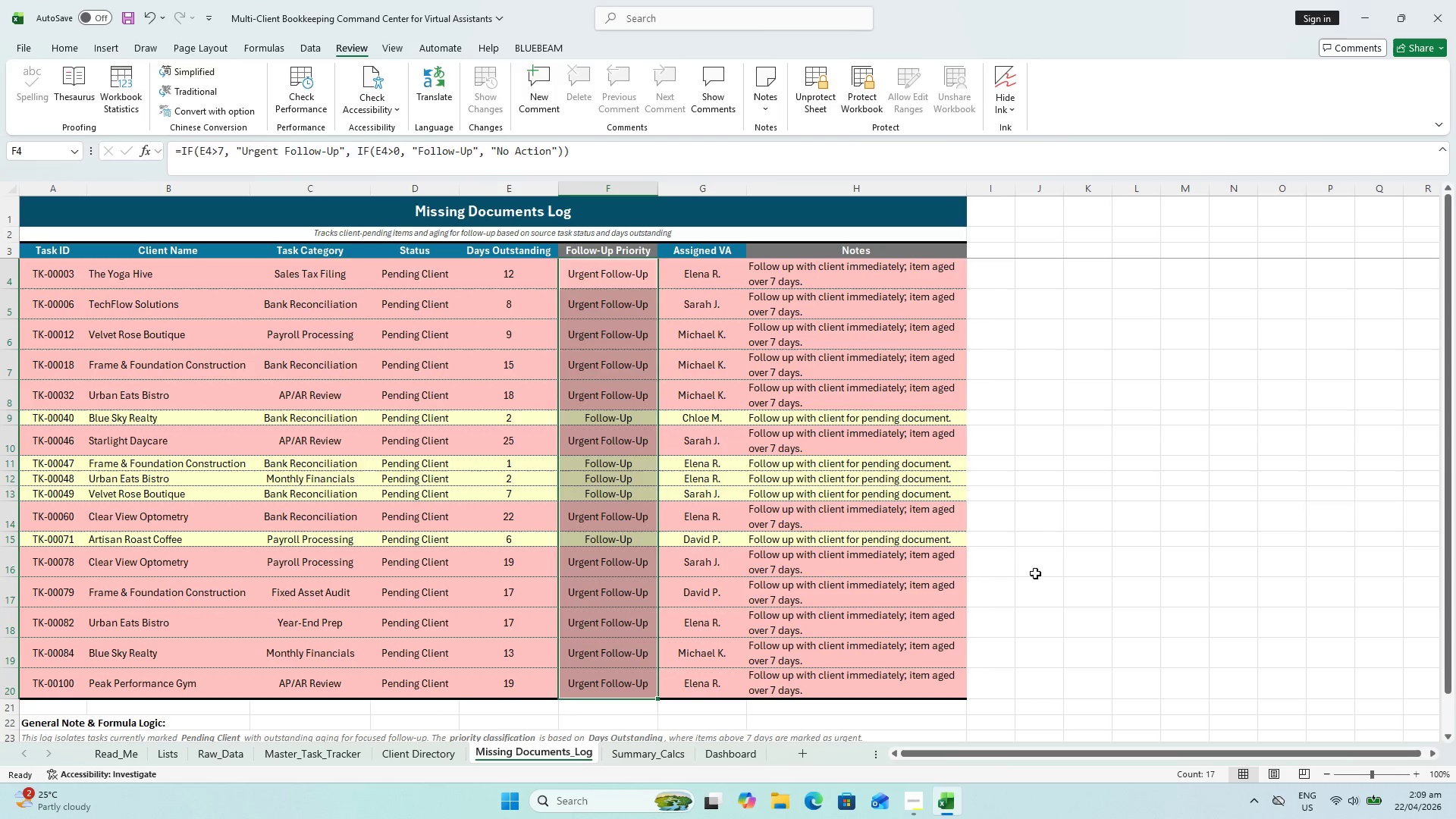 
left_click([1107, 543])
 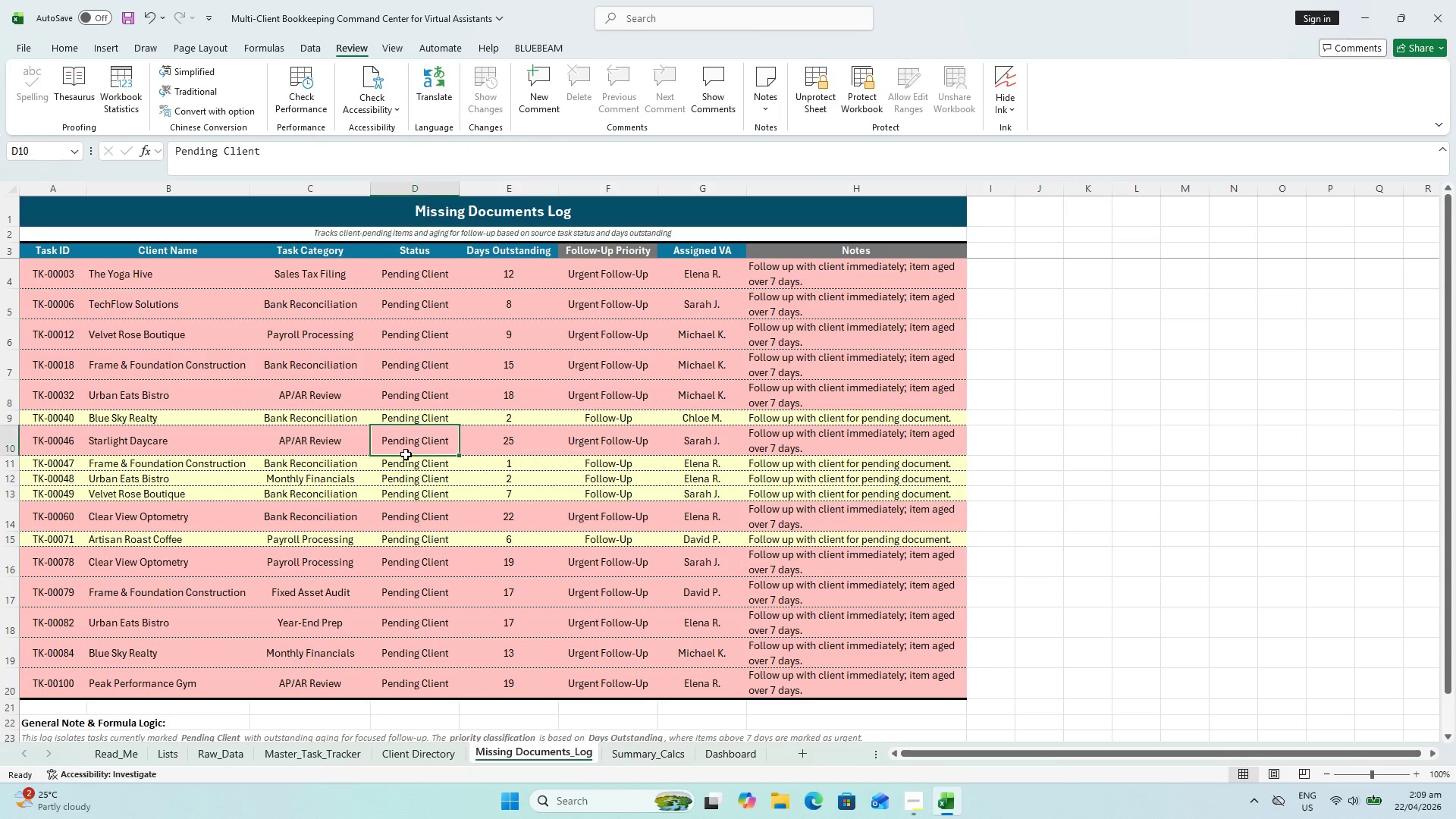 
triple_click([406, 454])
 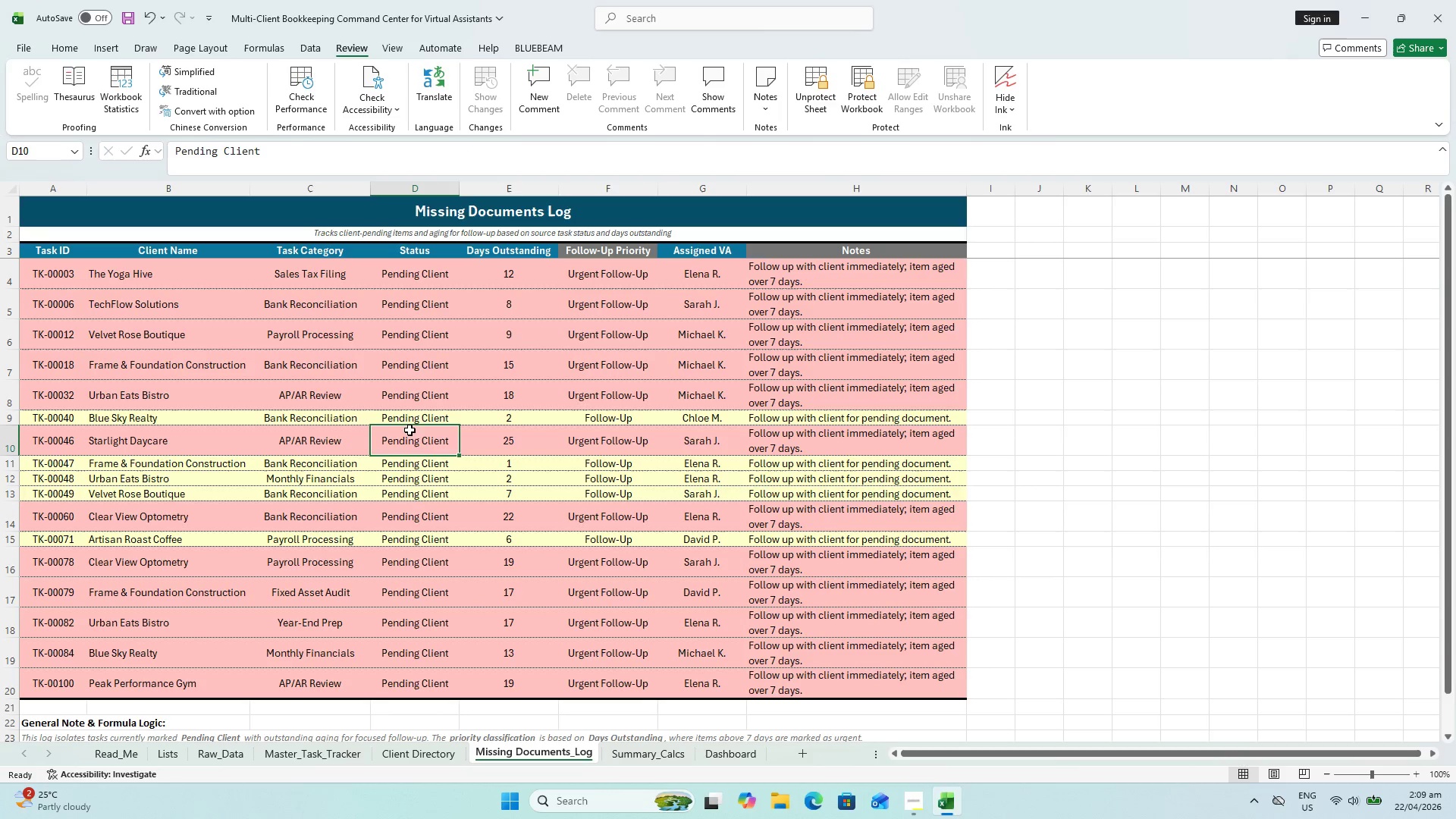 
double_click([412, 433])
 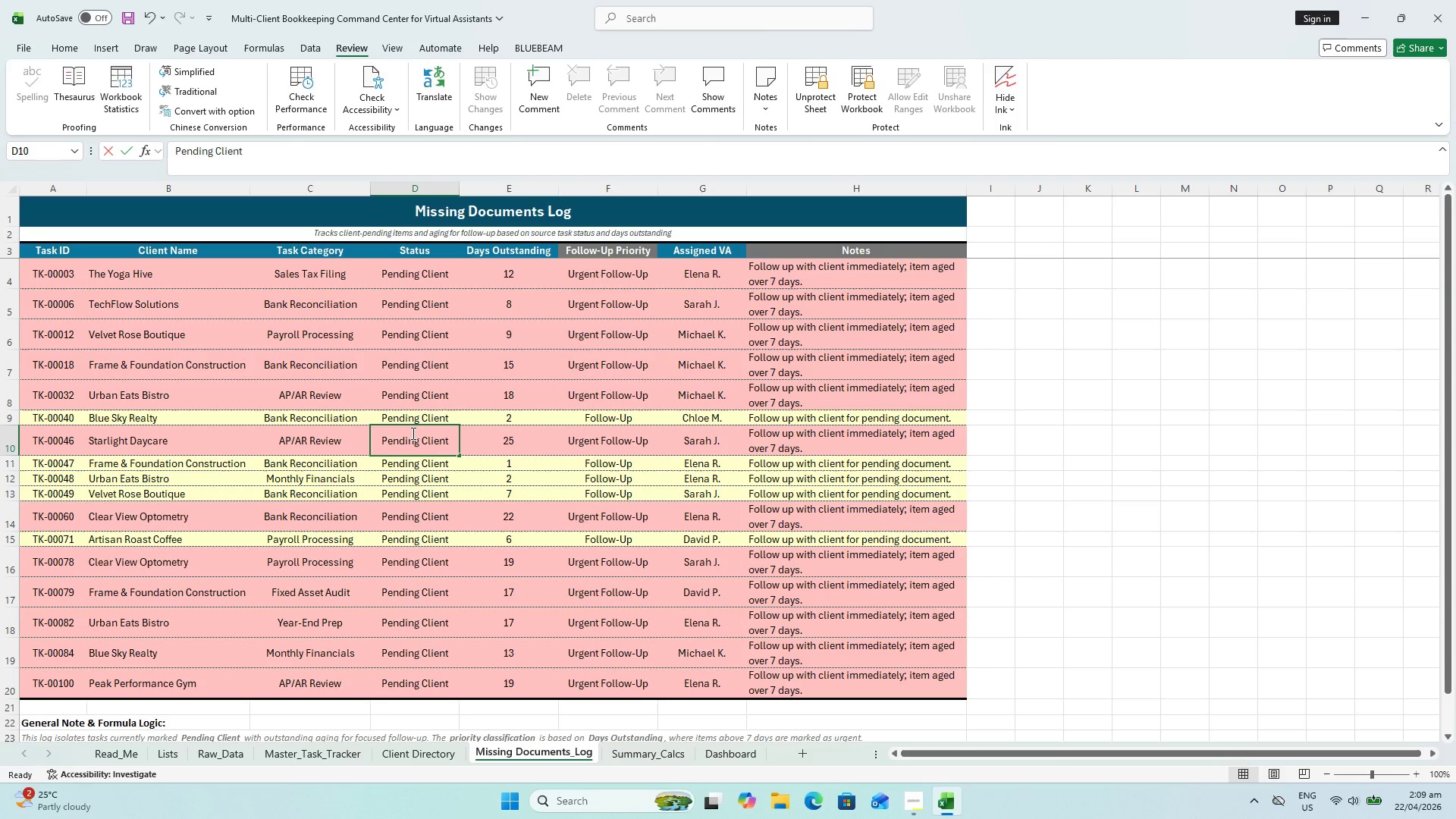 
triple_click([412, 433])
 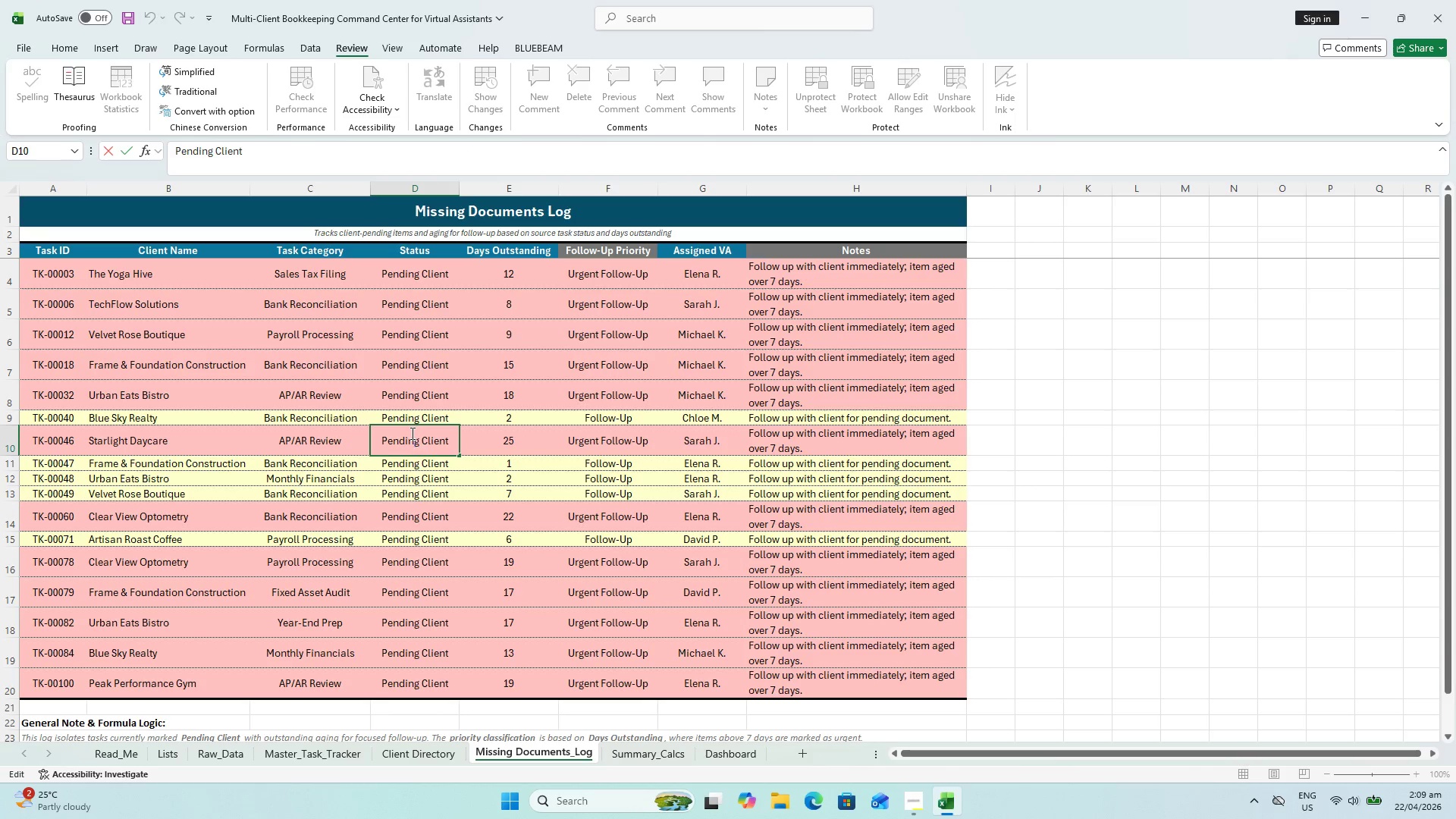 
key(Escape)
 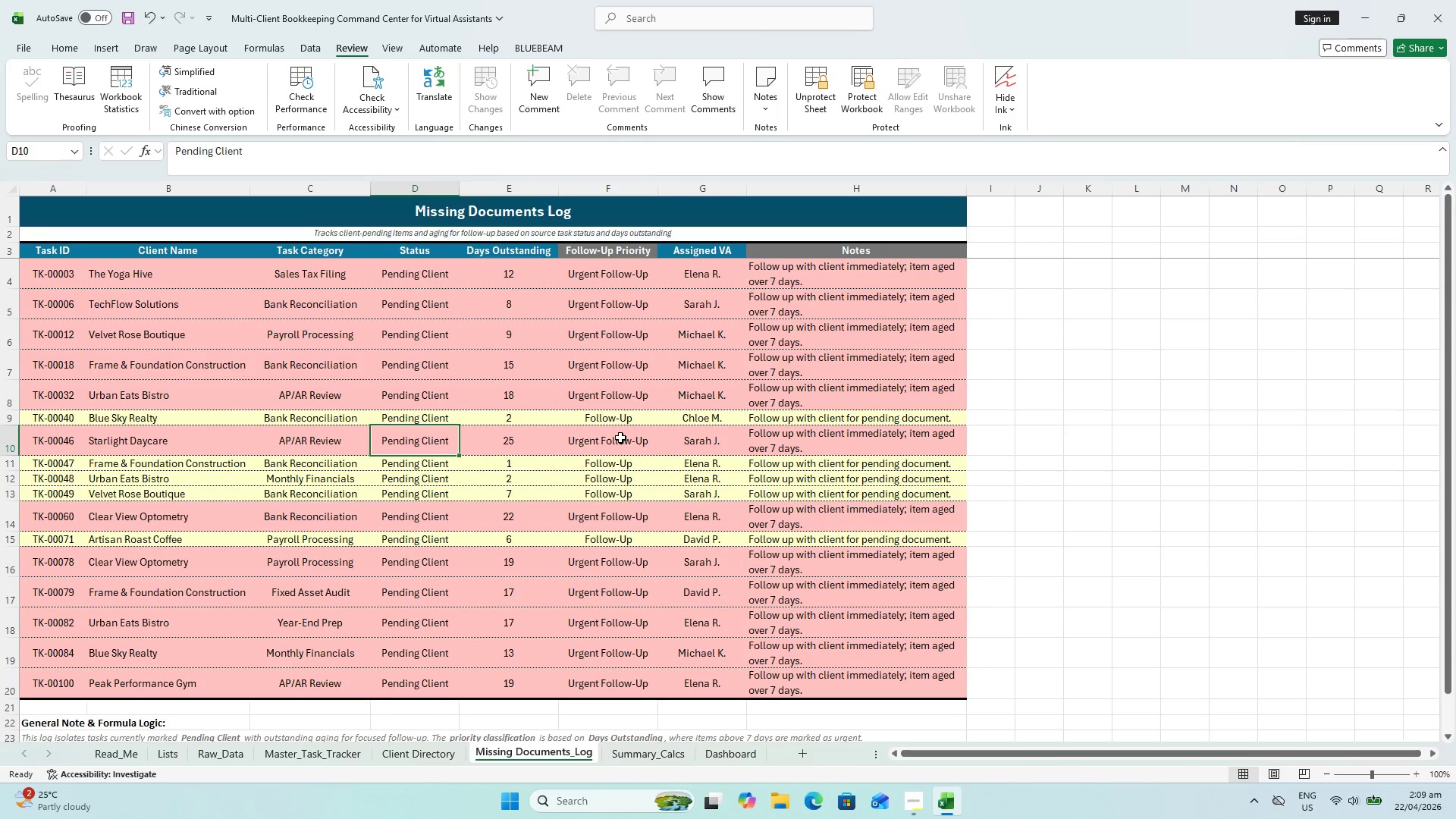 
double_click([620, 437])
 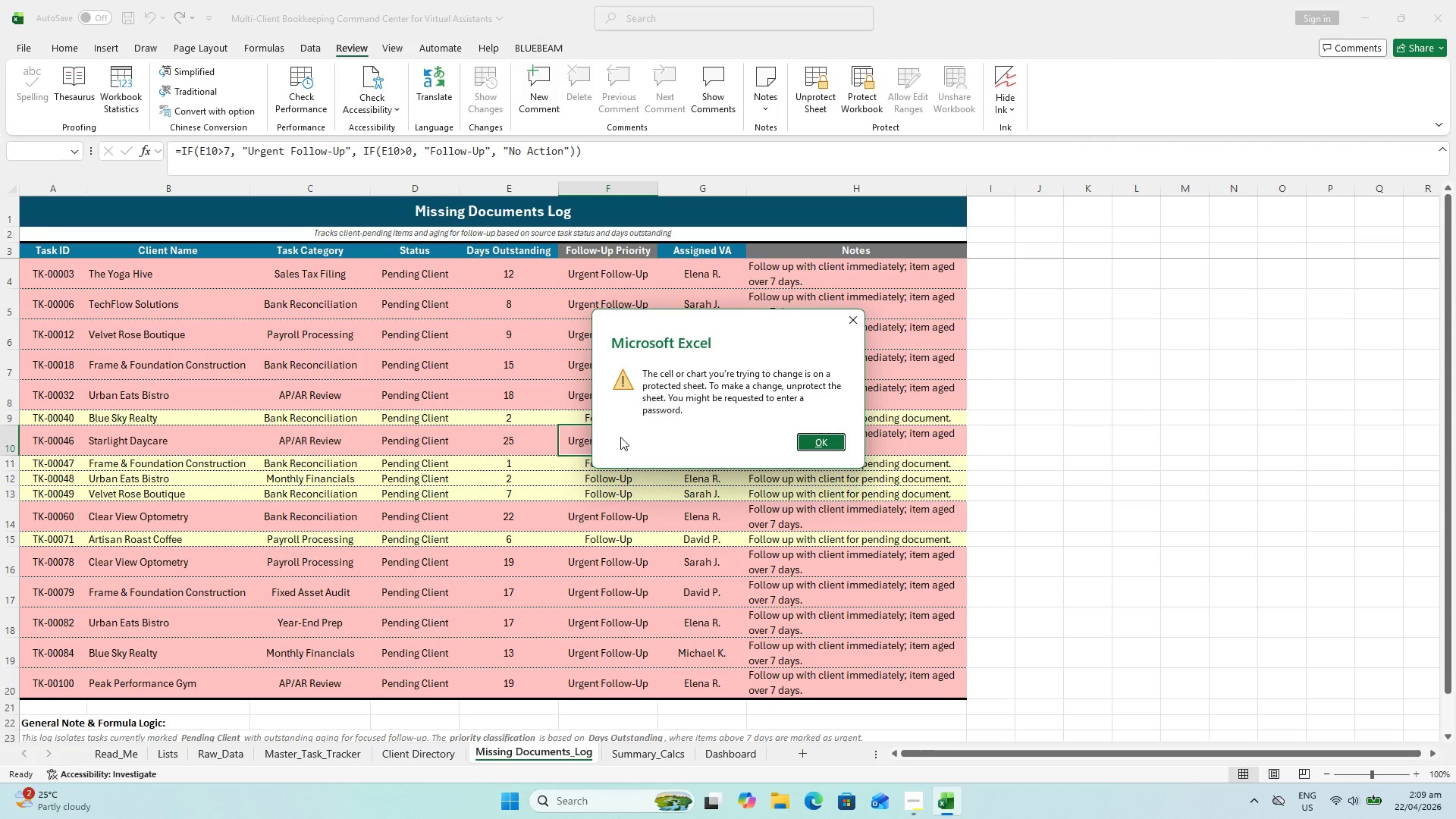 
key(Escape)
 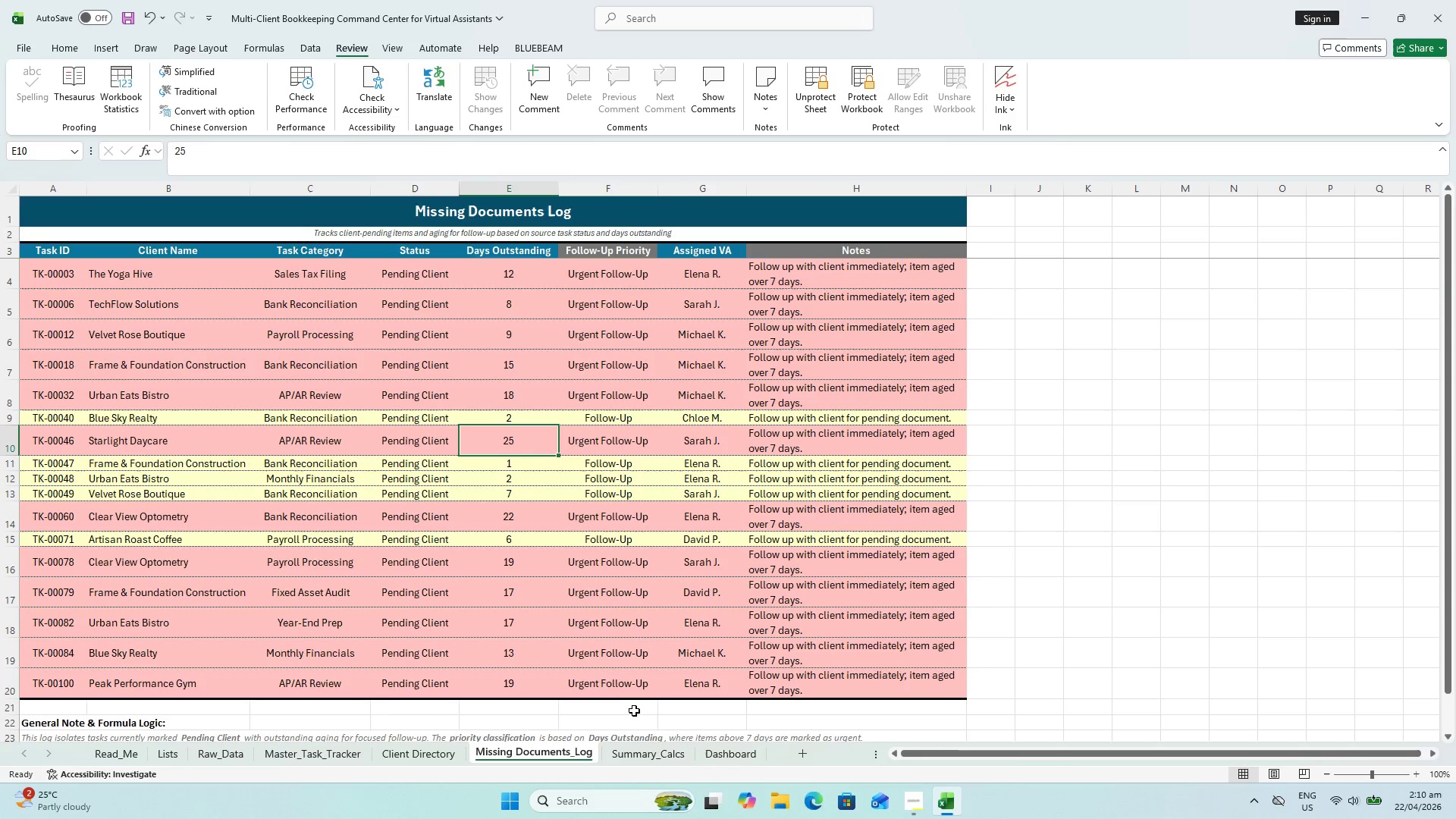 
key(Control+ControlLeft)
 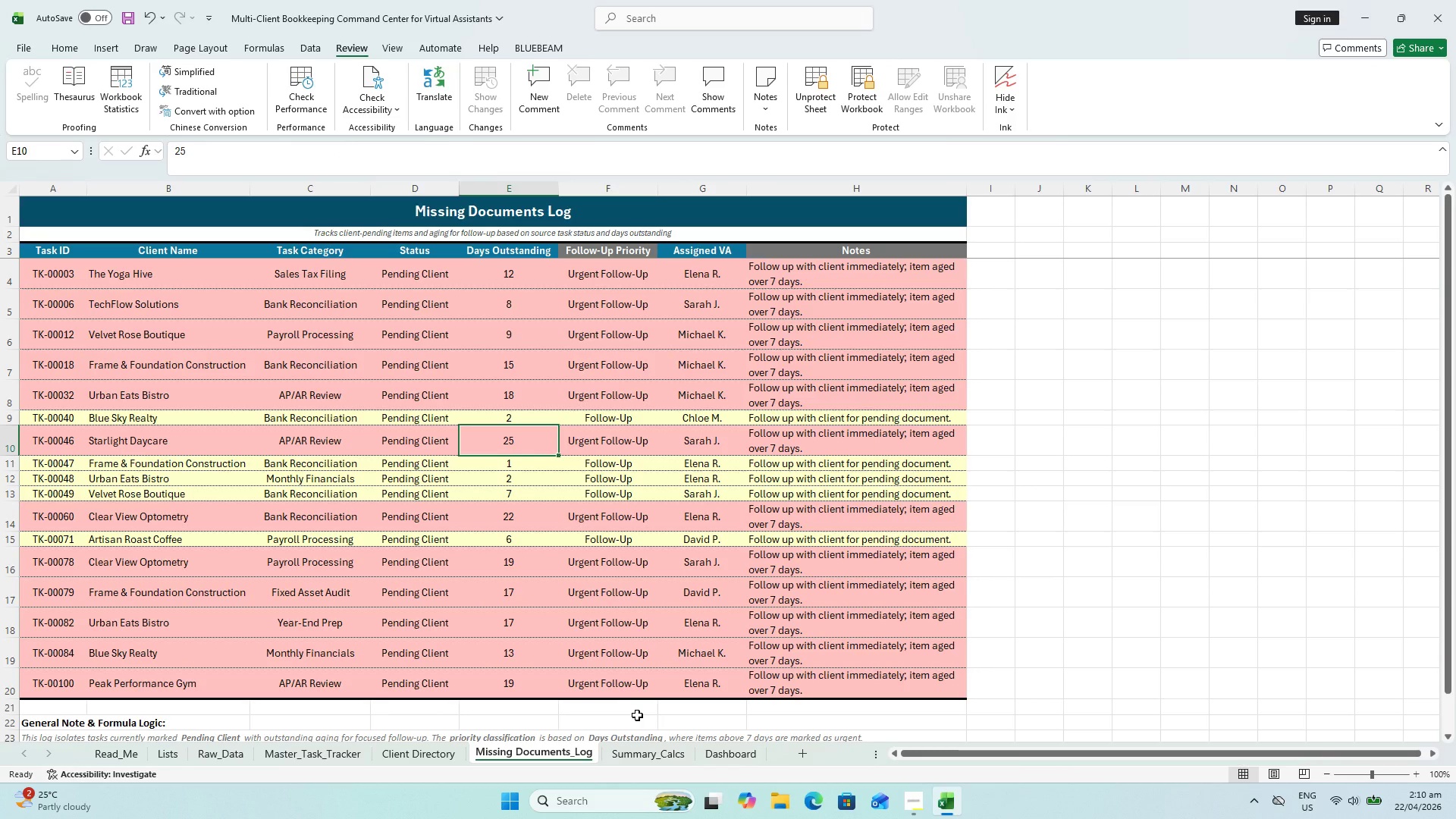 
key(Control+S)
 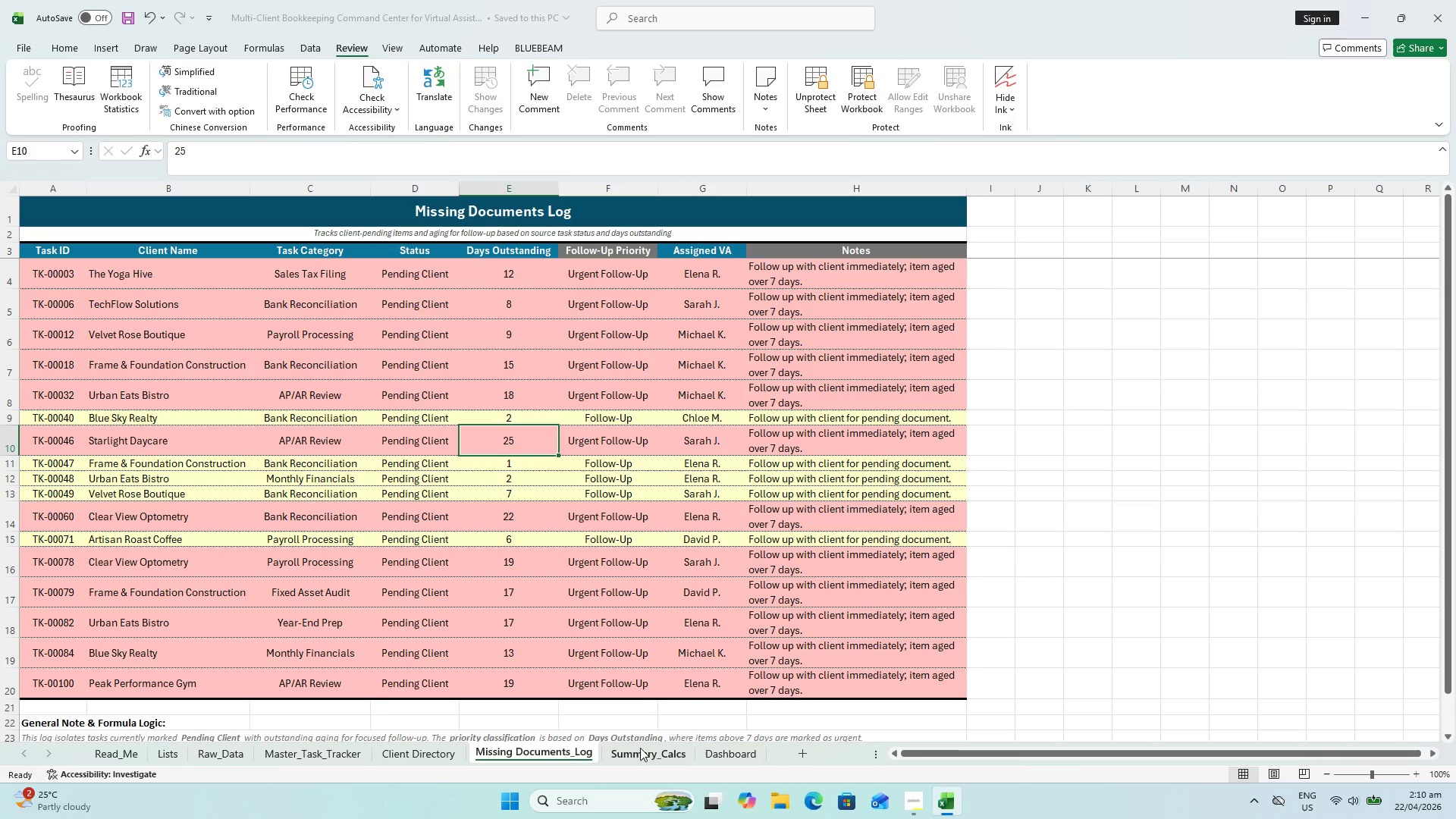 
left_click([639, 753])
 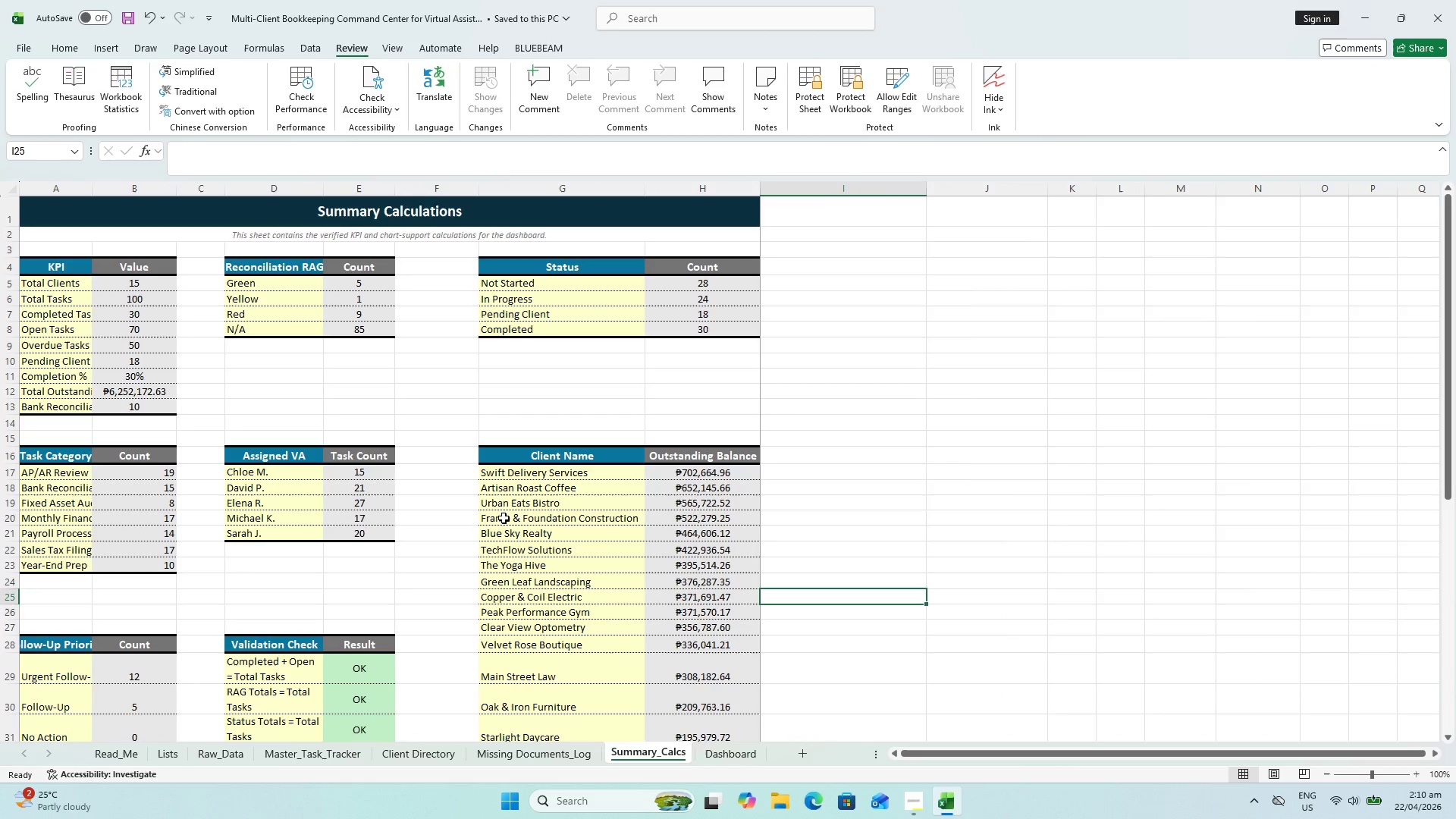 
key(Escape)
 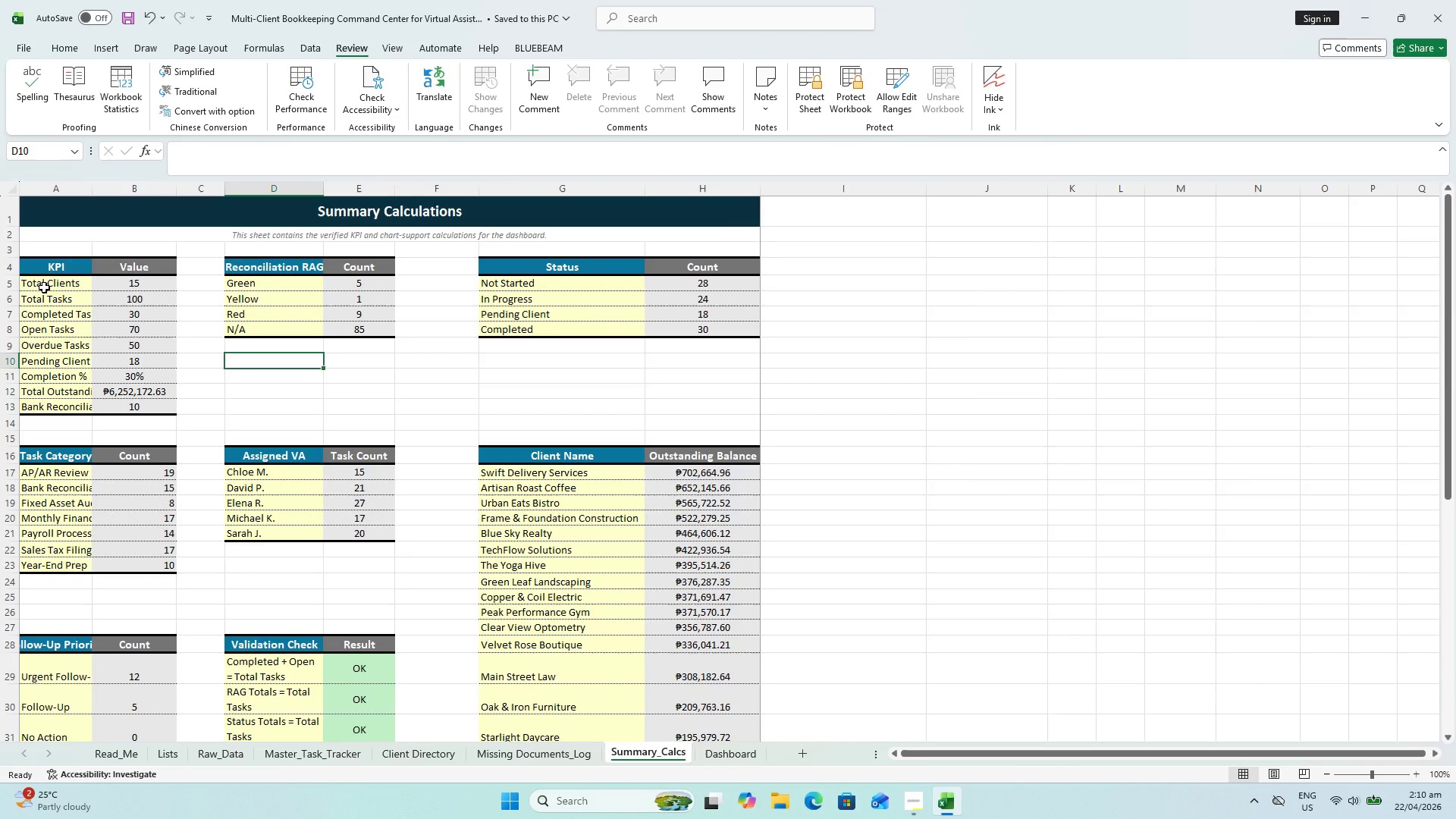 
scroll: coordinate [500, 480], scroll_direction: up, amount: 2.0
 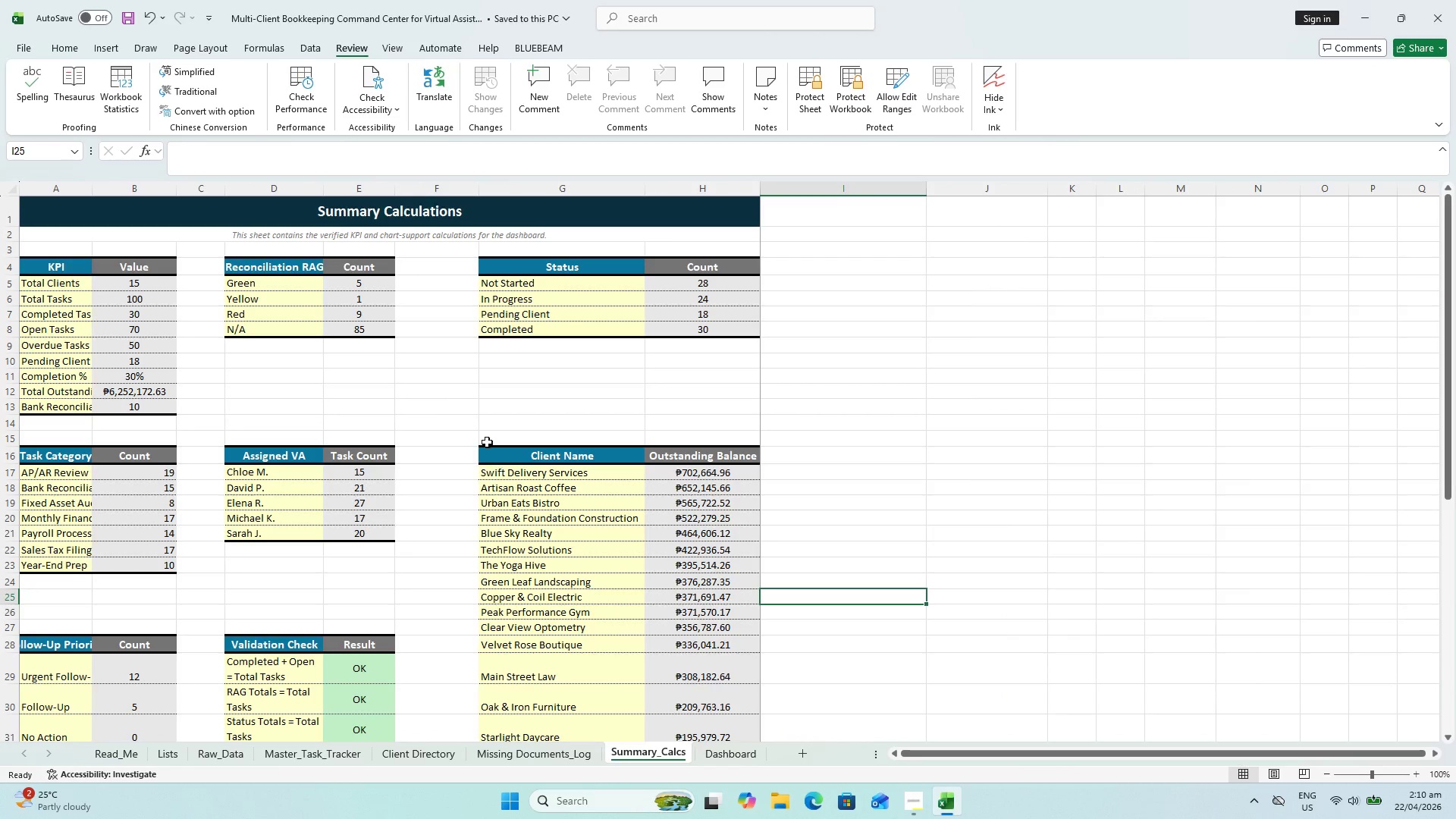 
left_click_drag(start_coordinate=[46, 288], to_coordinate=[58, 409])
 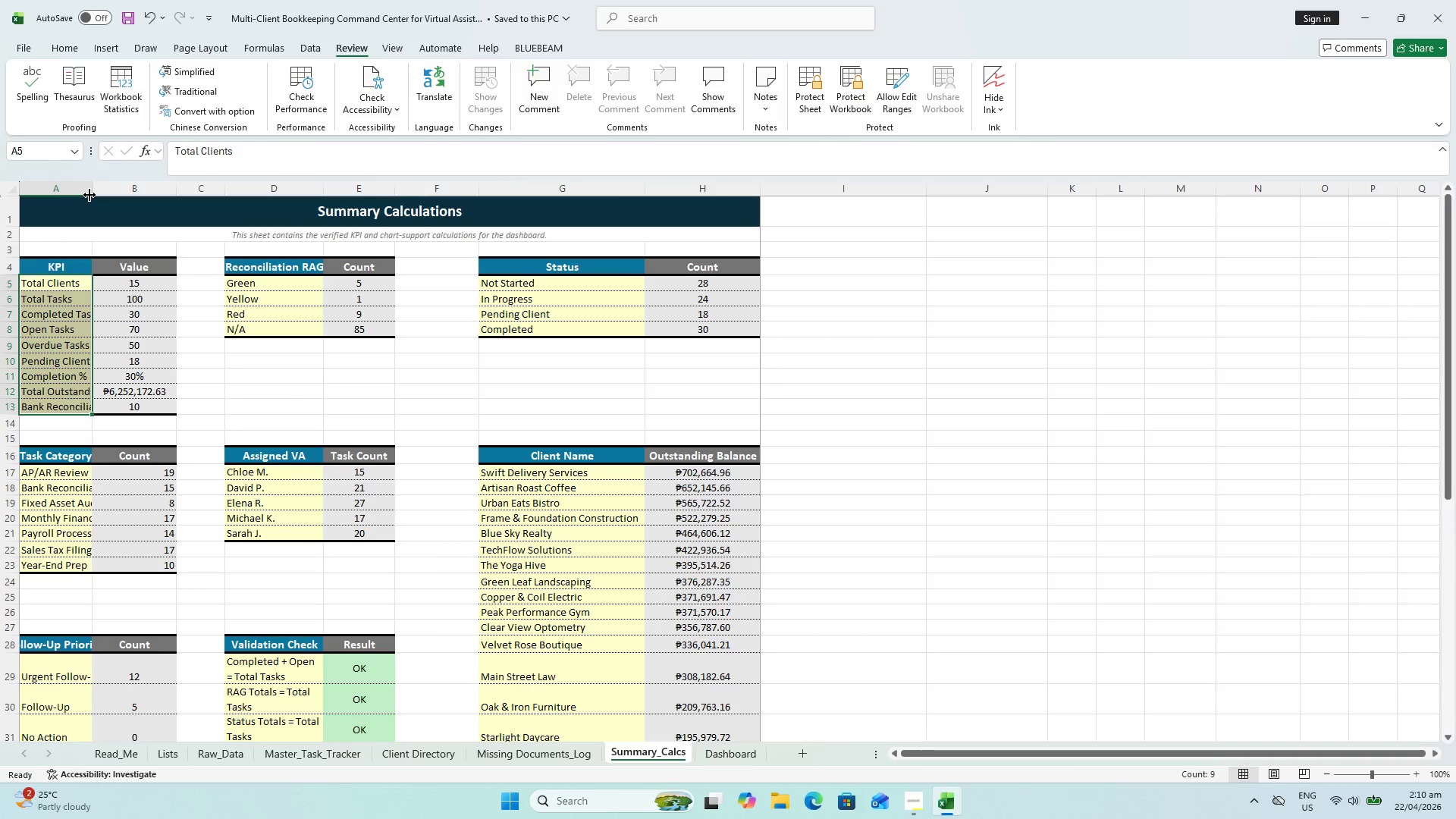 
double_click([89, 193])
 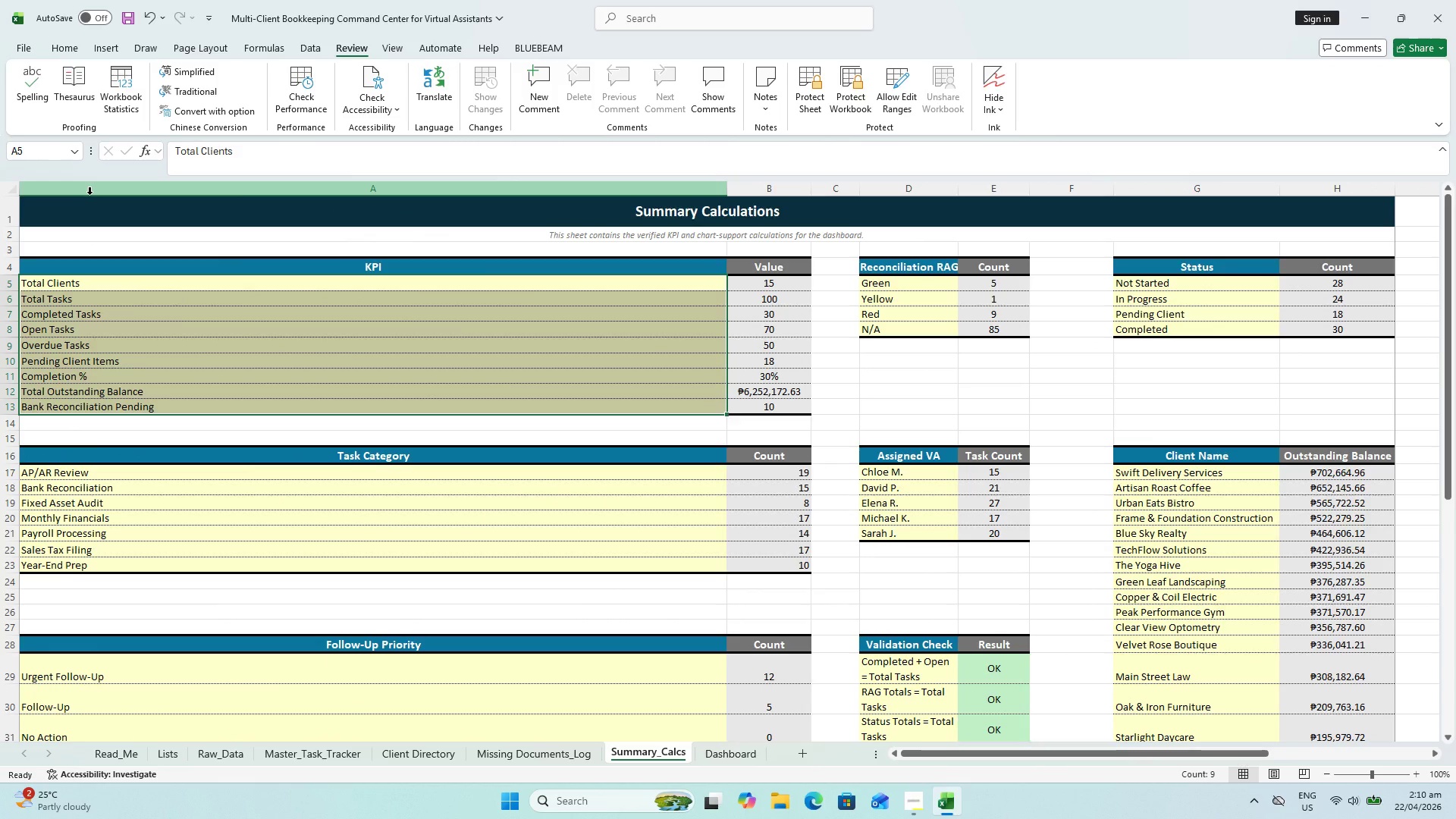 
key(Control+Z)
 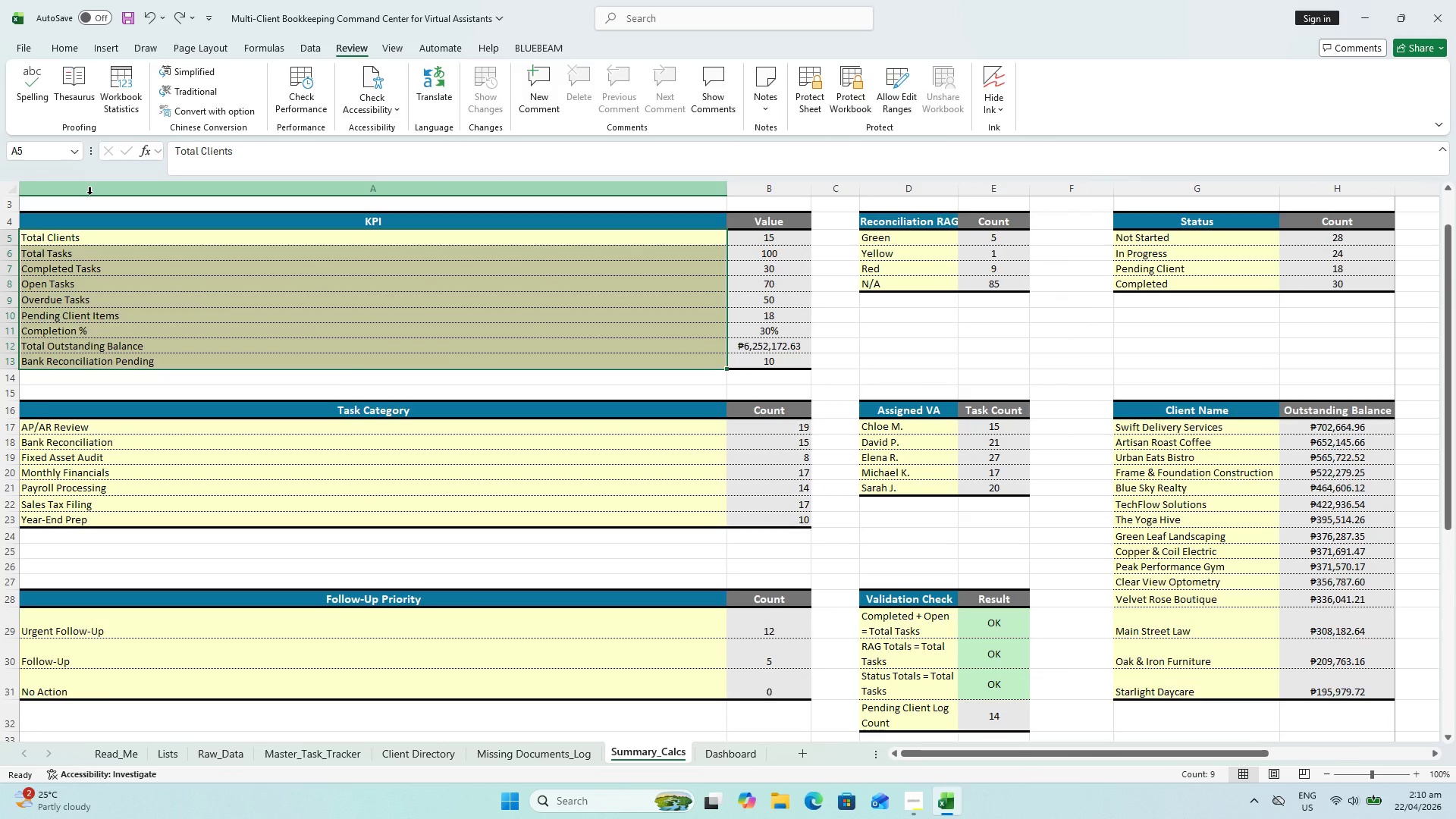 
scroll: coordinate [89, 194], scroll_direction: up, amount: 1.0
 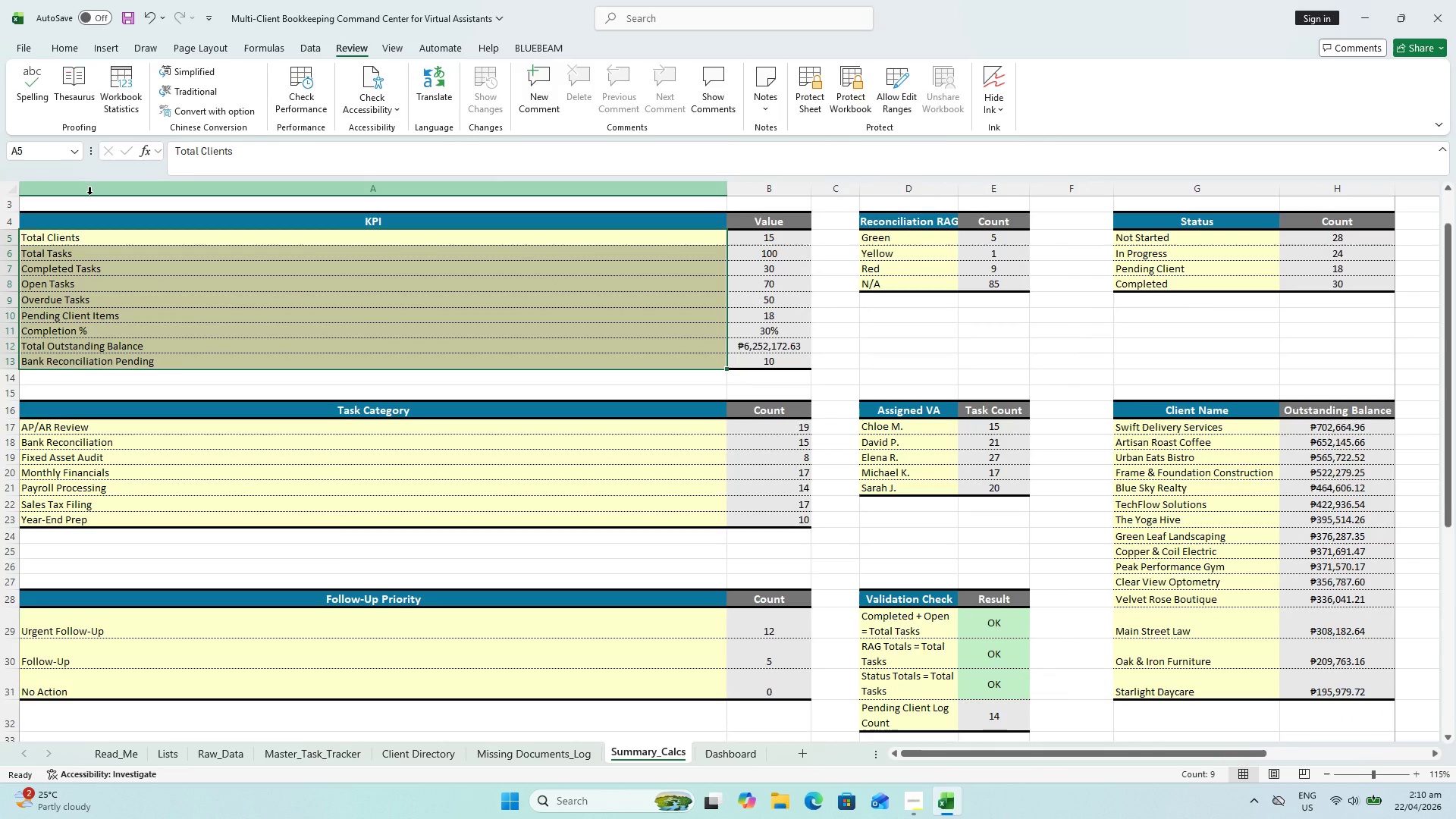 
key(Control+Z)
 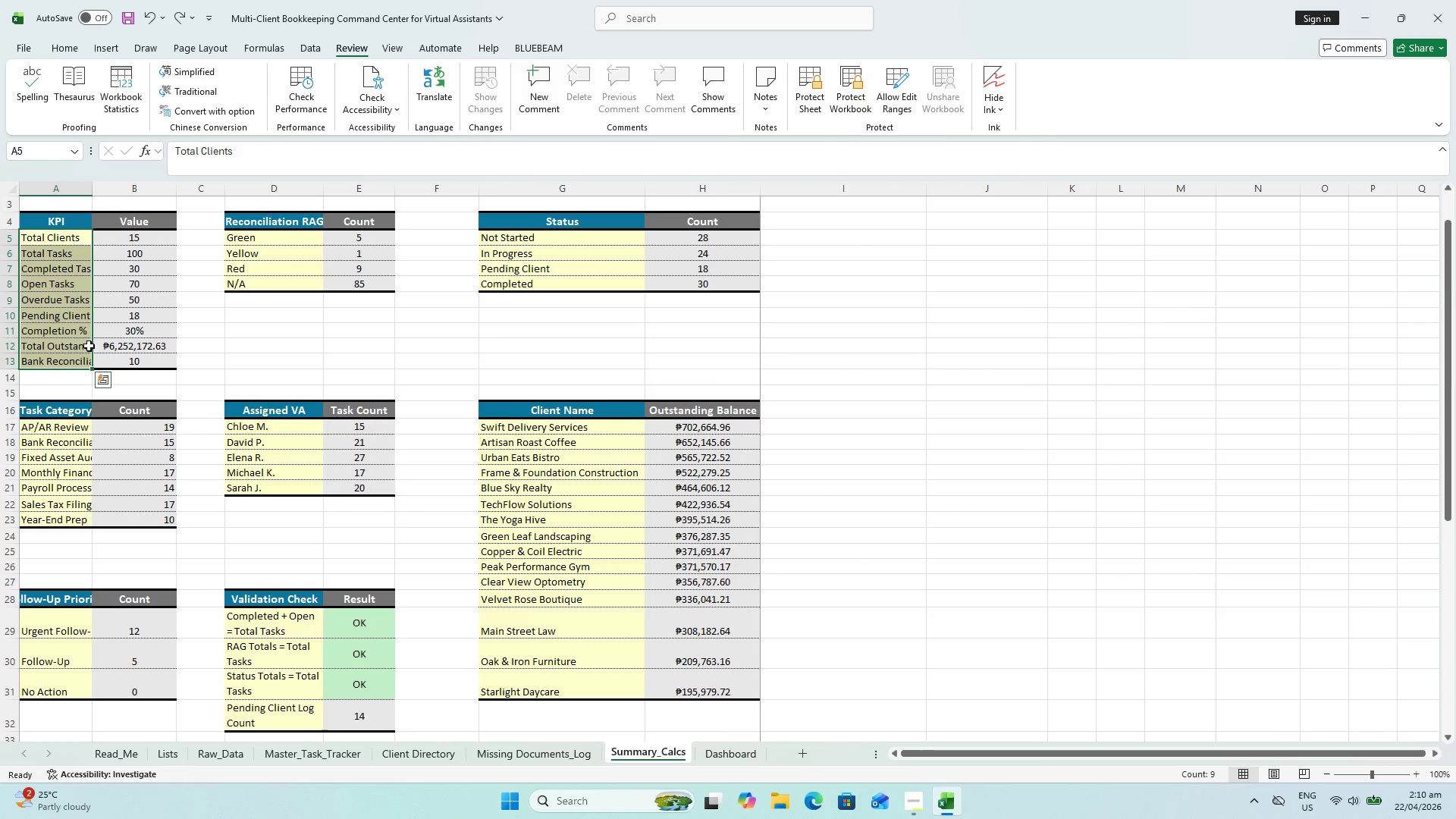 
scroll: coordinate [109, 387], scroll_direction: down, amount: 11.0
 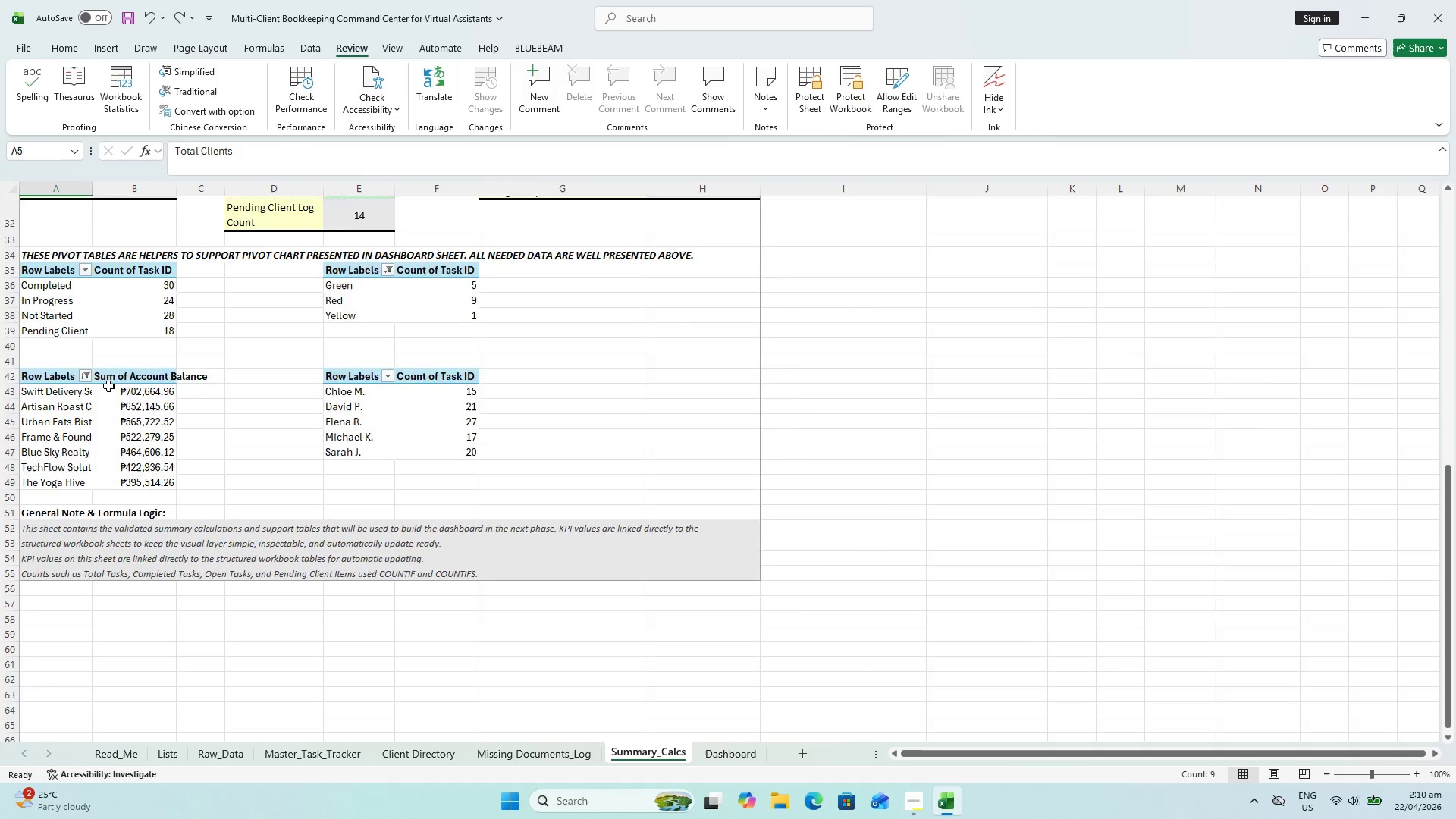 
scroll: coordinate [108, 375], scroll_direction: up, amount: 13.0
 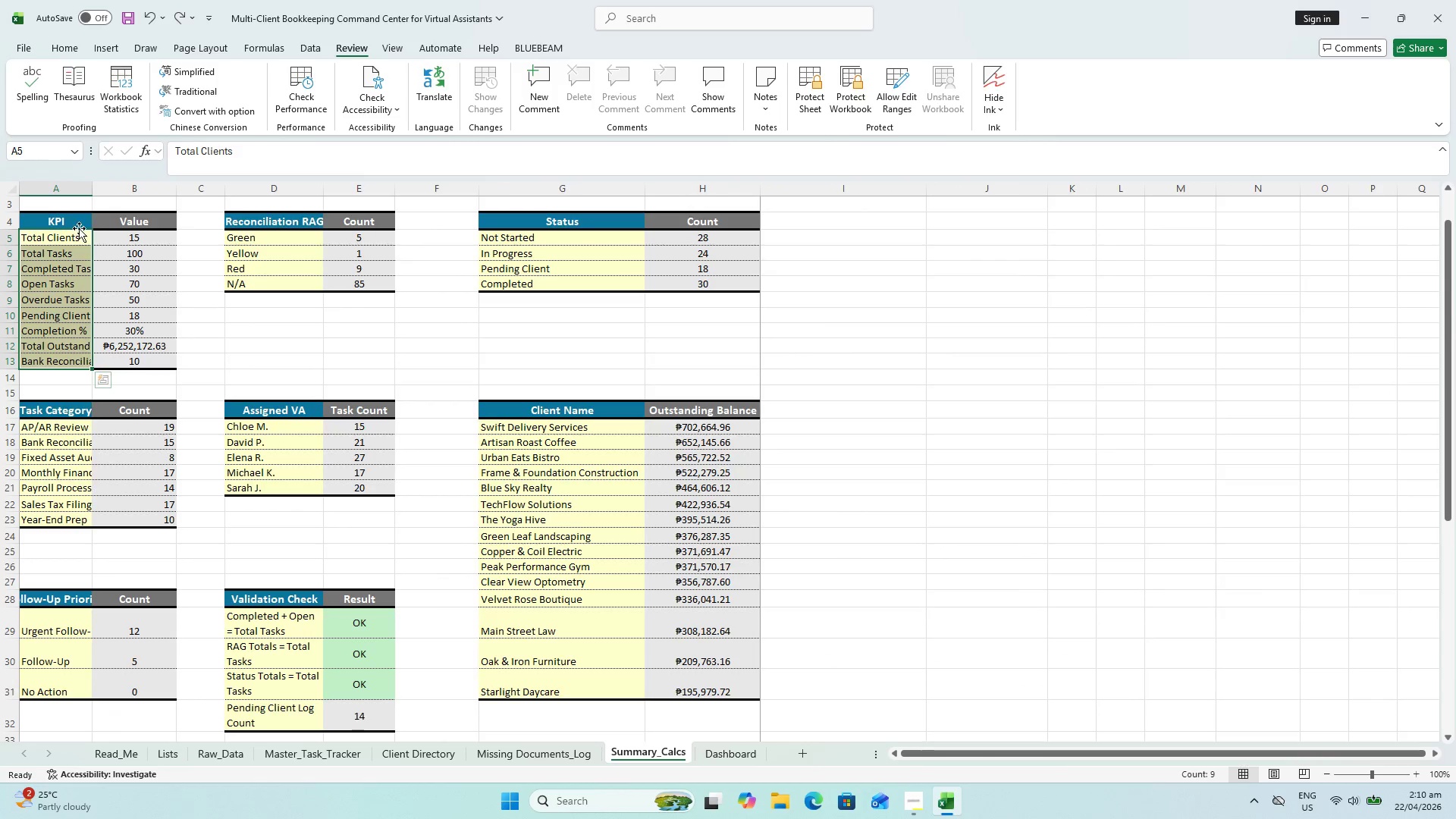 
hold_key(key=ControlLeft, duration=0.81)
scroll: coordinate [71, 222], scroll_direction: up, amount: 3.0
 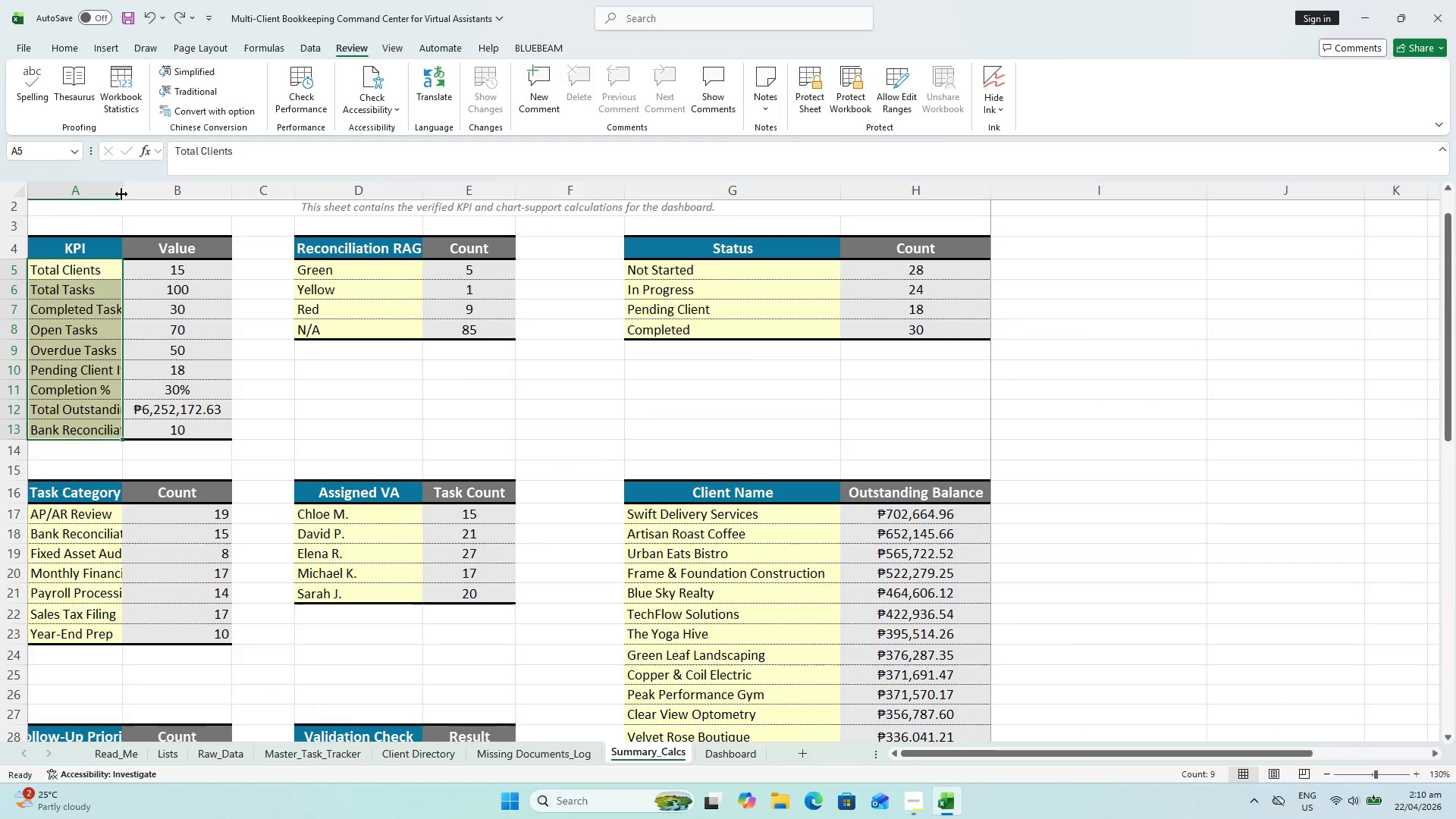 
left_click_drag(start_coordinate=[121, 193], to_coordinate=[134, 189])
 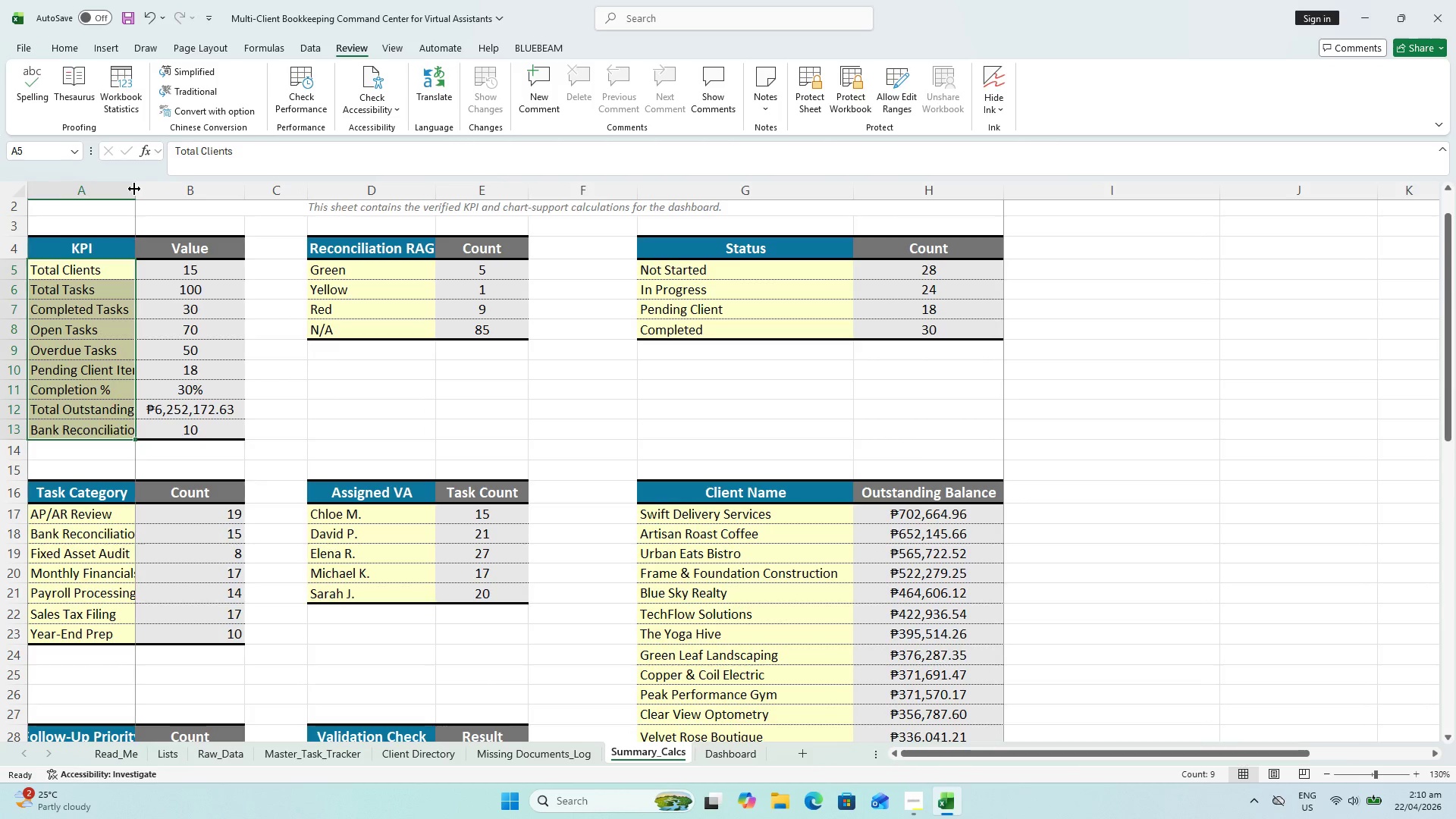 
left_click_drag(start_coordinate=[134, 189], to_coordinate=[155, 181])
 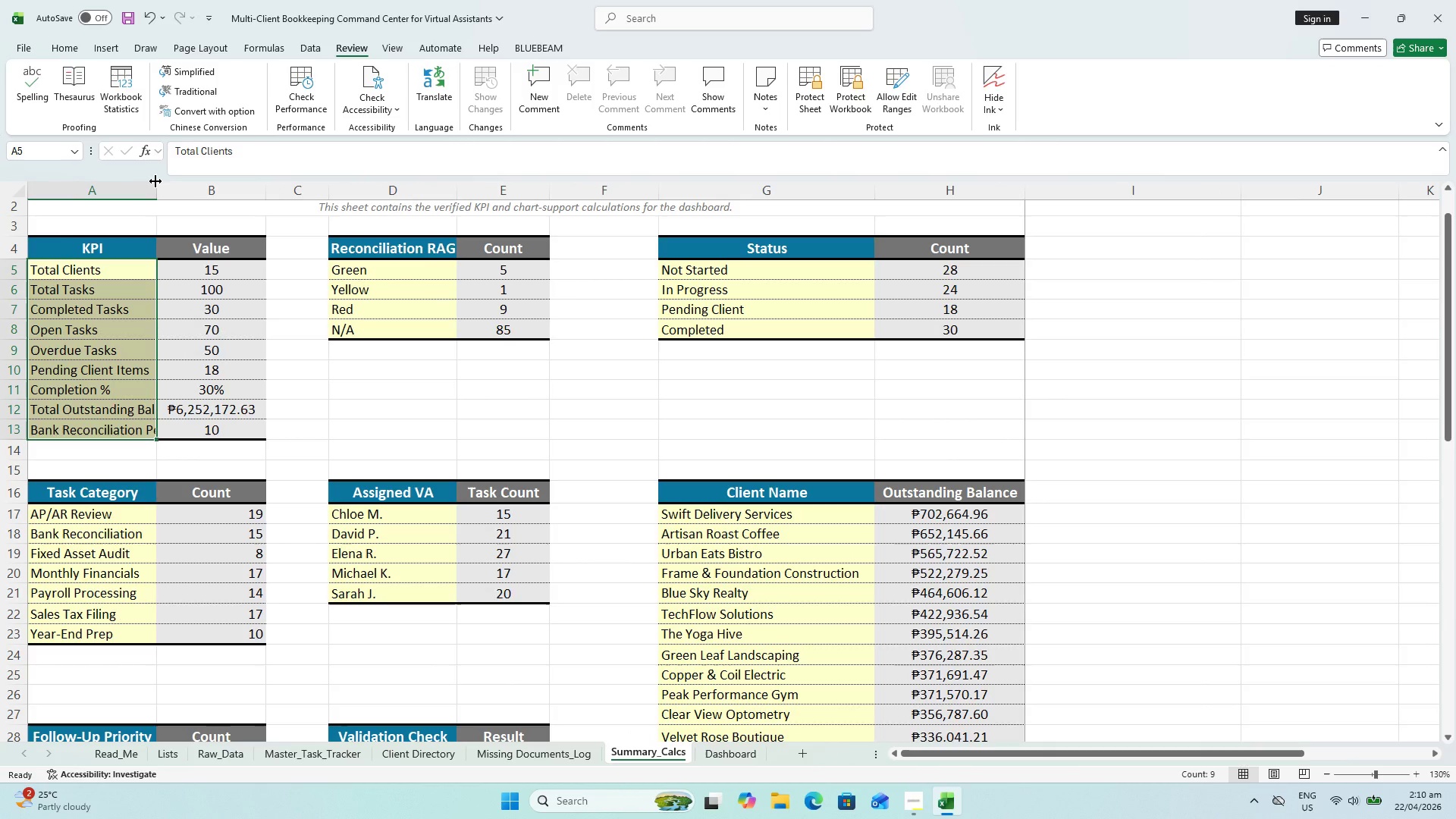 
left_click_drag(start_coordinate=[155, 181], to_coordinate=[167, 181])
 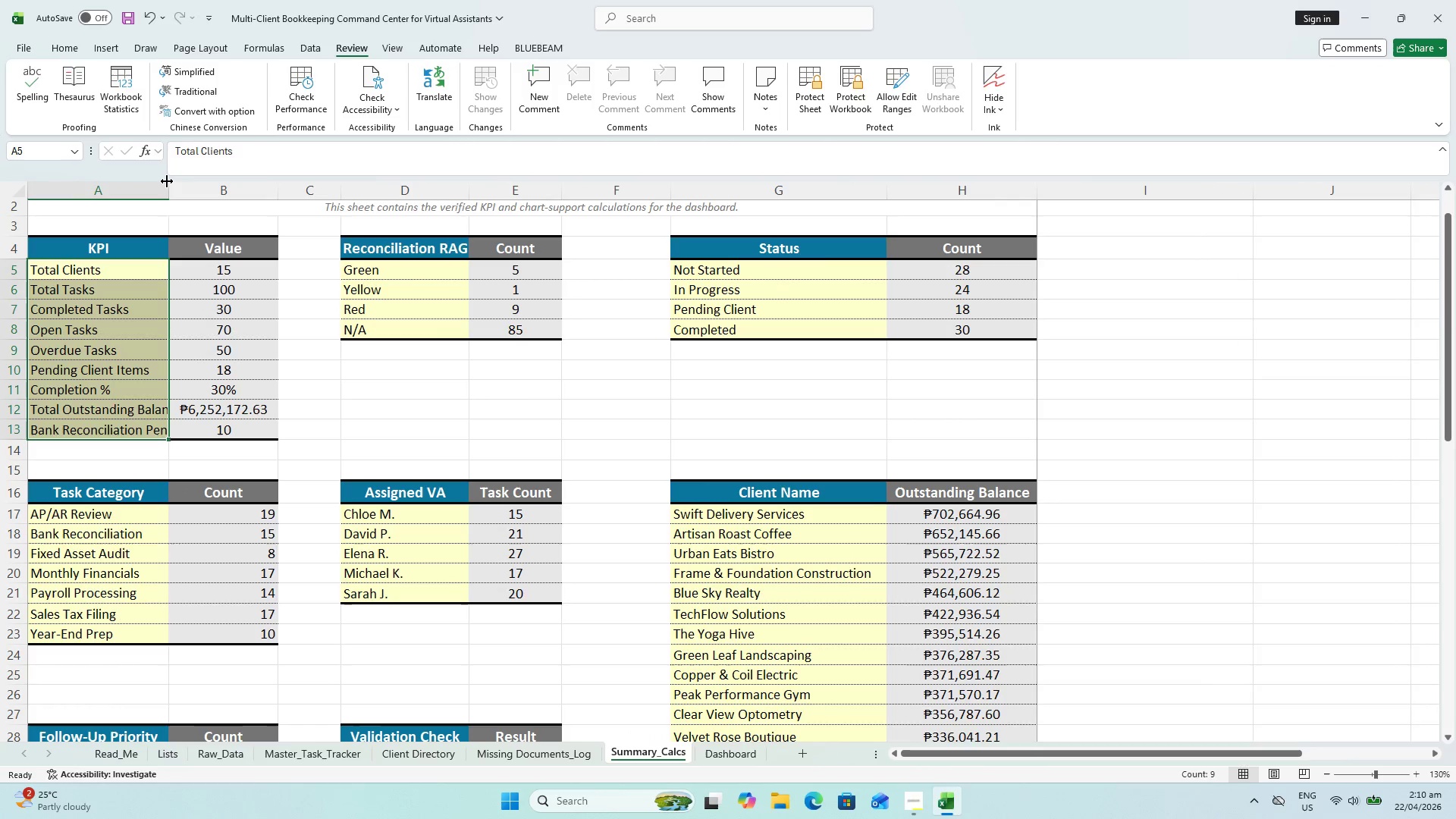 
left_click_drag(start_coordinate=[167, 181], to_coordinate=[189, 177])
 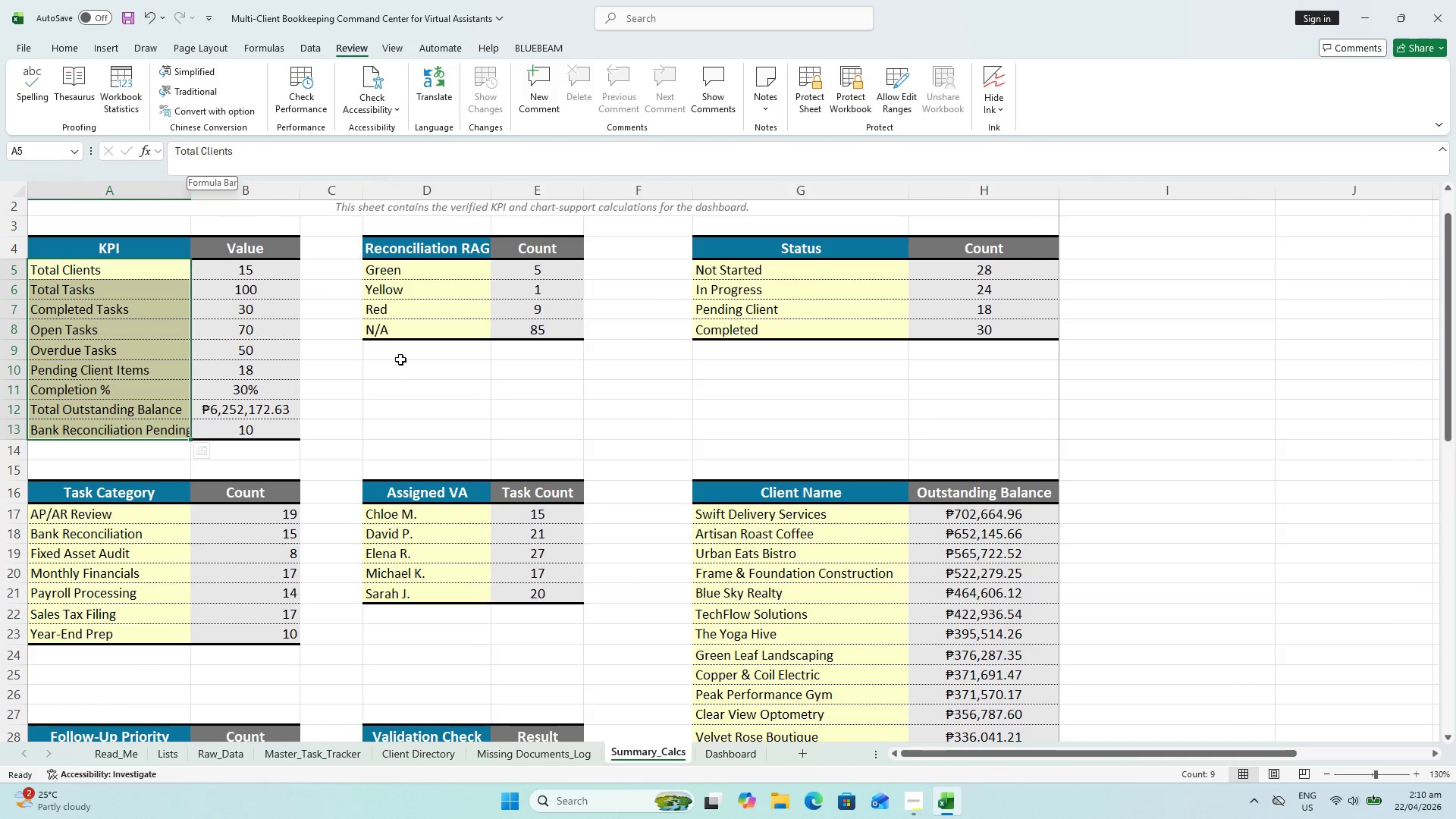 
scroll: coordinate [463, 394], scroll_direction: up, amount: 3.0
 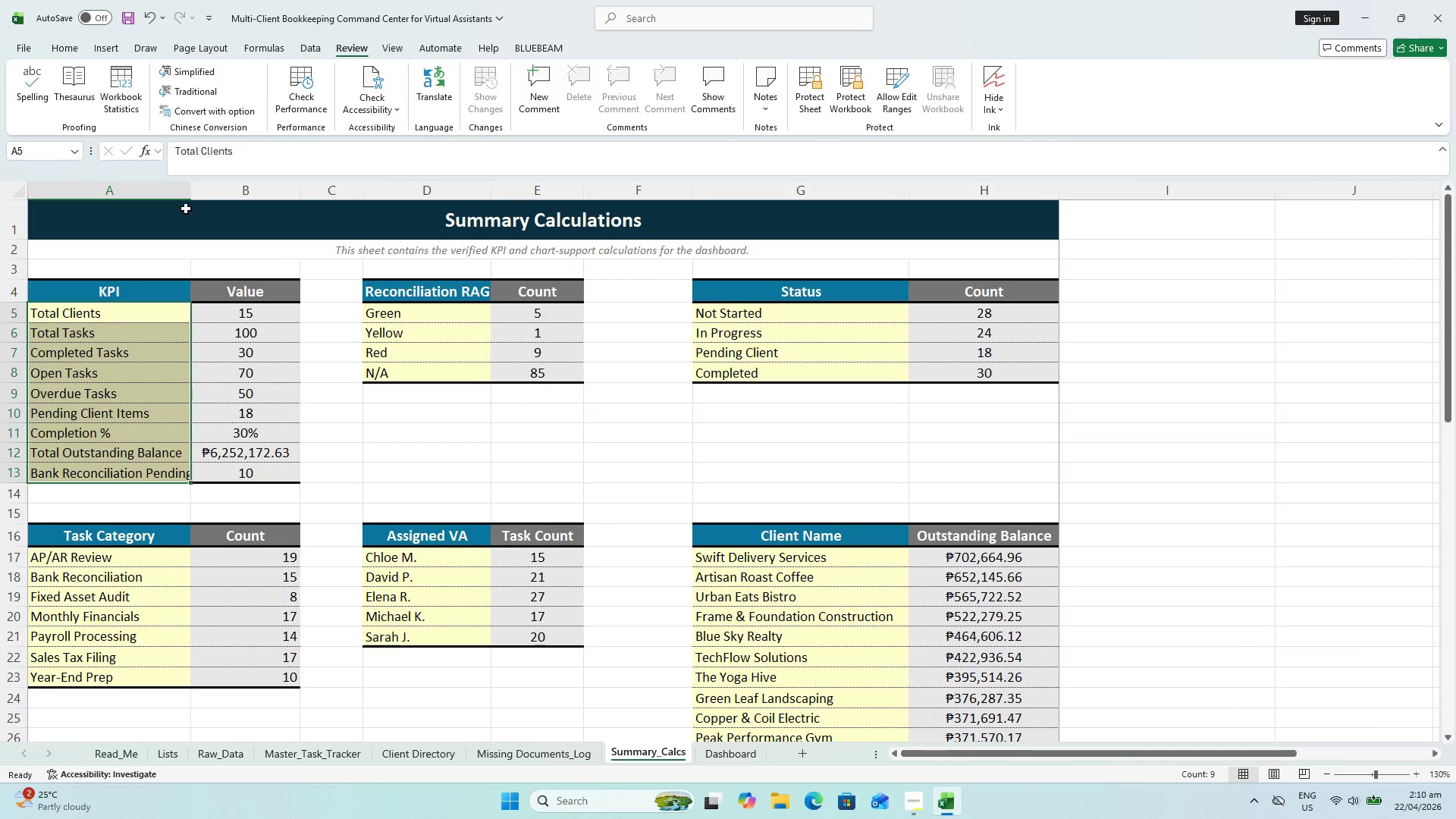 
left_click_drag(start_coordinate=[190, 193], to_coordinate=[207, 188])
 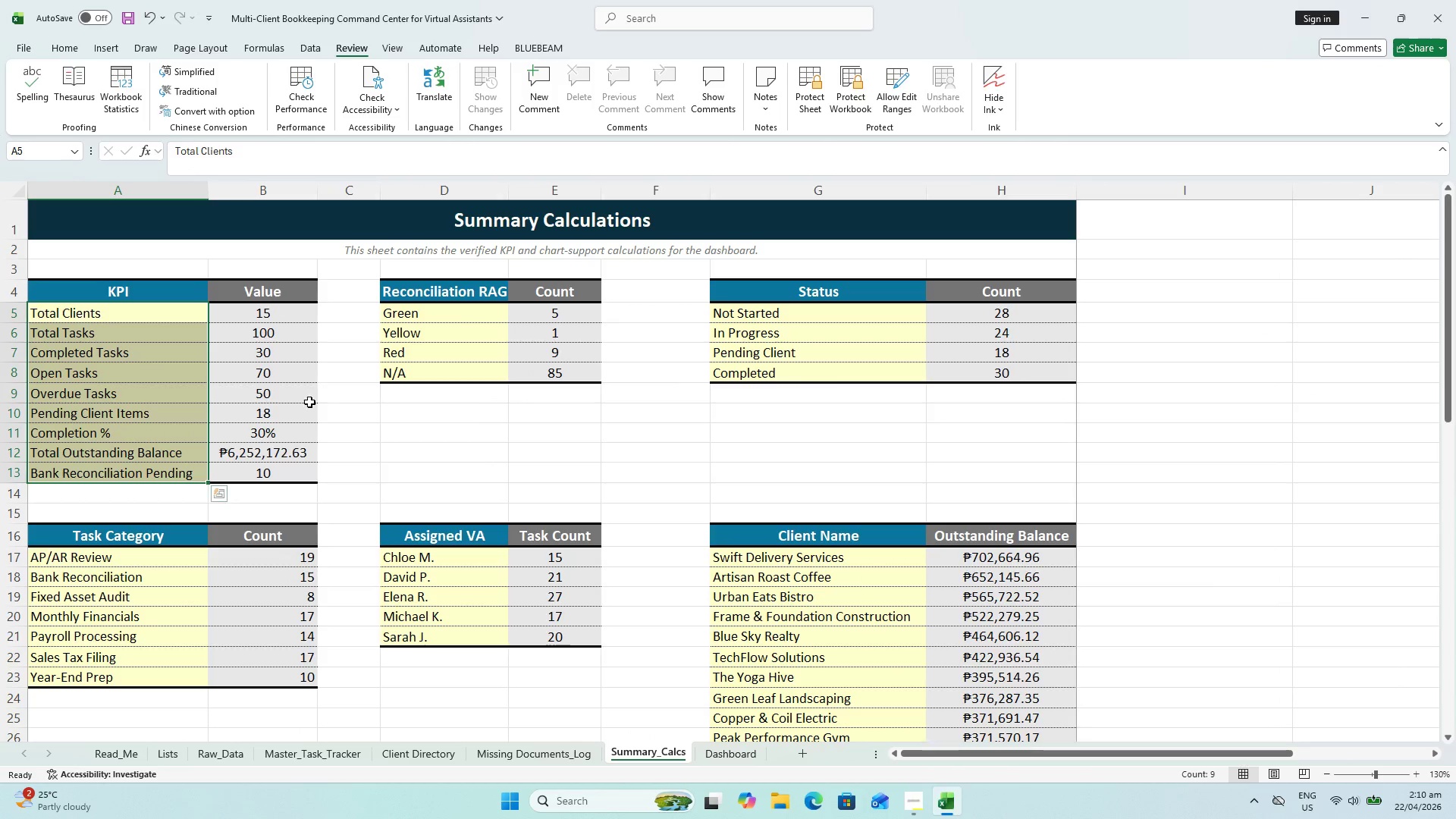 
scroll: coordinate [320, 517], scroll_direction: down, amount: 13.0
 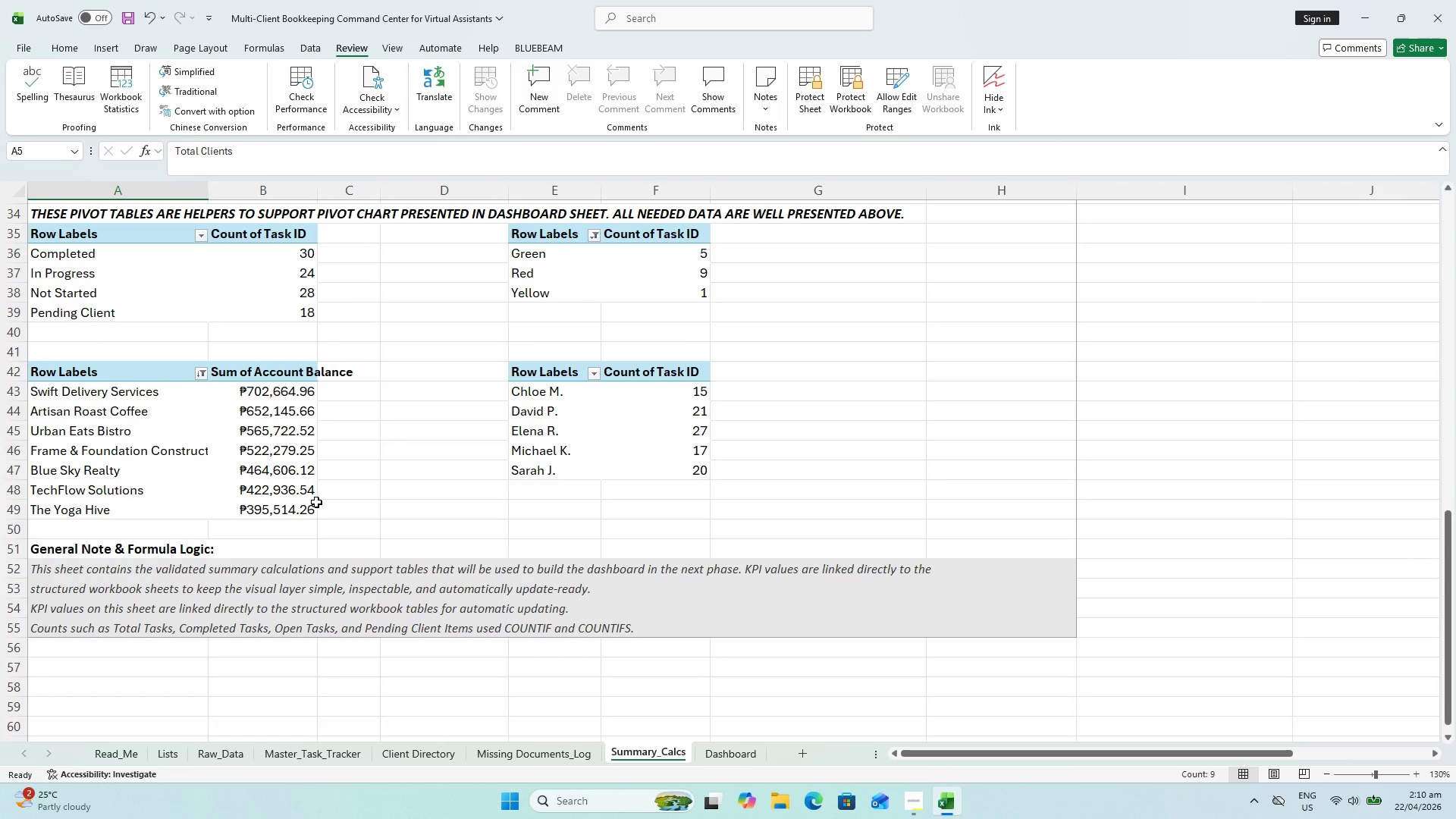 
scroll: coordinate [316, 486], scroll_direction: up, amount: 4.0
 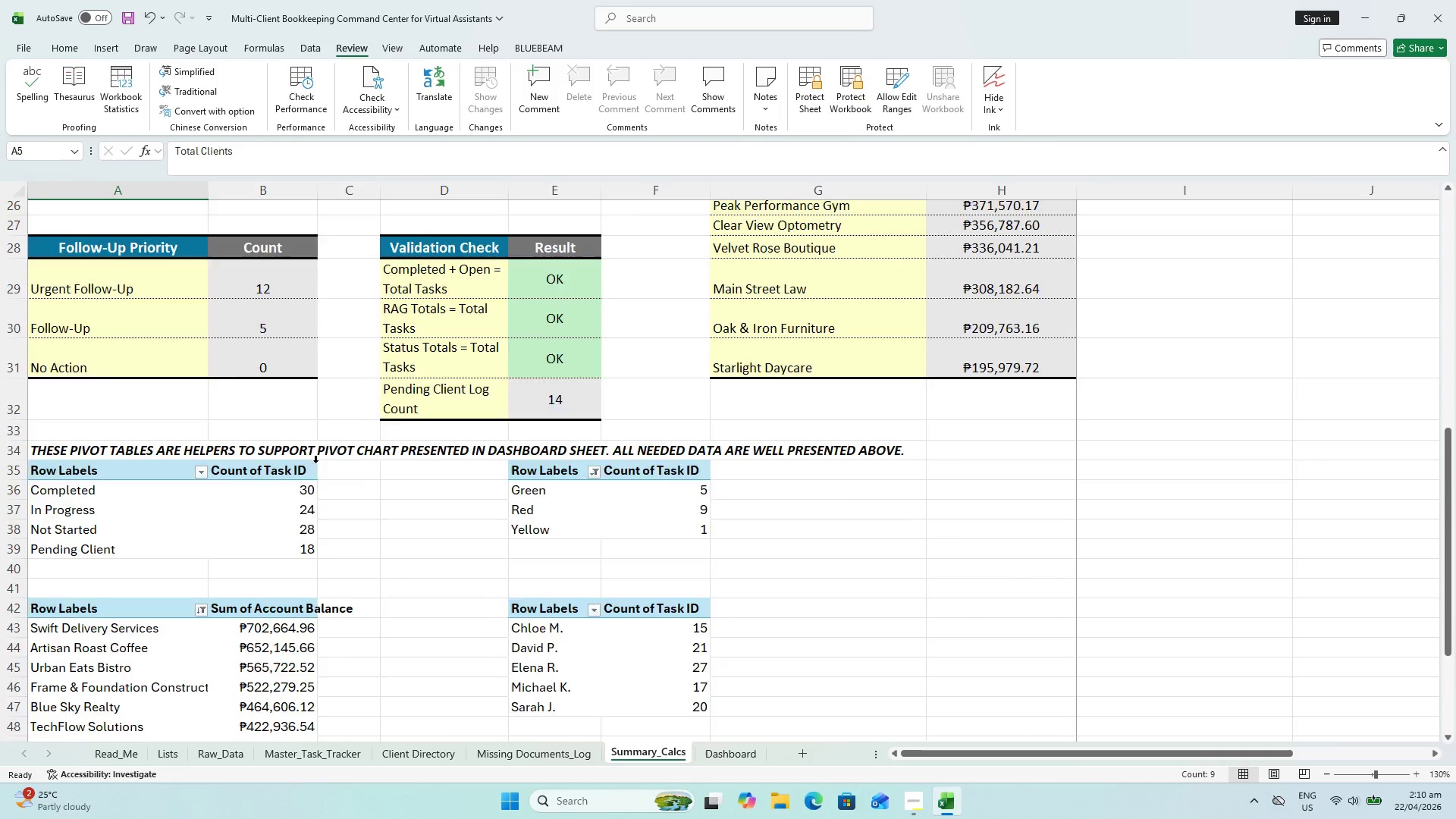 
scroll: coordinate [313, 474], scroll_direction: down, amount: 1.0
 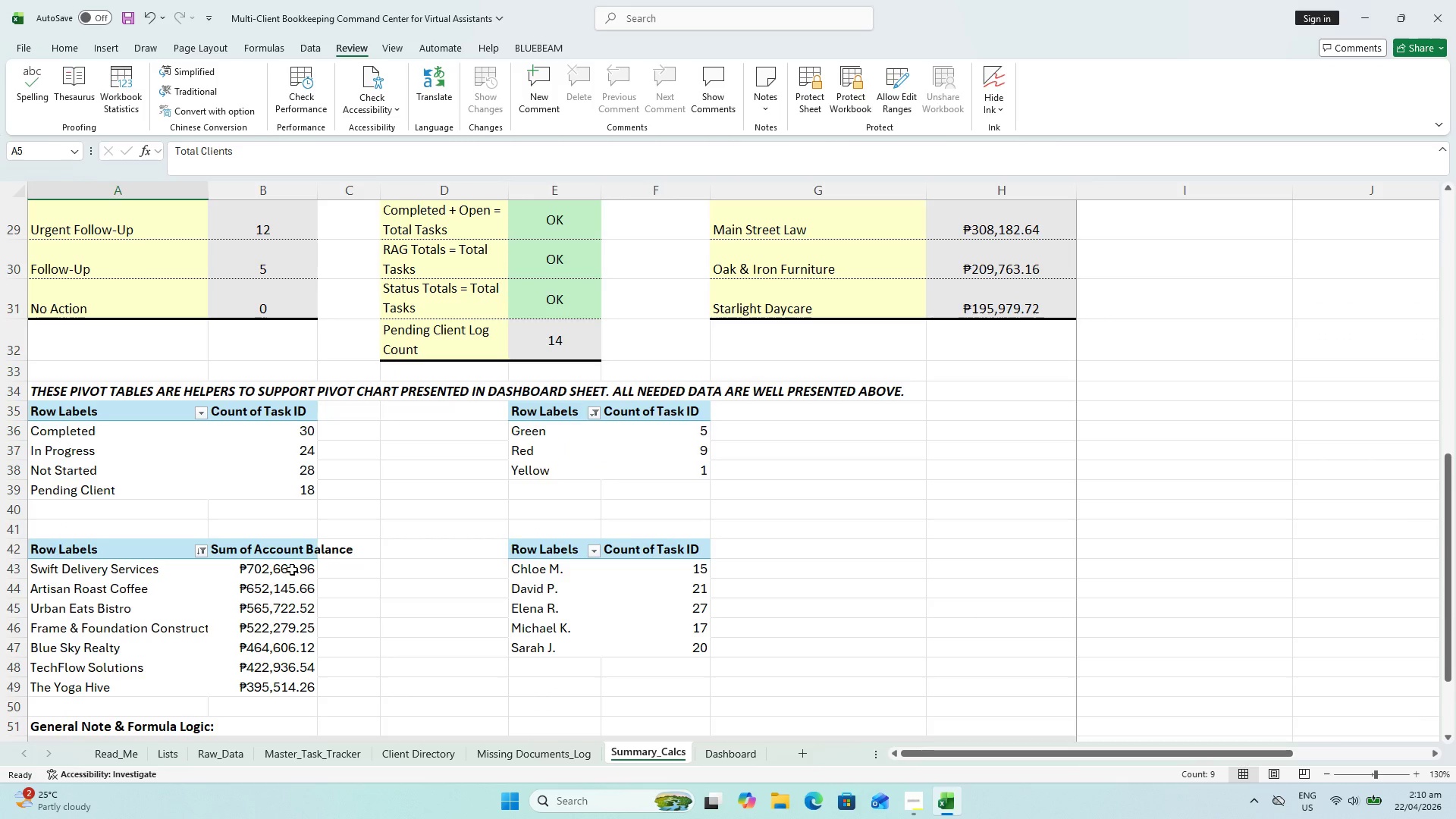 
left_click([295, 548])
 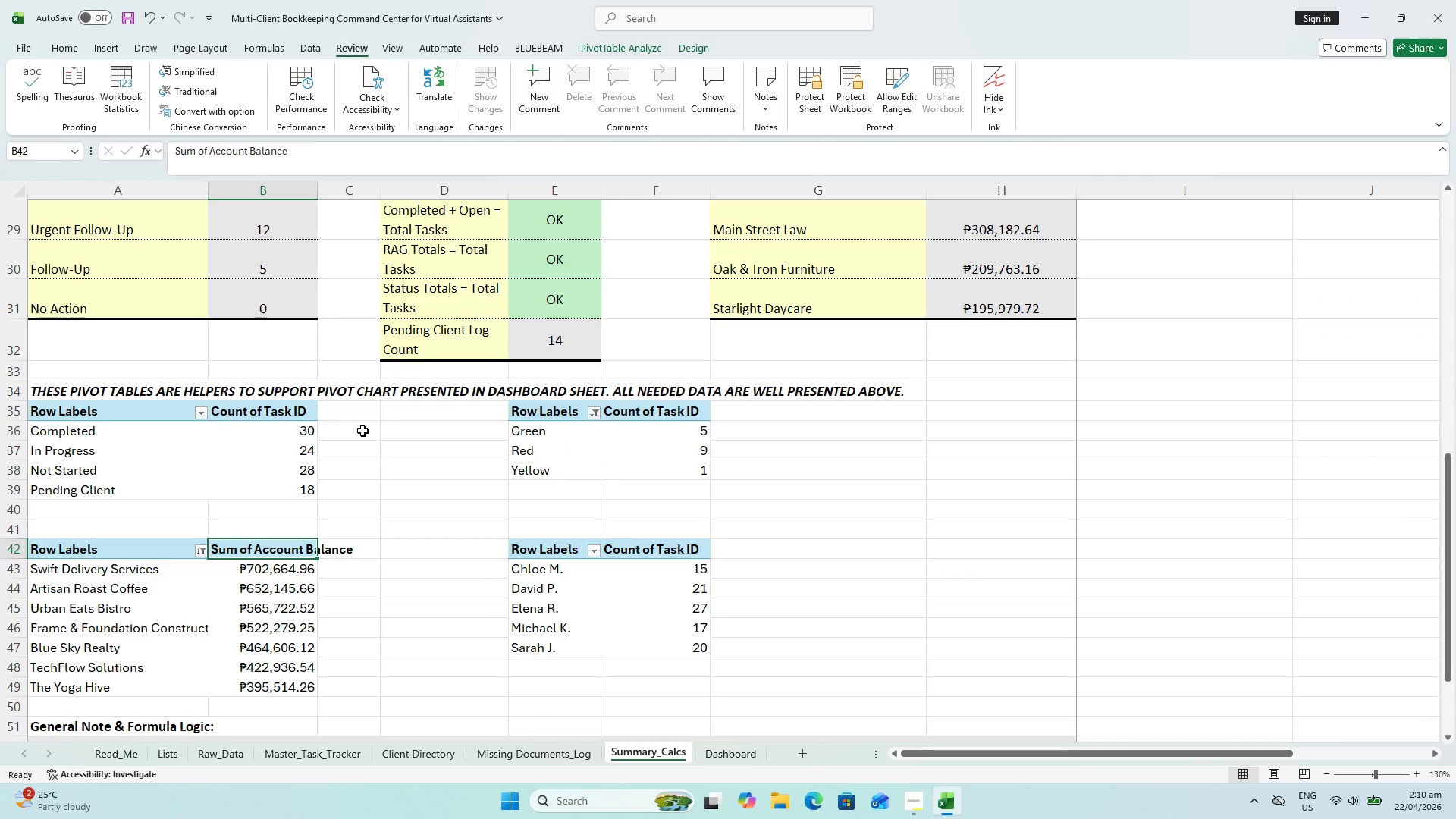 
hold_key(key=ControlLeft, duration=0.48)
 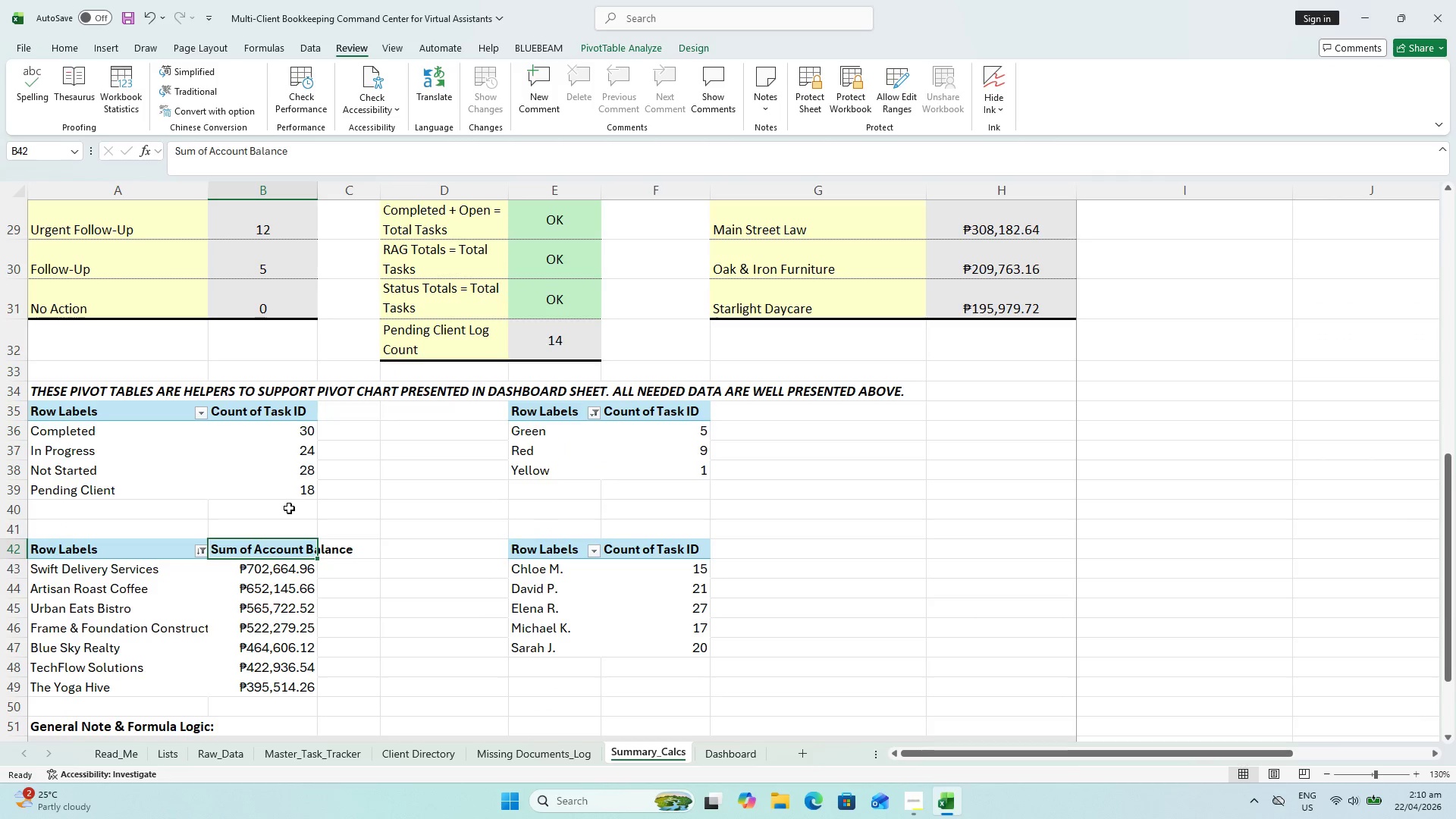 
scroll: coordinate [328, 460], scroll_direction: up, amount: 19.0
 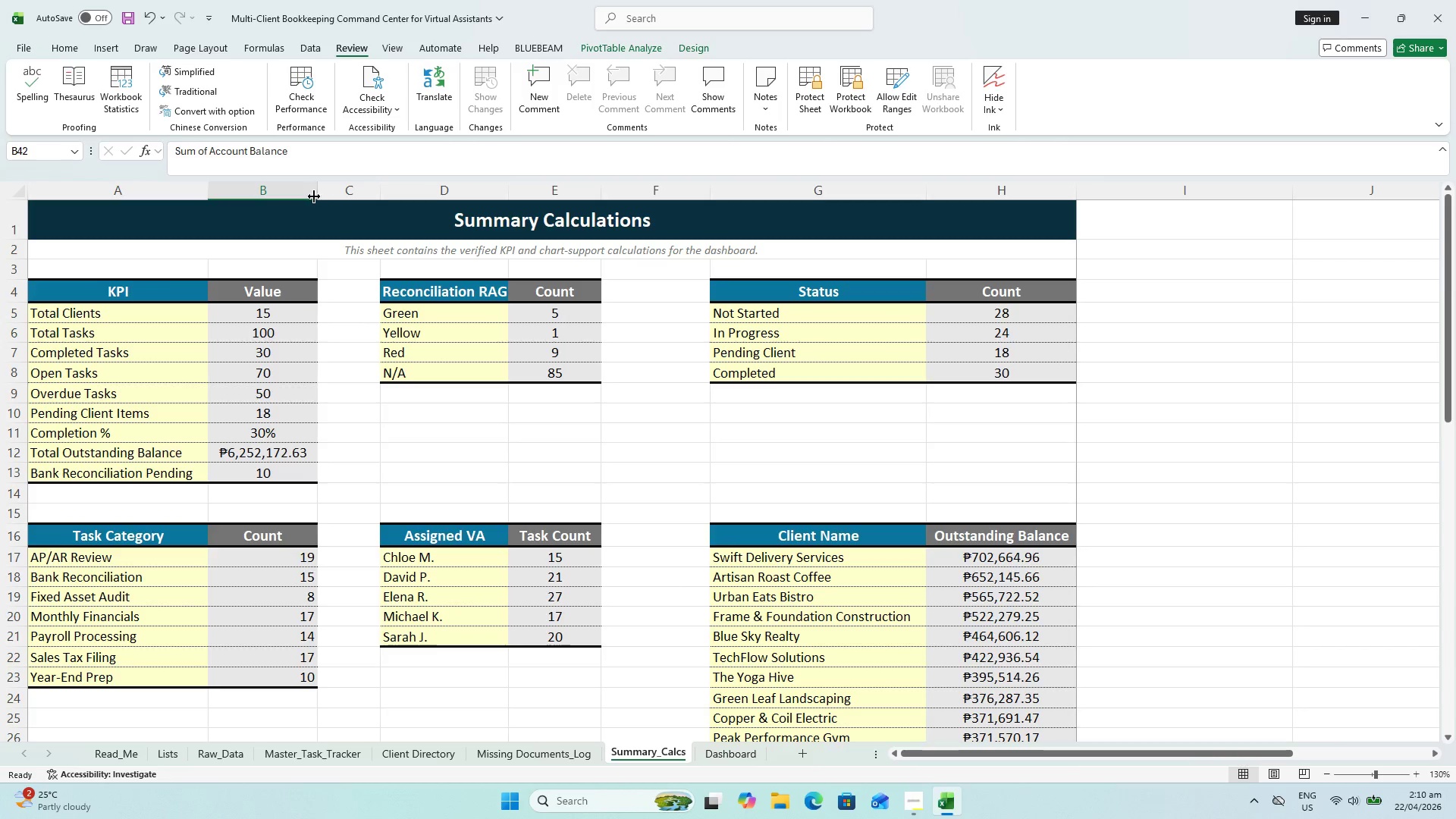 
left_click_drag(start_coordinate=[314, 187], to_coordinate=[325, 183])
 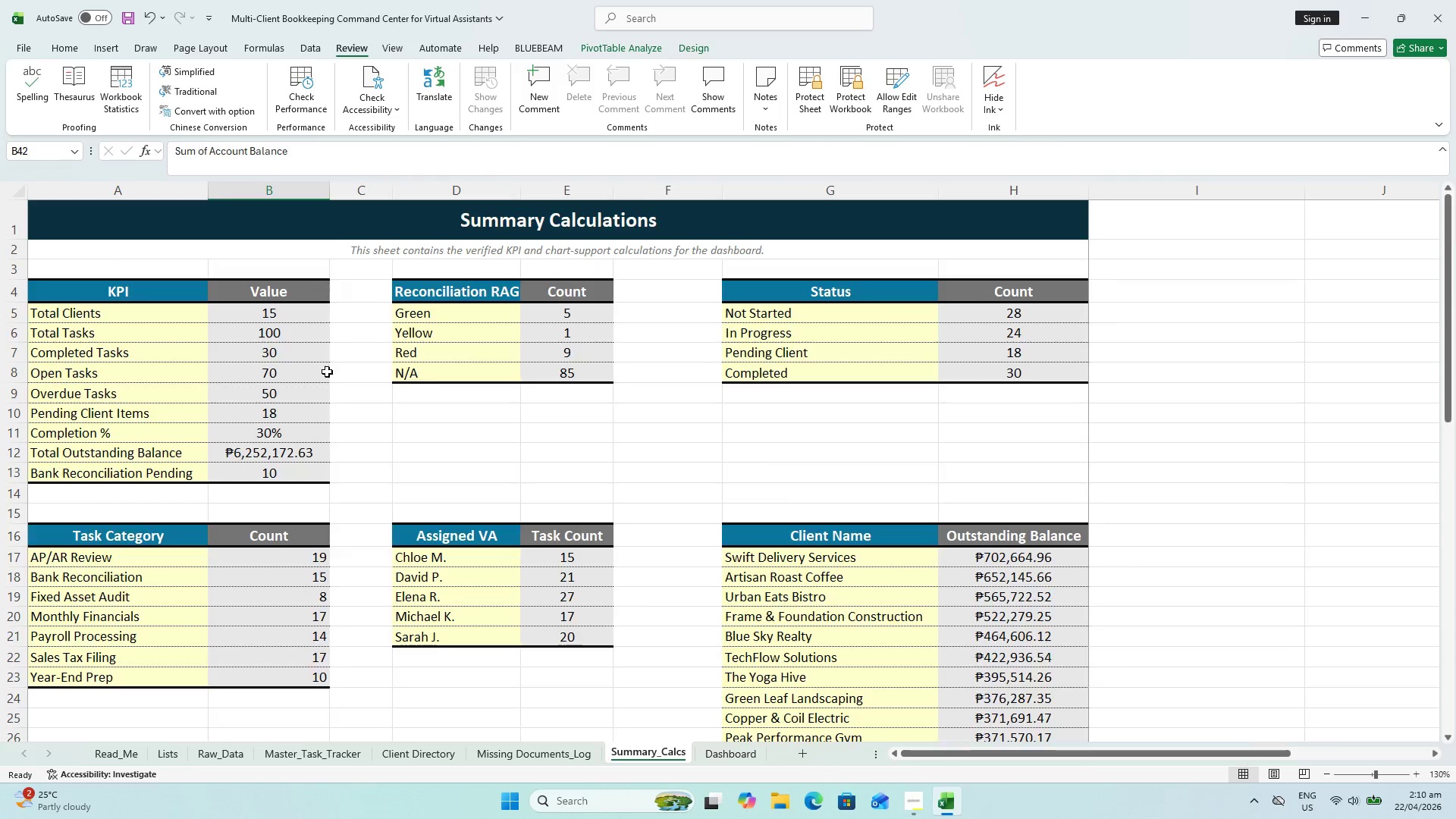 
scroll: coordinate [305, 442], scroll_direction: down, amount: 5.0
 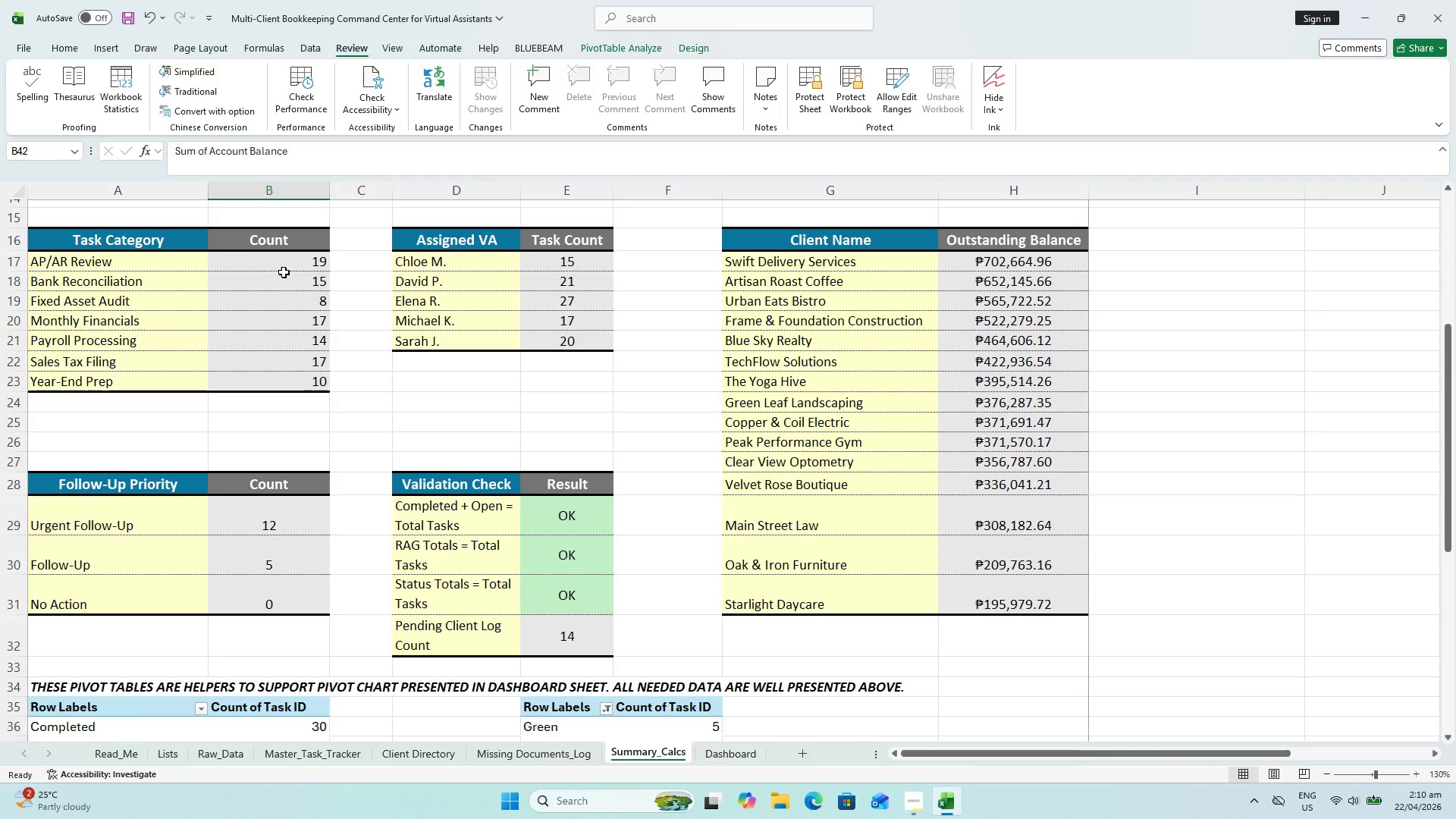 
left_click_drag(start_coordinate=[279, 260], to_coordinate=[289, 377])
 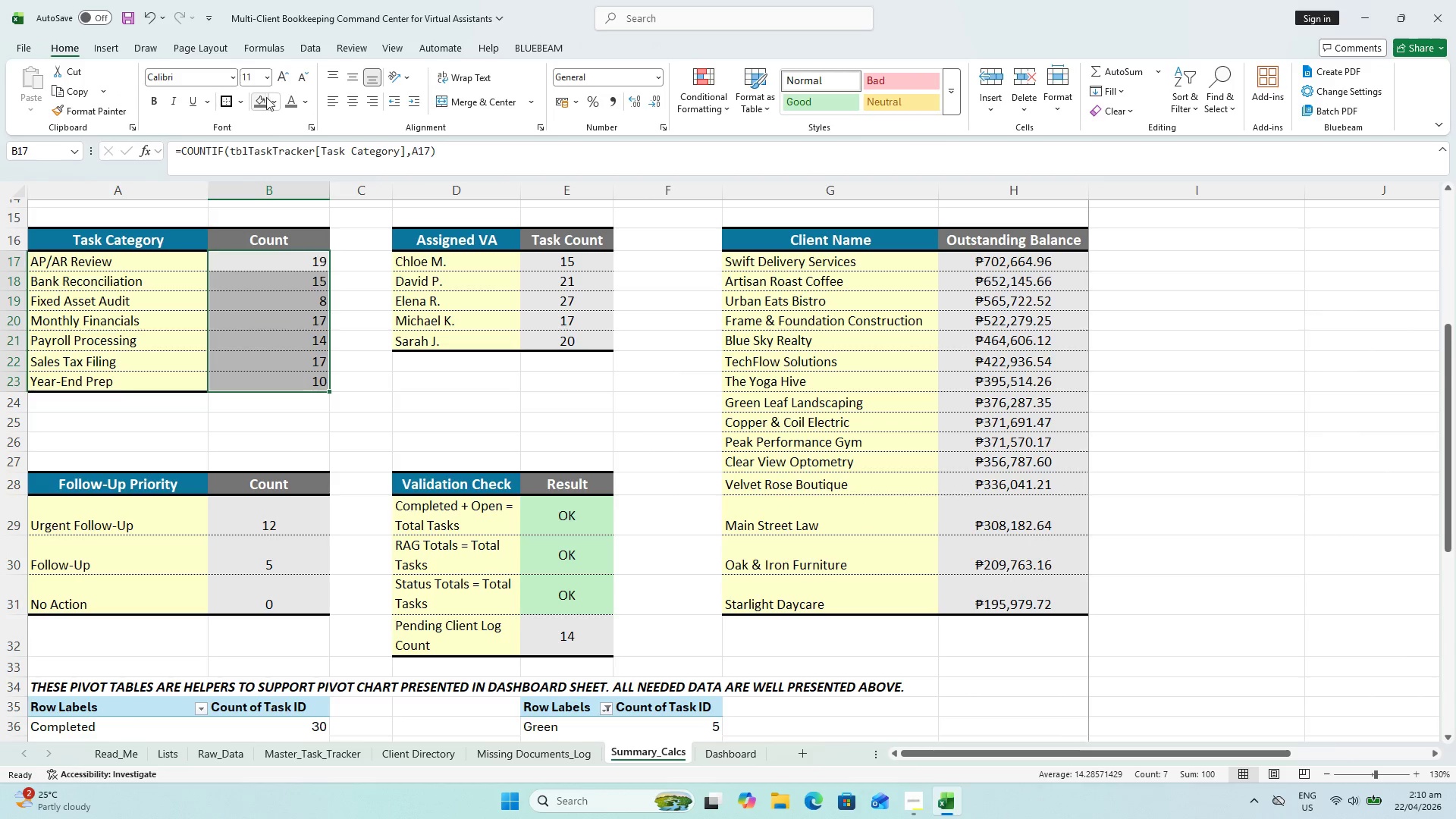 
left_click([345, 96])
 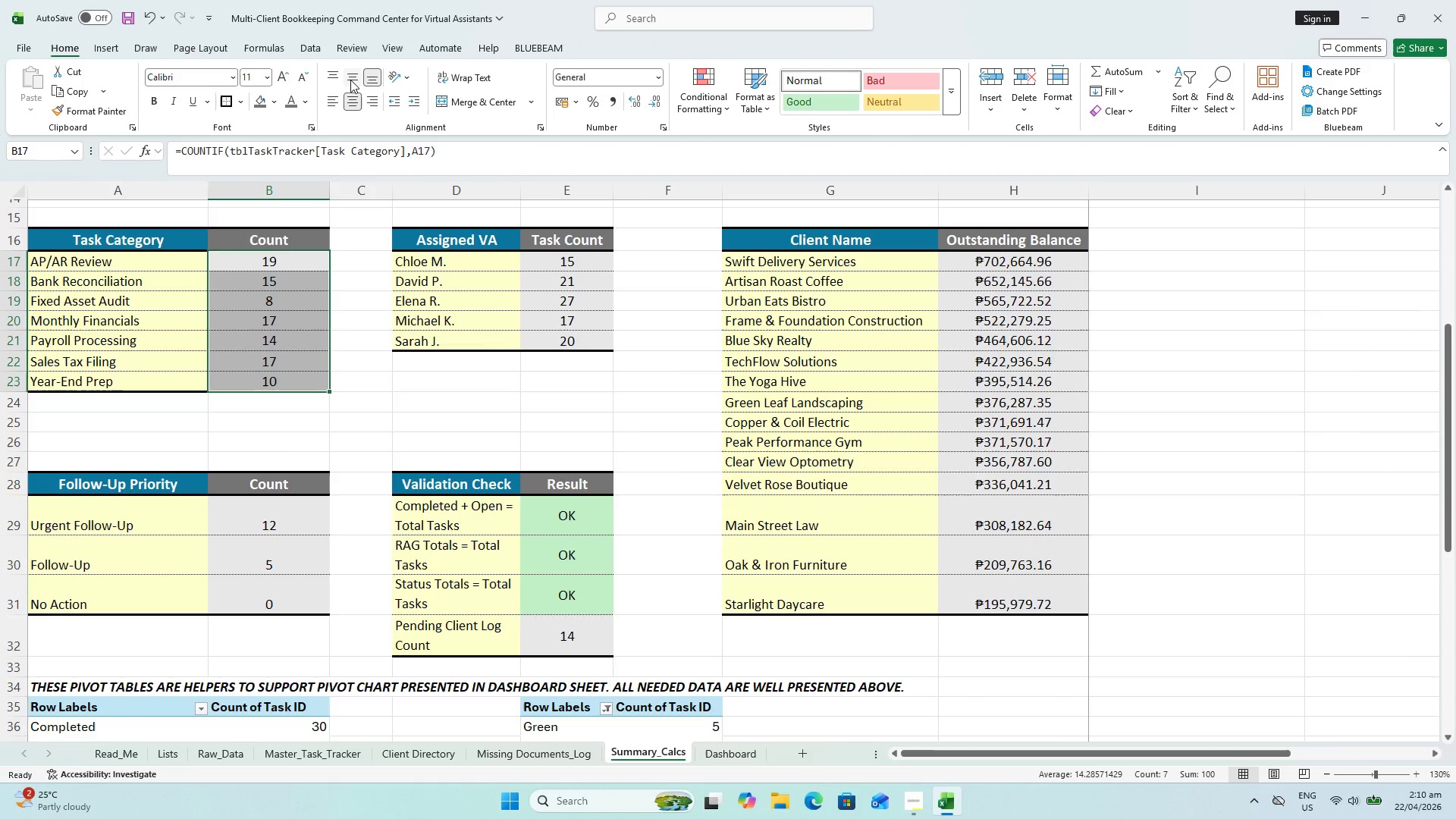 
left_click([350, 79])
 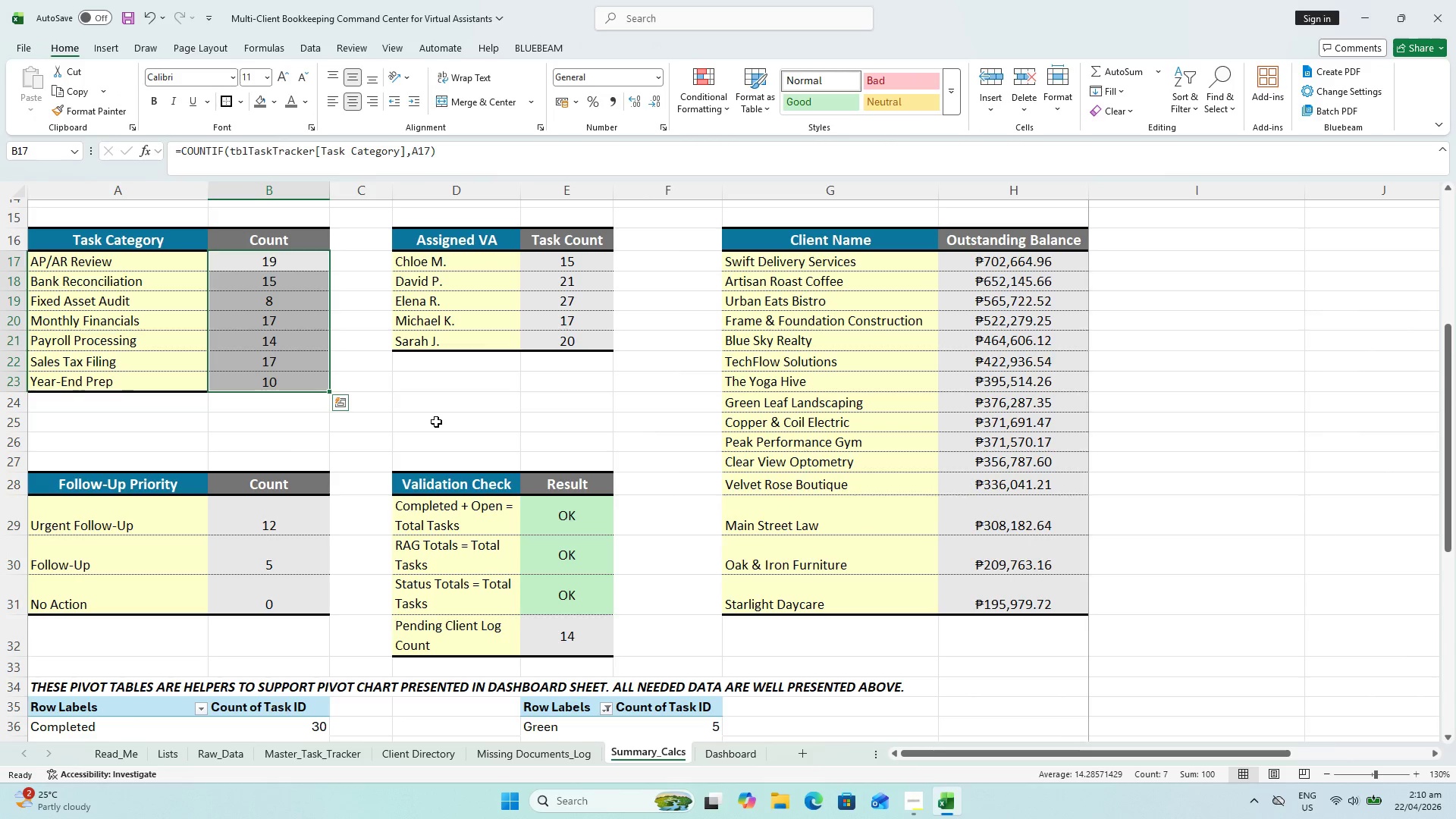 
scroll: coordinate [754, 481], scroll_direction: down, amount: 5.0
 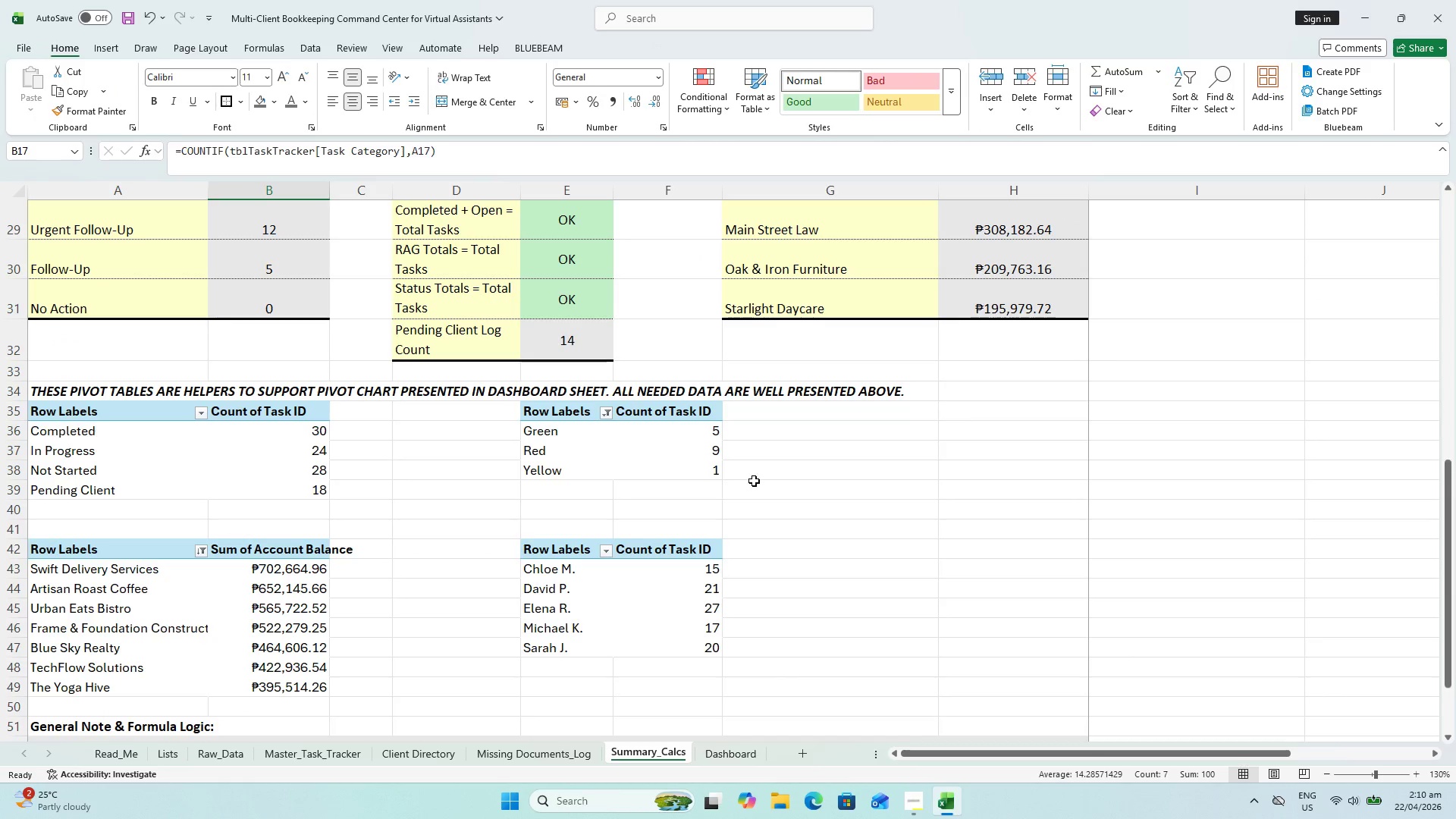 
key(Control+P)
 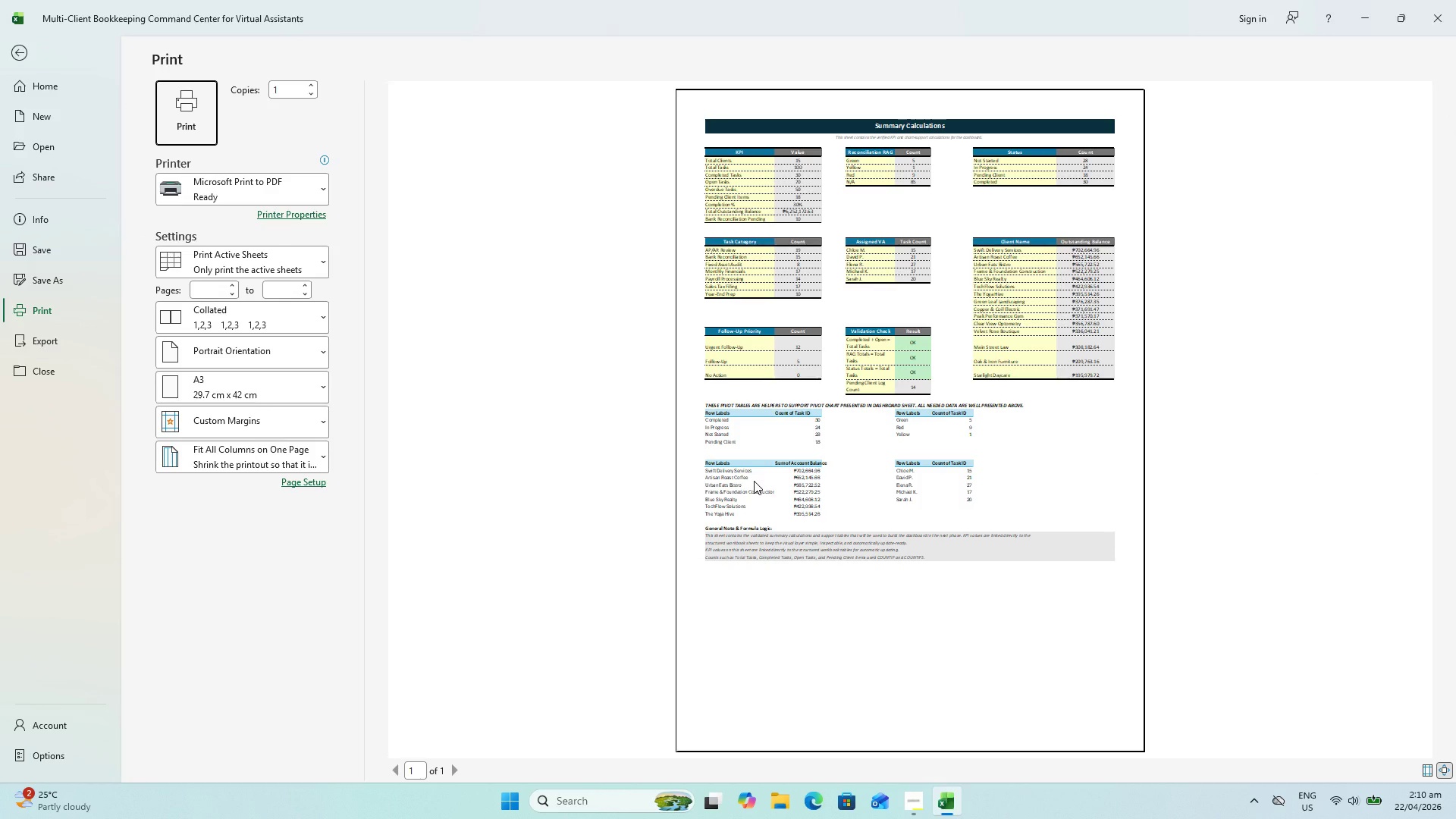 
key(Escape)
 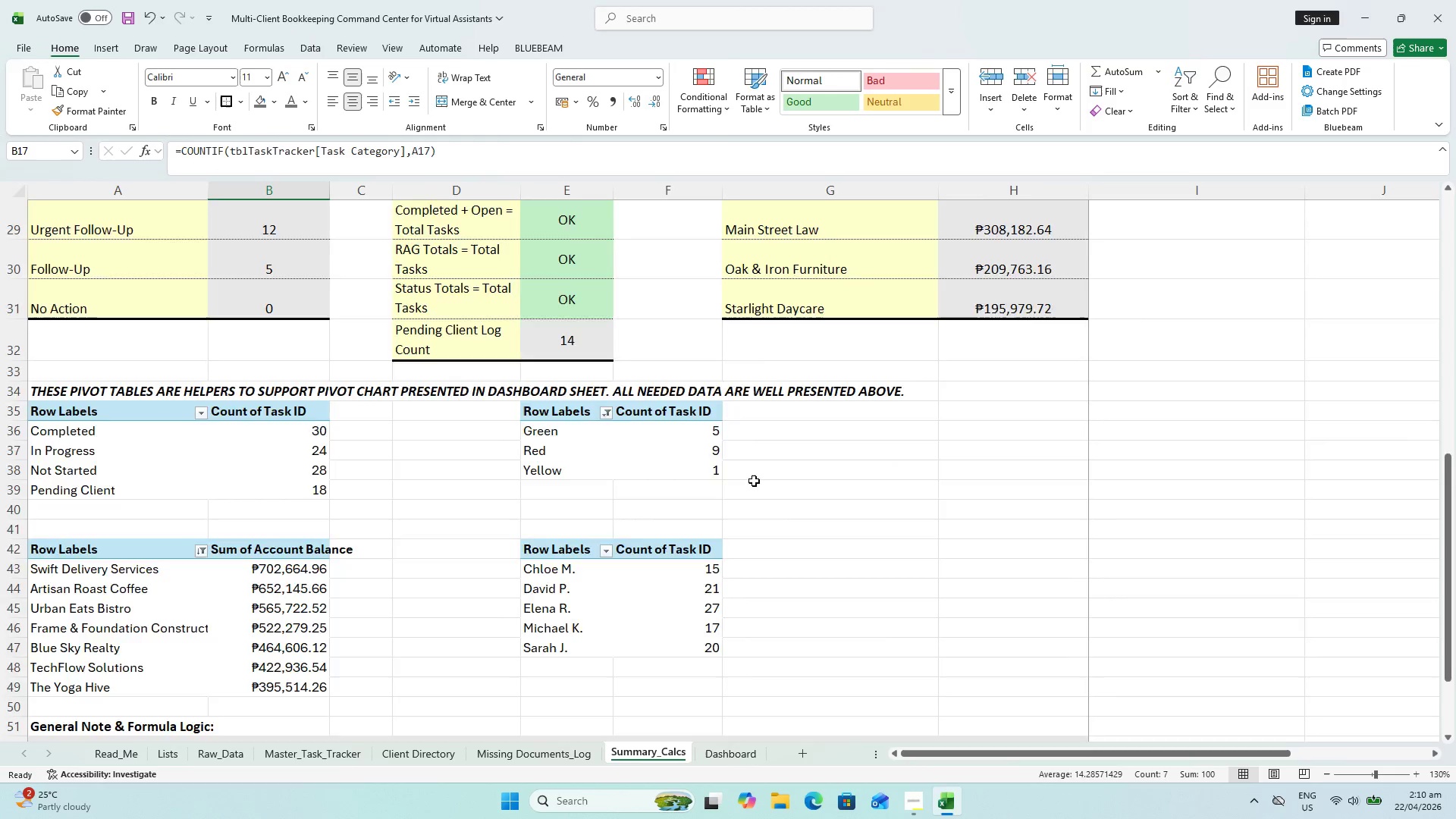 
scroll: coordinate [738, 482], scroll_direction: up, amount: 19.0
 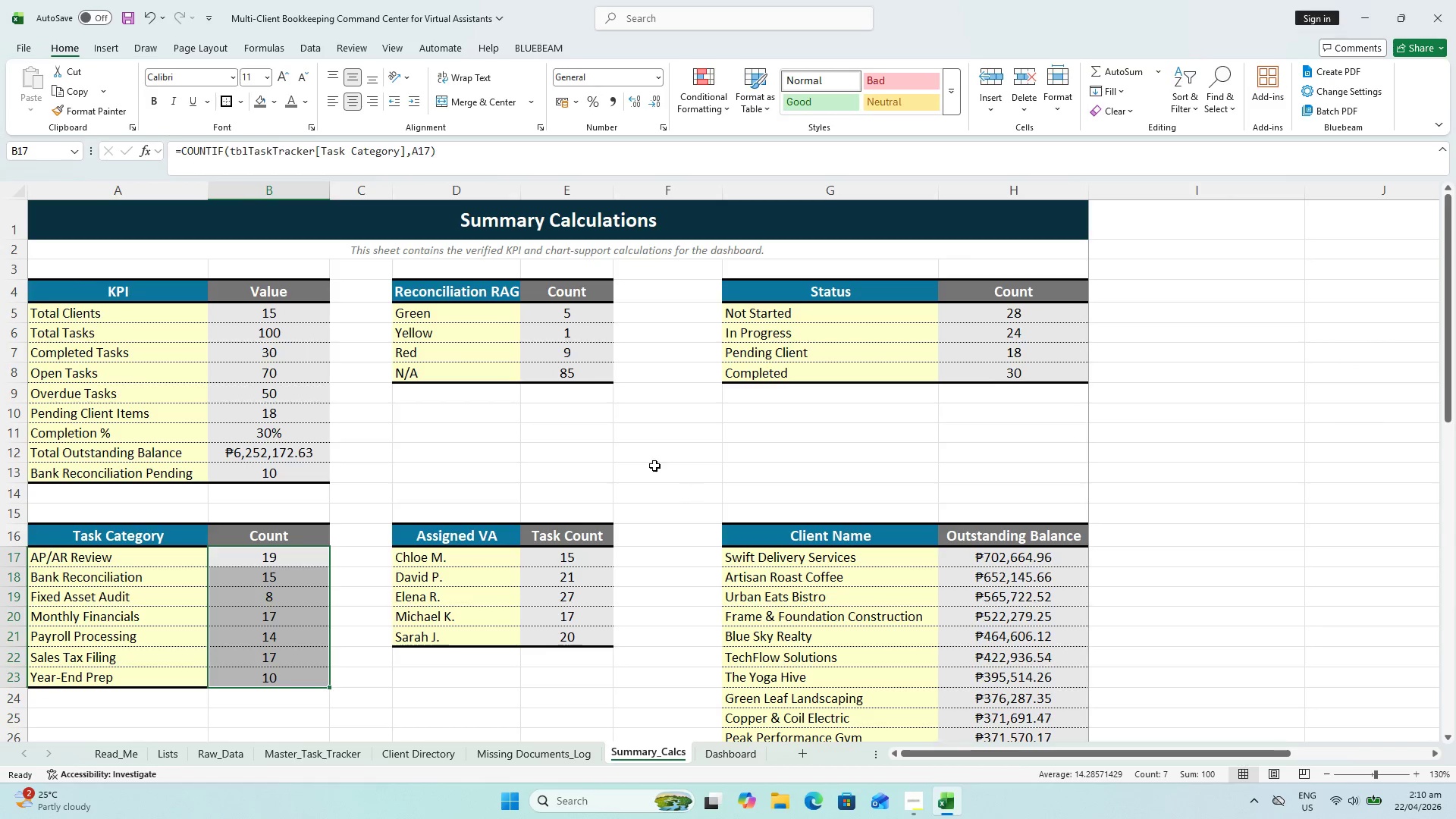 
left_click([576, 438])
 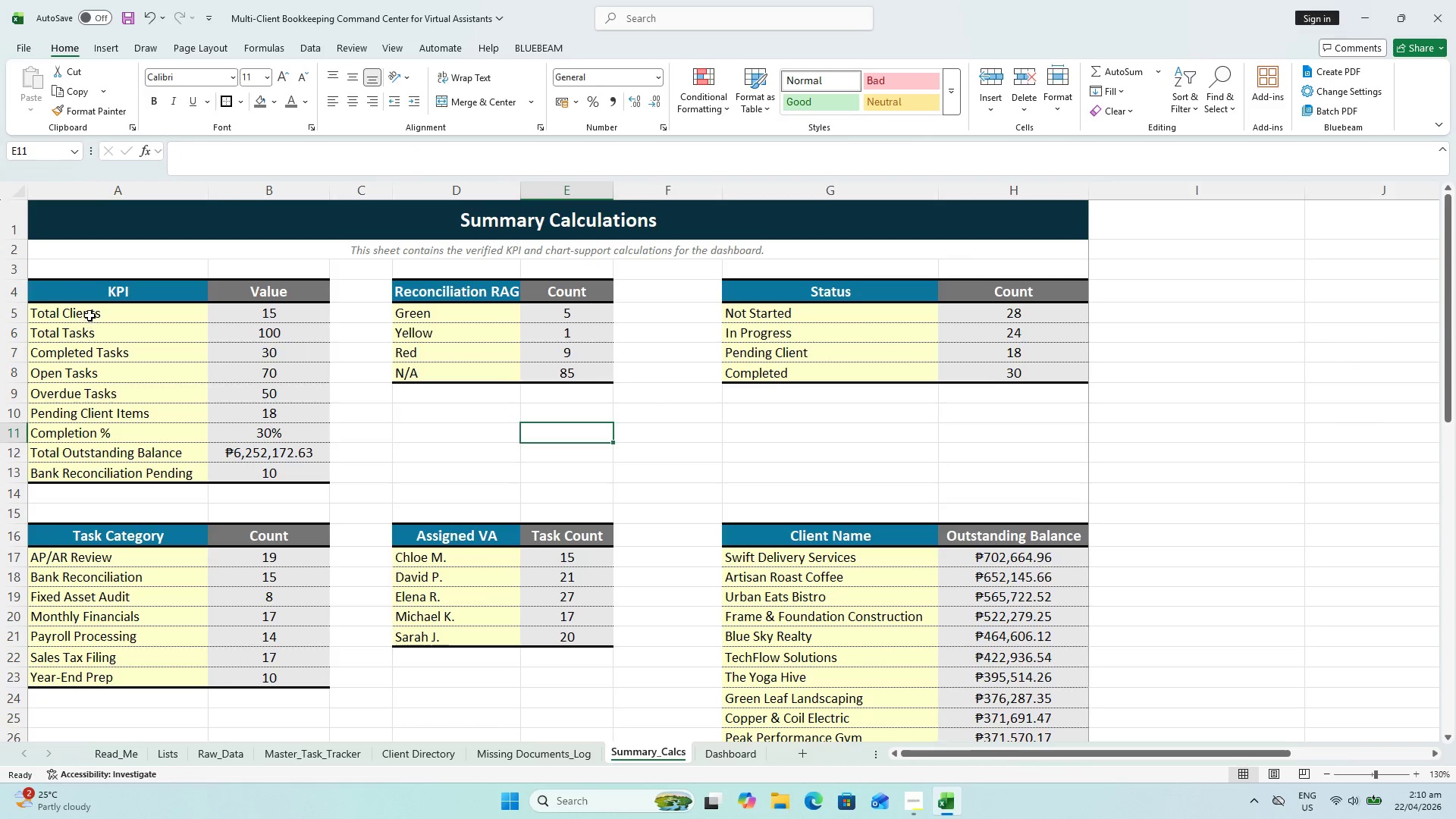 
left_click_drag(start_coordinate=[89, 315], to_coordinate=[118, 479])
 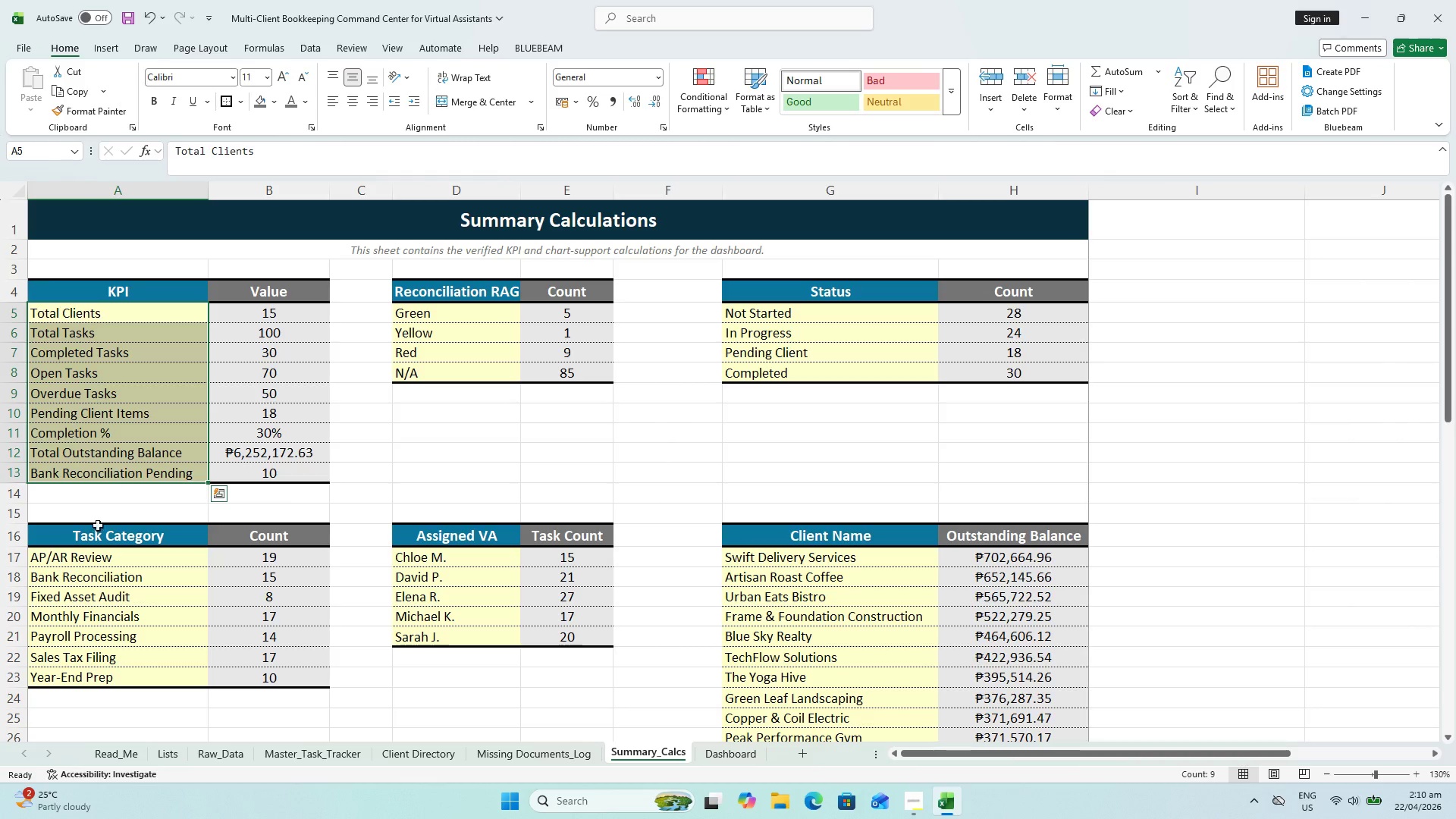 
hold_key(key=ControlLeft, duration=1.23)
left_click_drag(start_coordinate=[99, 563], to_coordinate=[104, 622])
 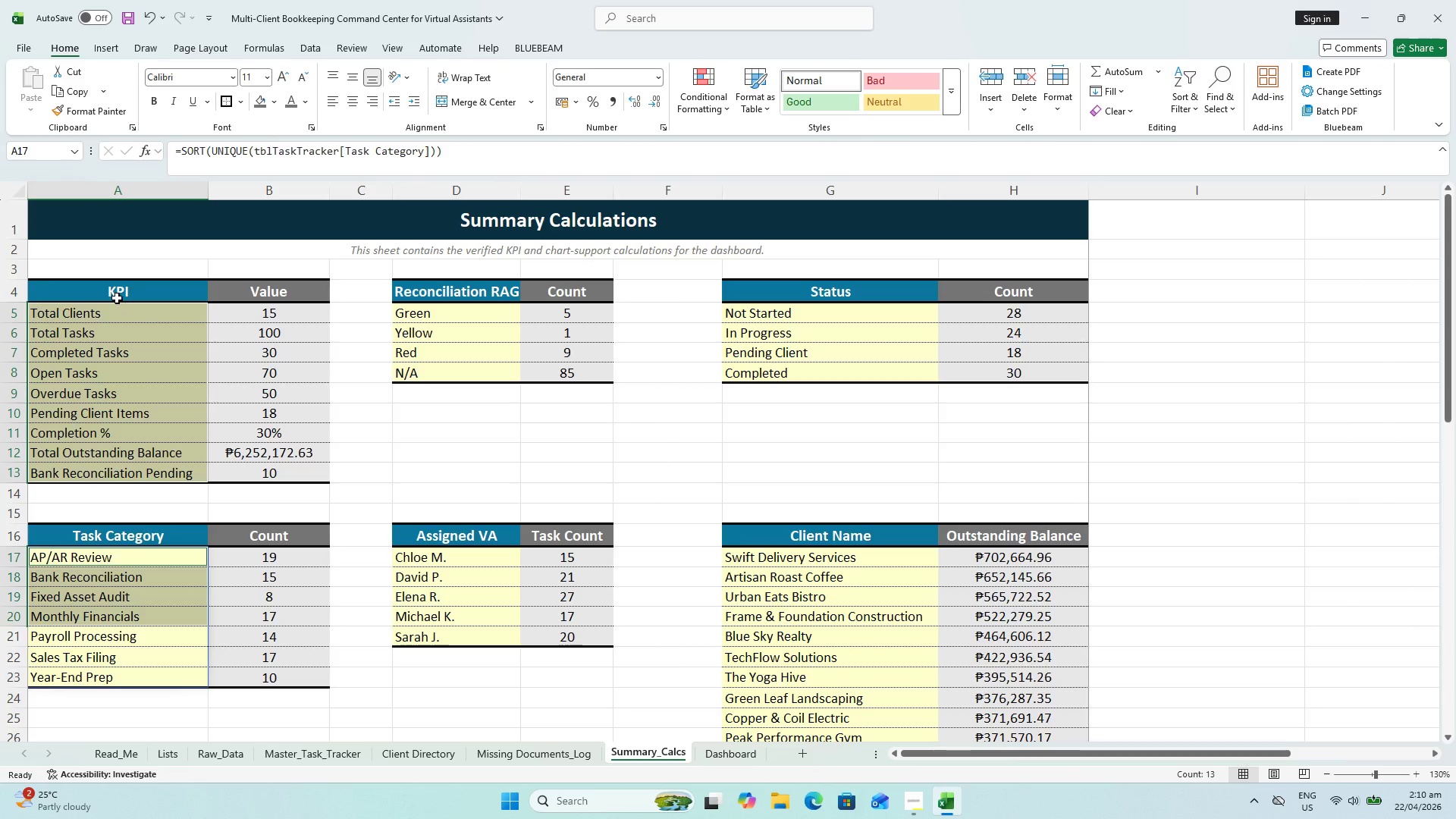 
left_click([115, 292])
 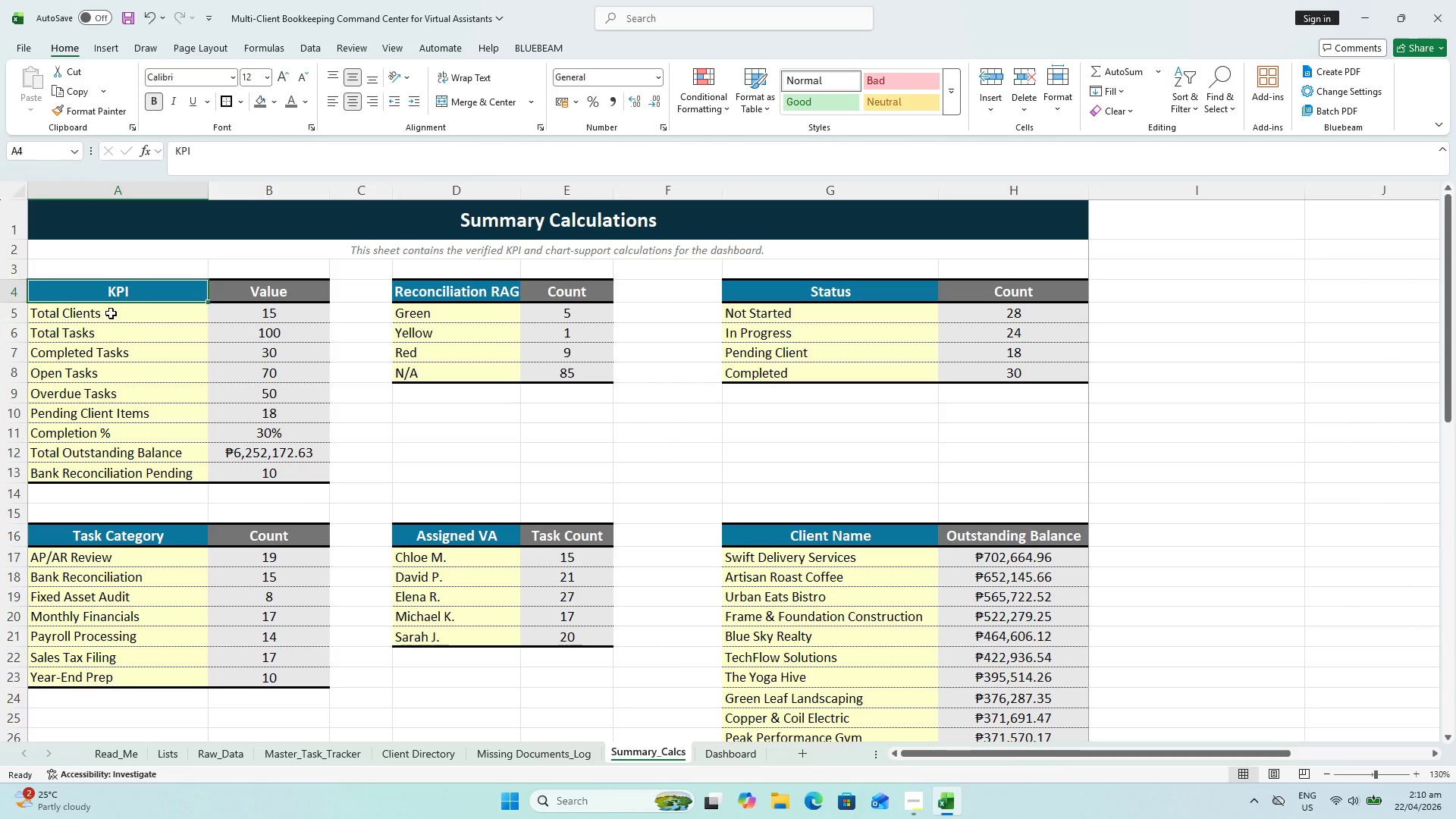 
left_click_drag(start_coordinate=[111, 313], to_coordinate=[127, 473])
 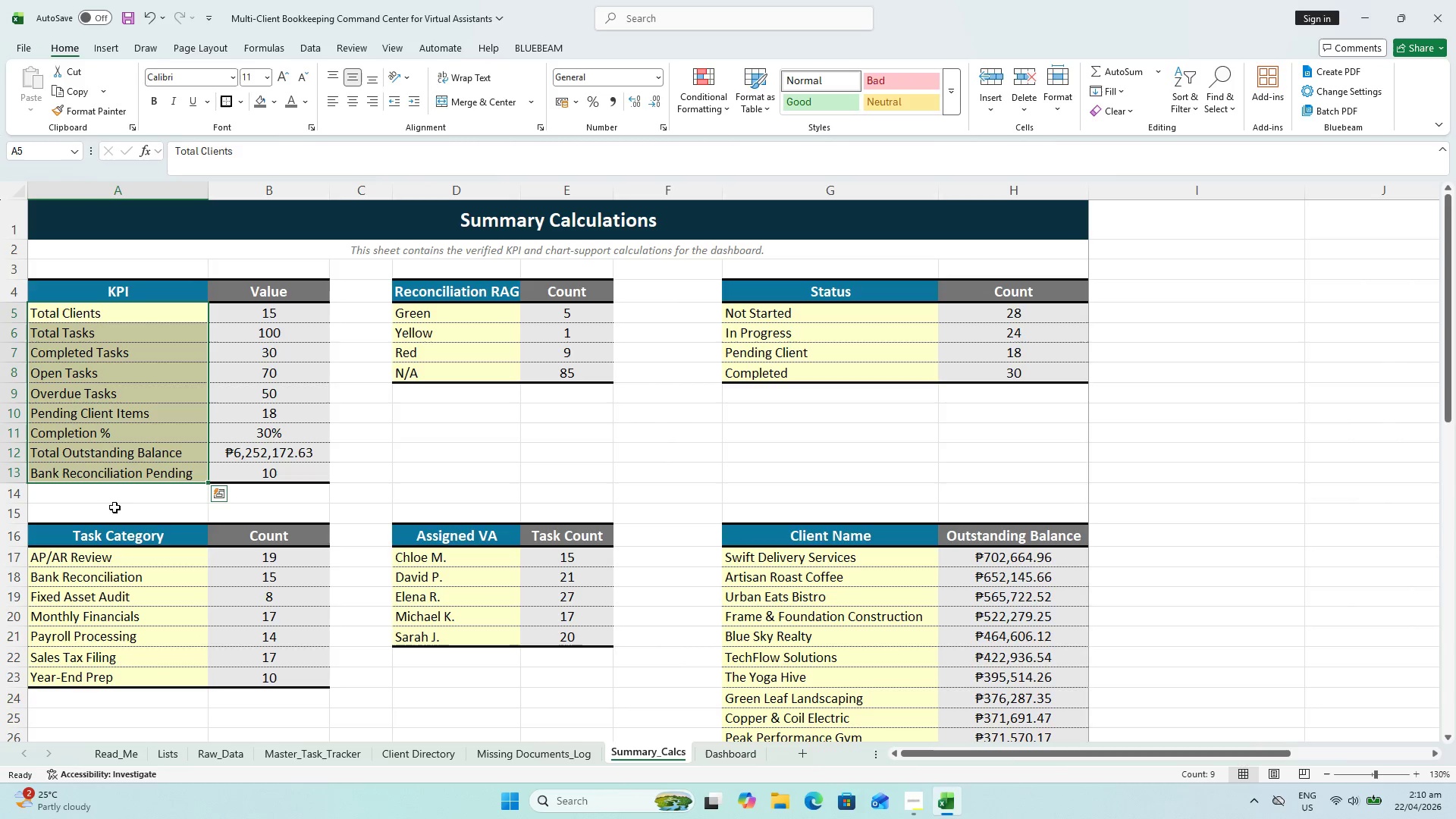 
hold_key(key=ControlLeft, duration=0.8)
 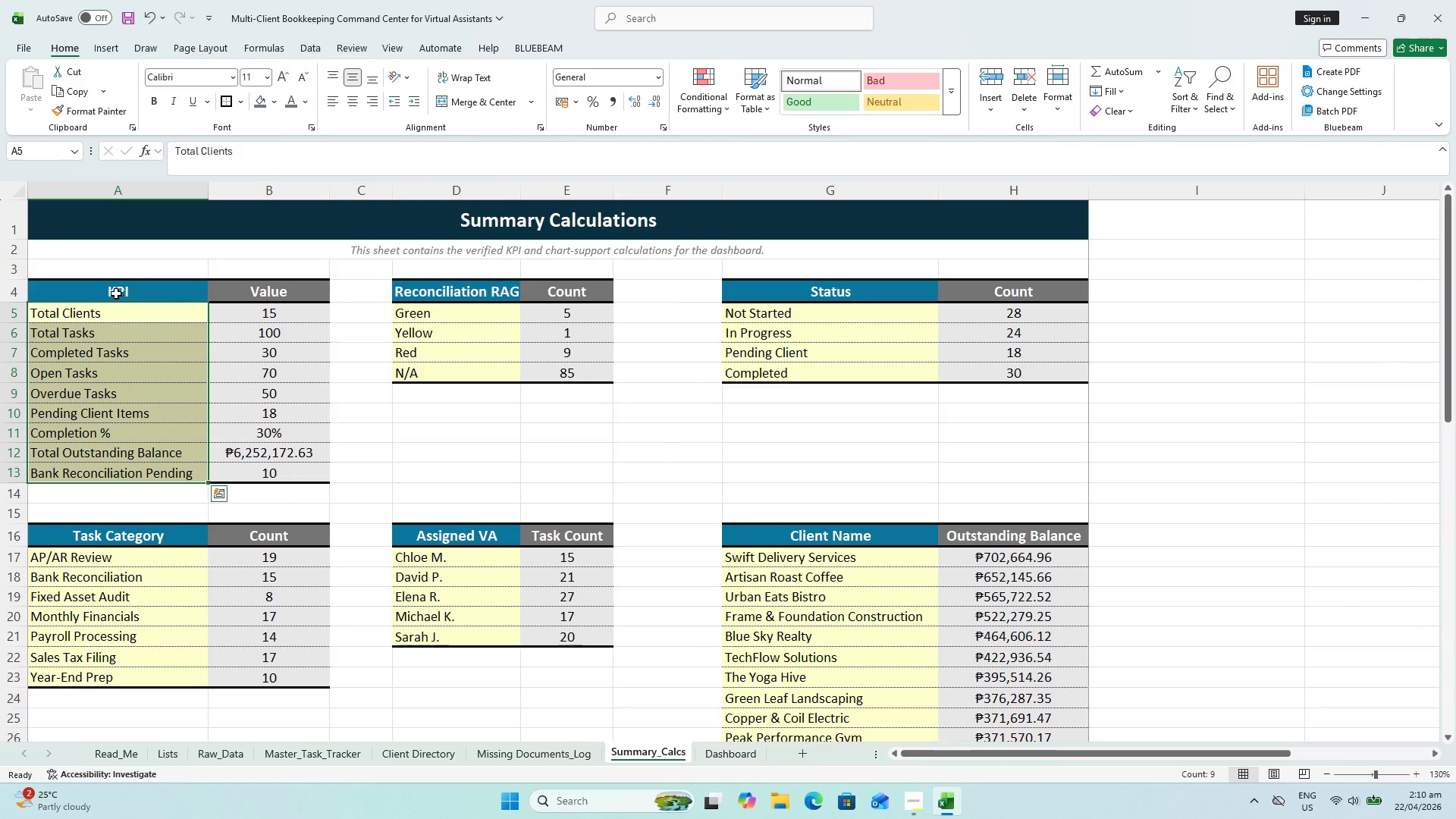 
left_click([116, 293])
 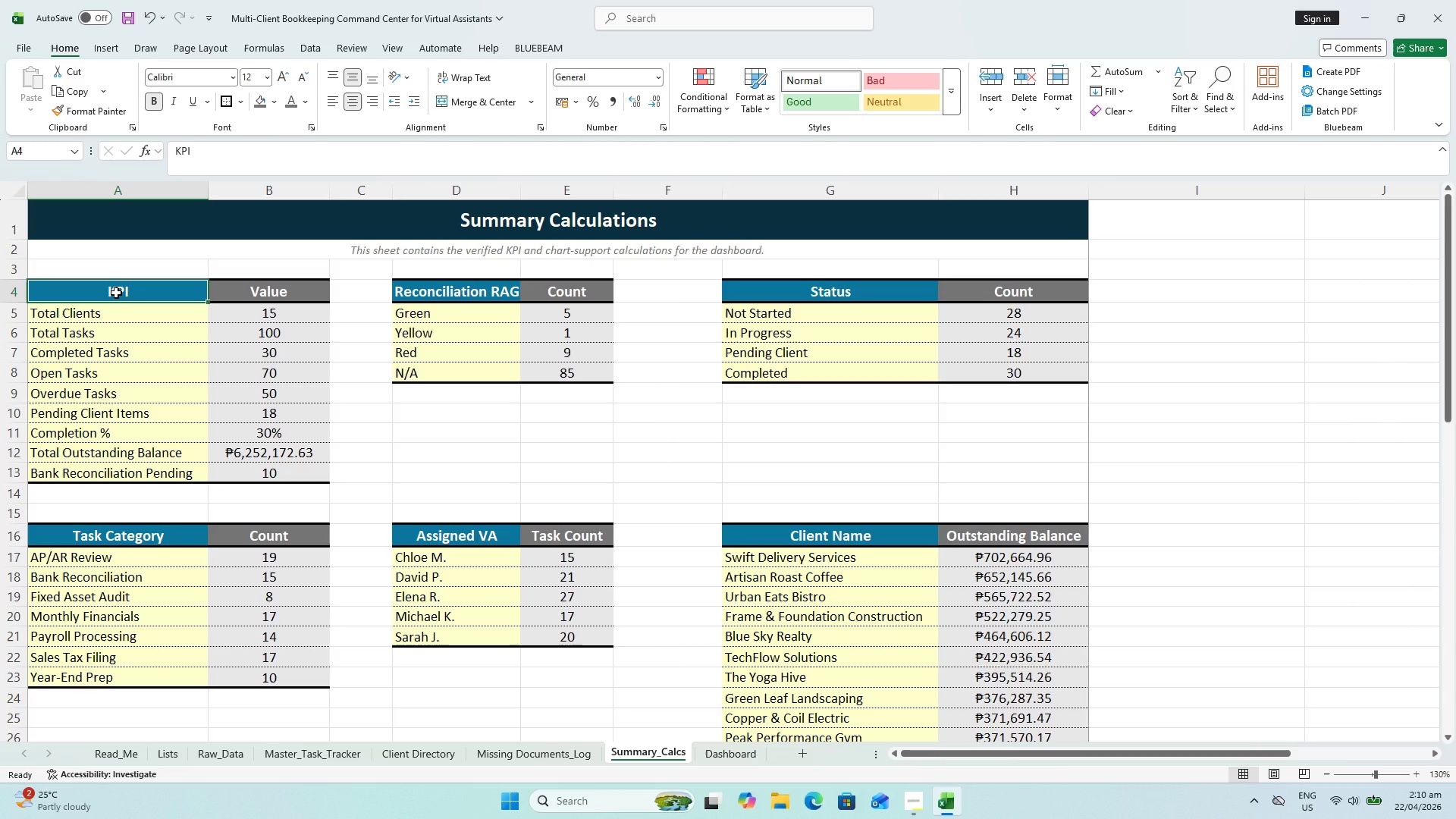 
hold_key(key=ControlLeft, duration=2.02)
left_click_drag(start_coordinate=[115, 293], to_coordinate=[130, 469])
 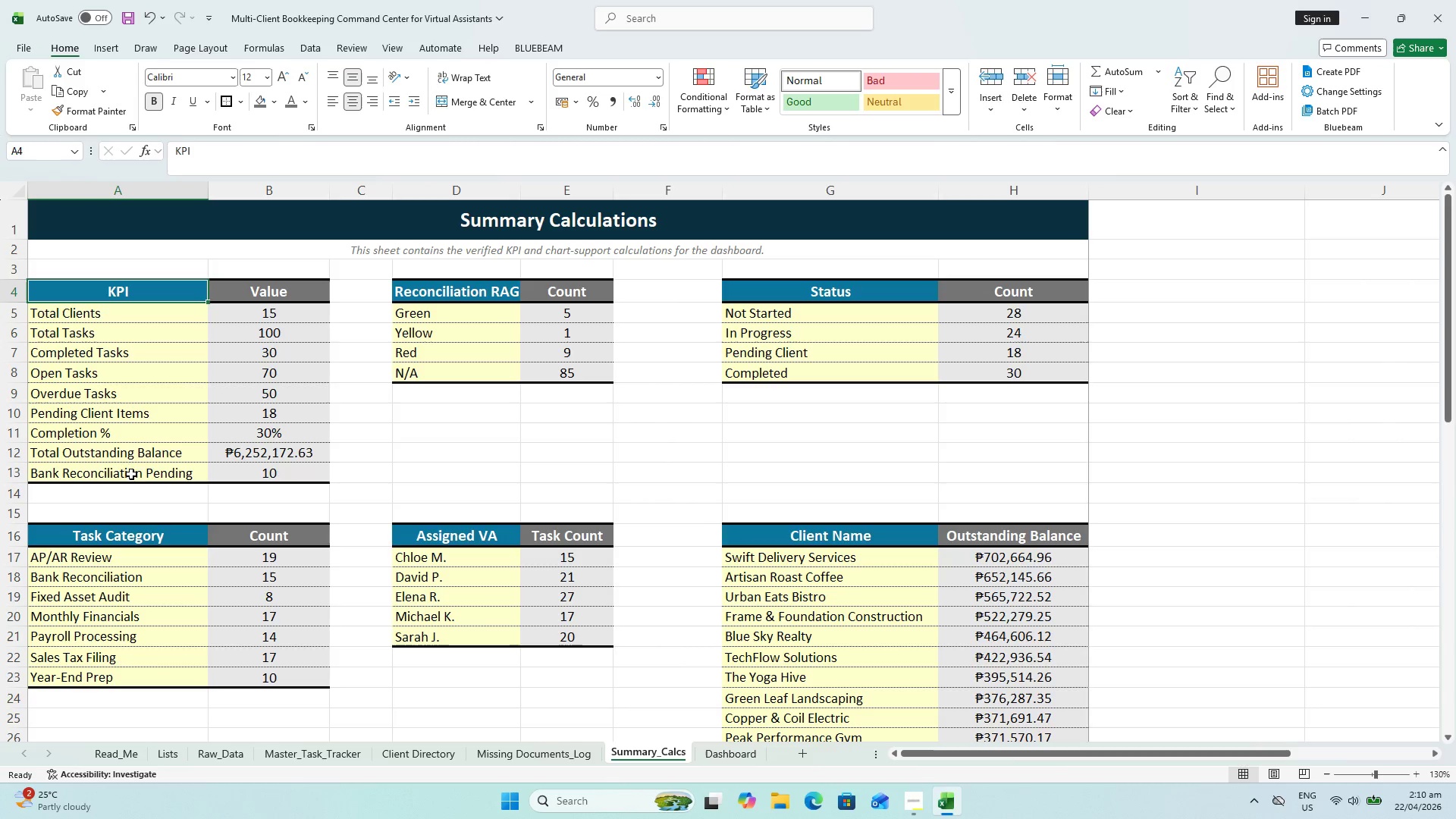 
hold_key(key=ControlLeft, duration=5.86)
left_click_drag(start_coordinate=[122, 542], to_coordinate=[132, 680])
 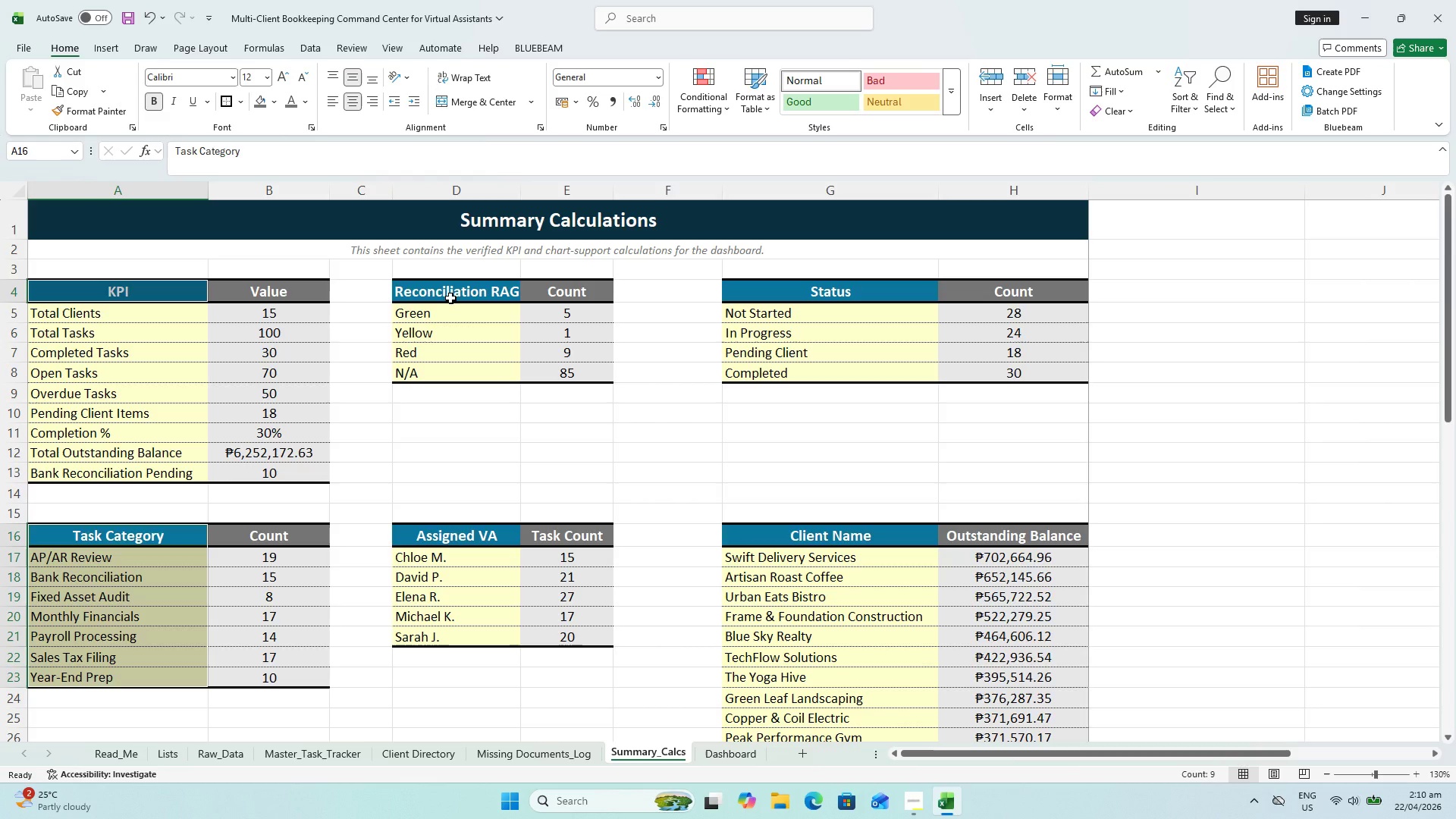 
left_click_drag(start_coordinate=[450, 297], to_coordinate=[457, 374])
 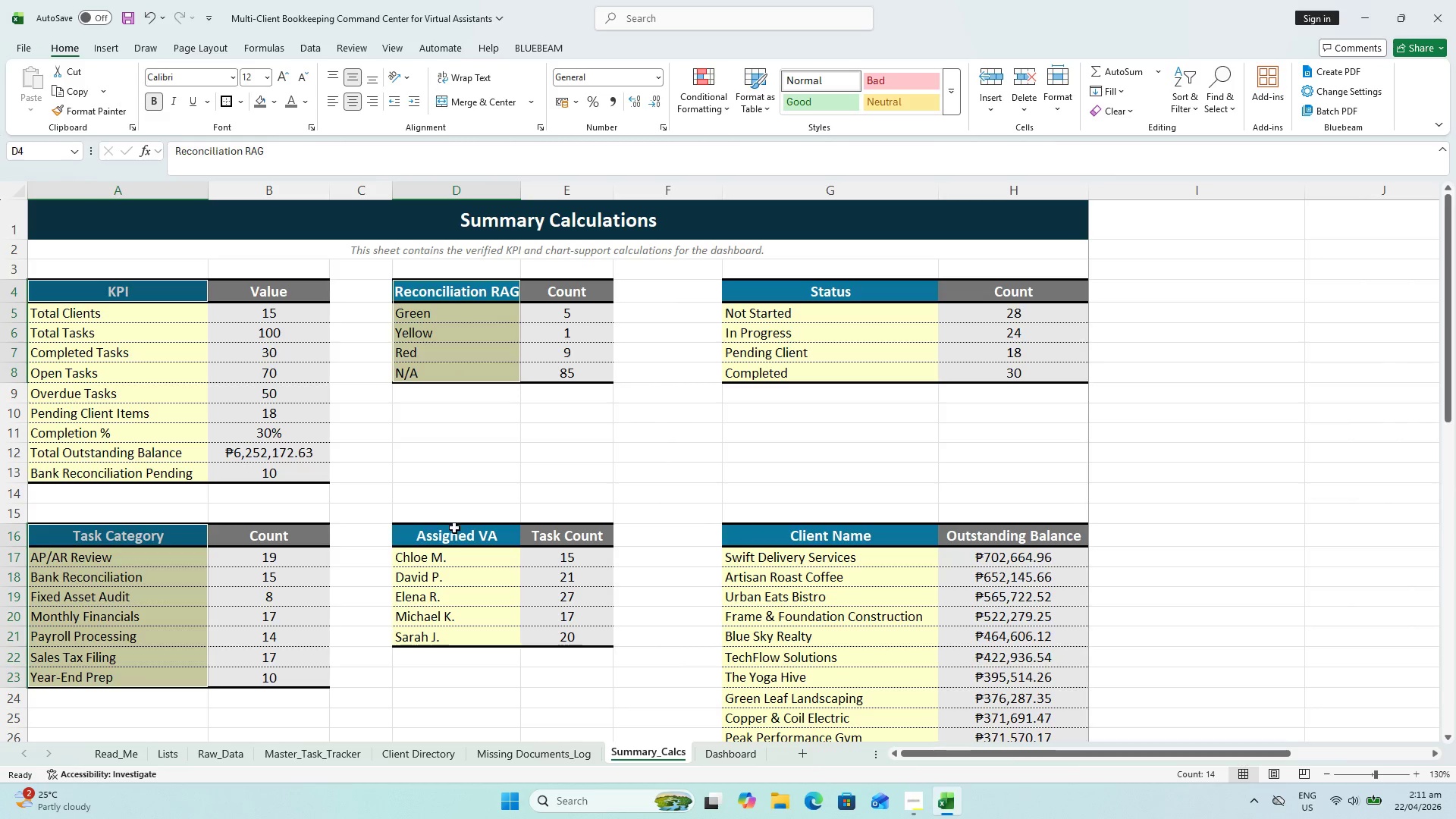 
left_click_drag(start_coordinate=[454, 526], to_coordinate=[455, 633])
 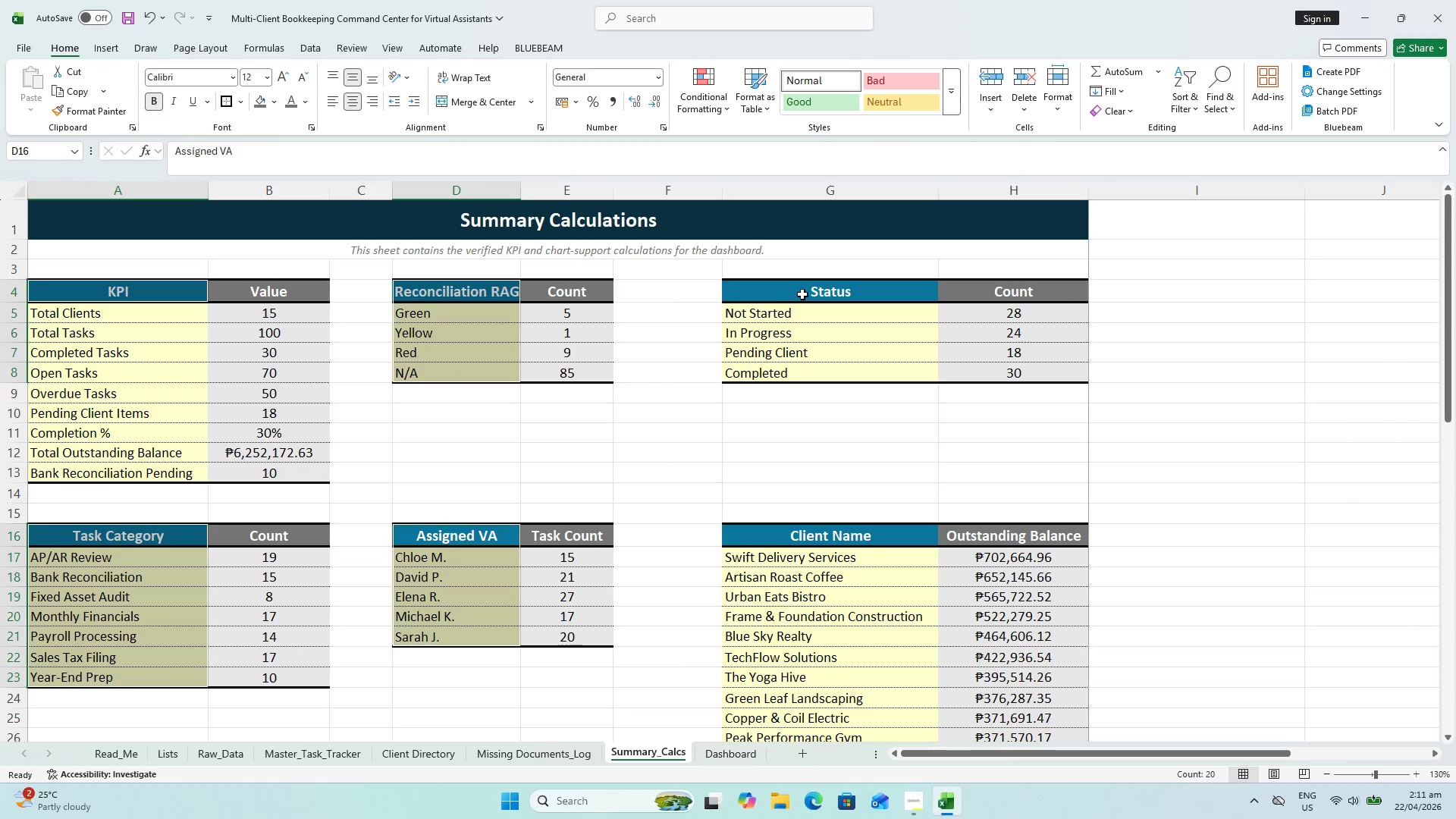 
left_click_drag(start_coordinate=[802, 293], to_coordinate=[800, 374])
 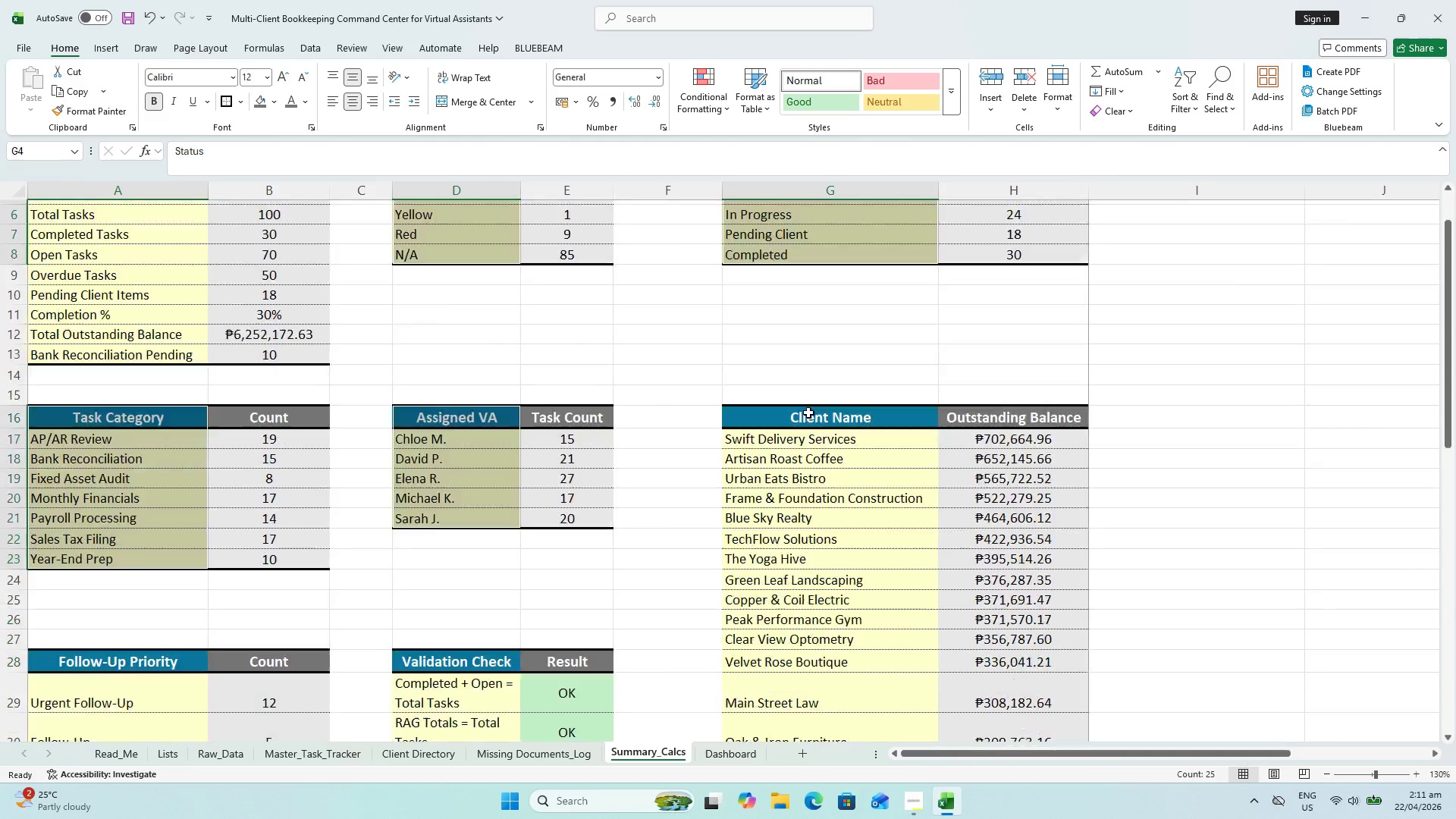 
hold_key(key=ControlLeft, duration=1.58)
 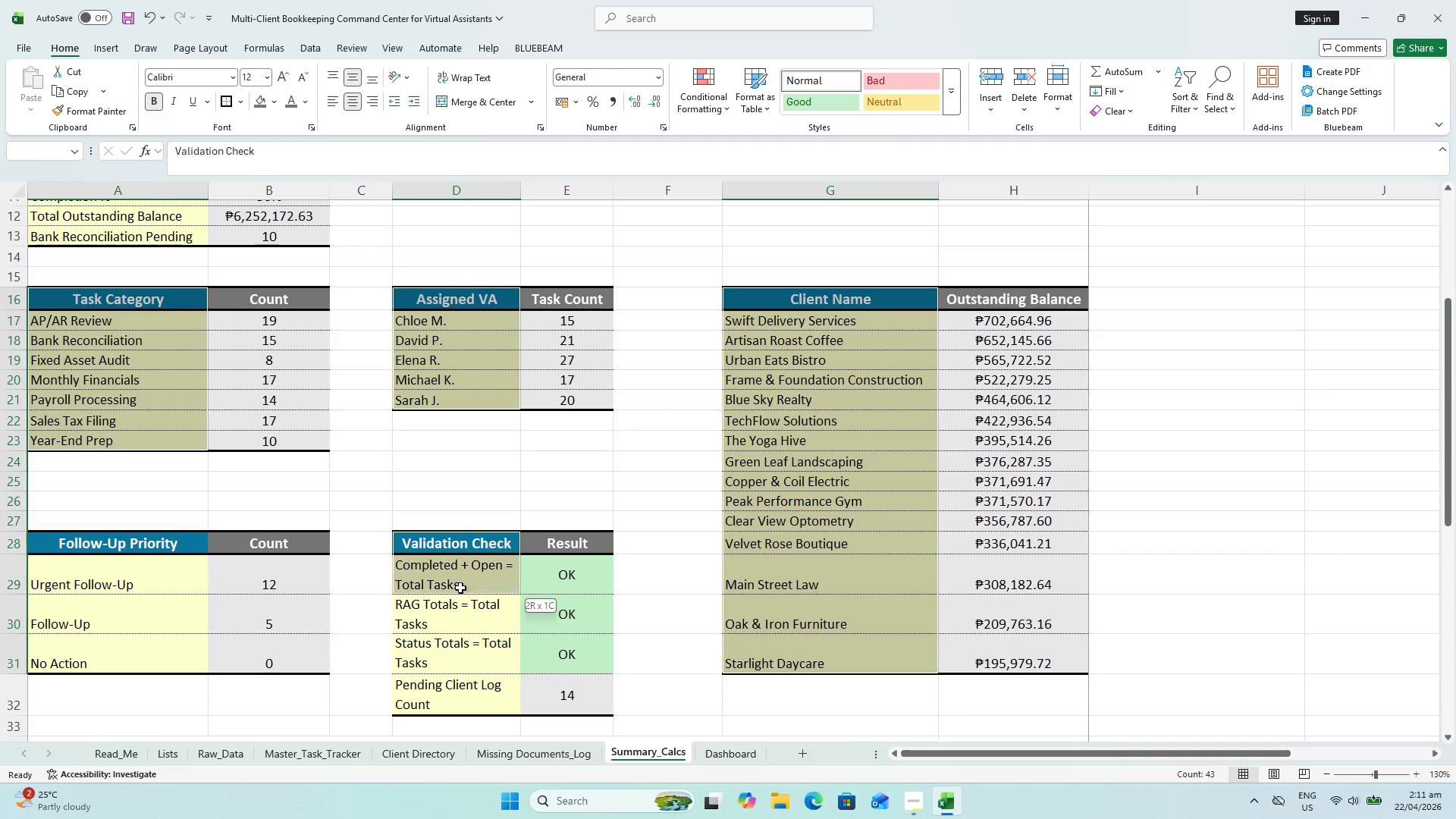 
scroll: coordinate [809, 413], scroll_direction: down, amount: 4.0
 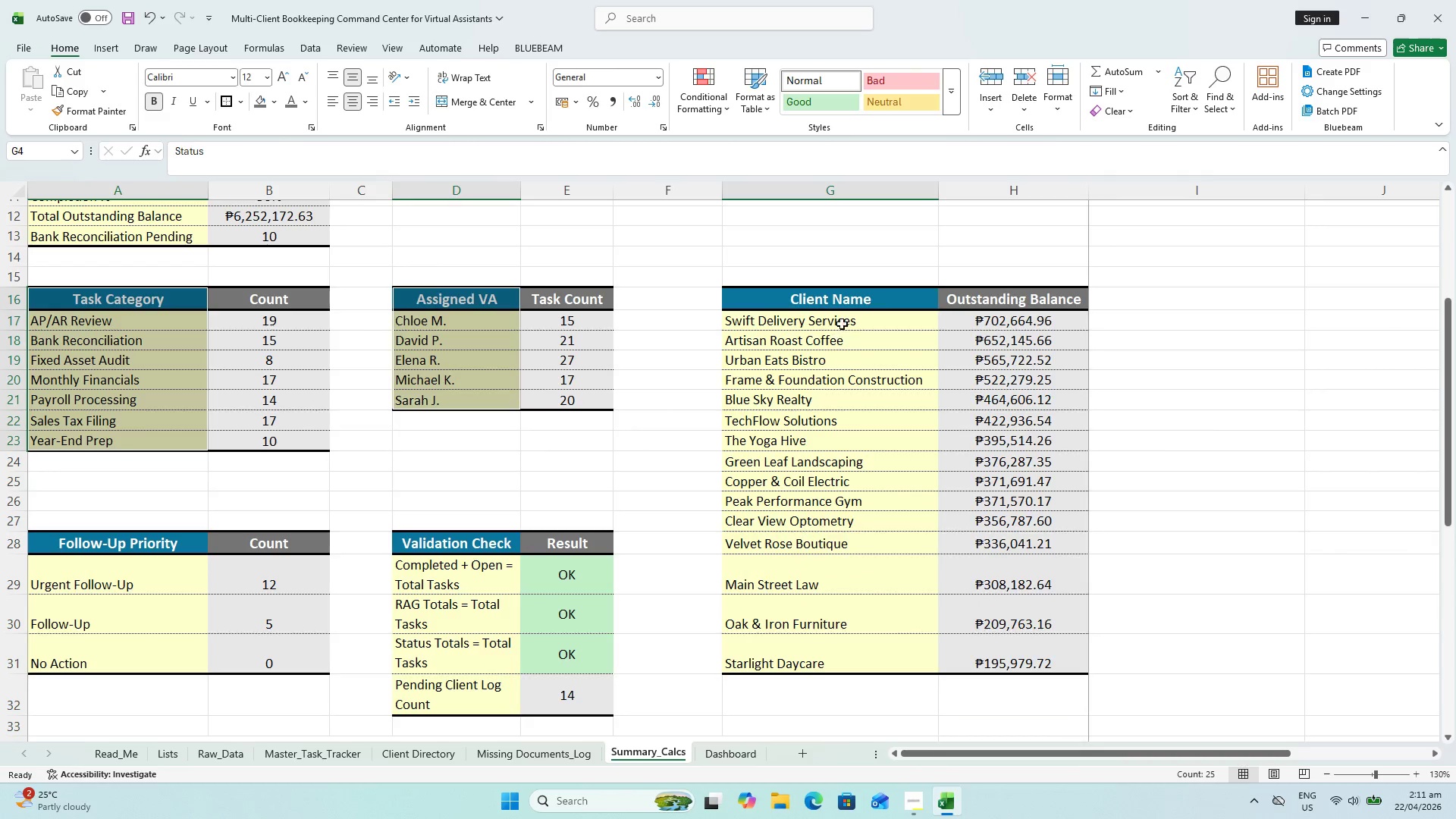 
left_click_drag(start_coordinate=[837, 303], to_coordinate=[824, 639])
 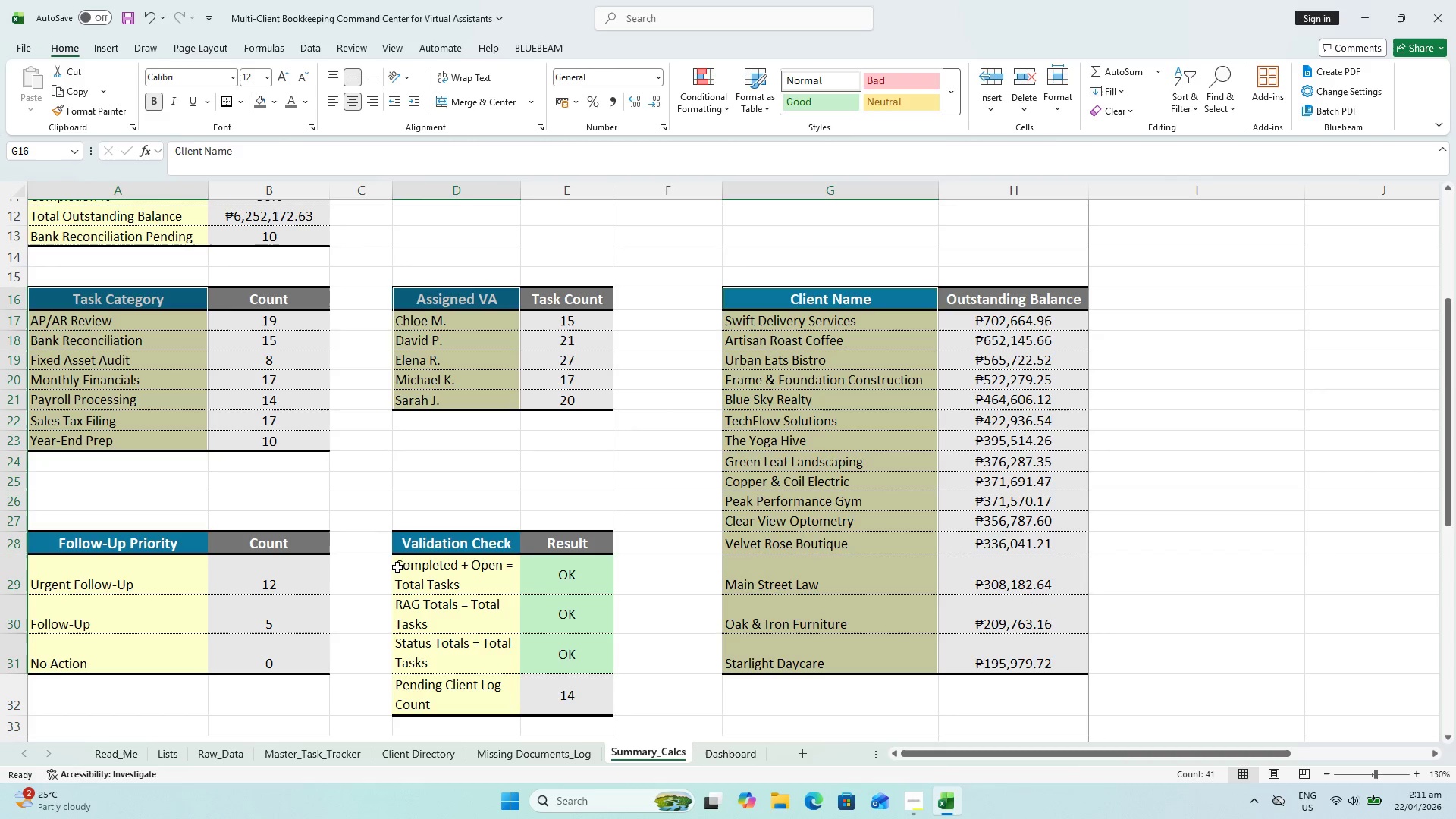 
hold_key(key=ControlLeft, duration=2.47)
left_click_drag(start_coordinate=[454, 538], to_coordinate=[466, 686])
 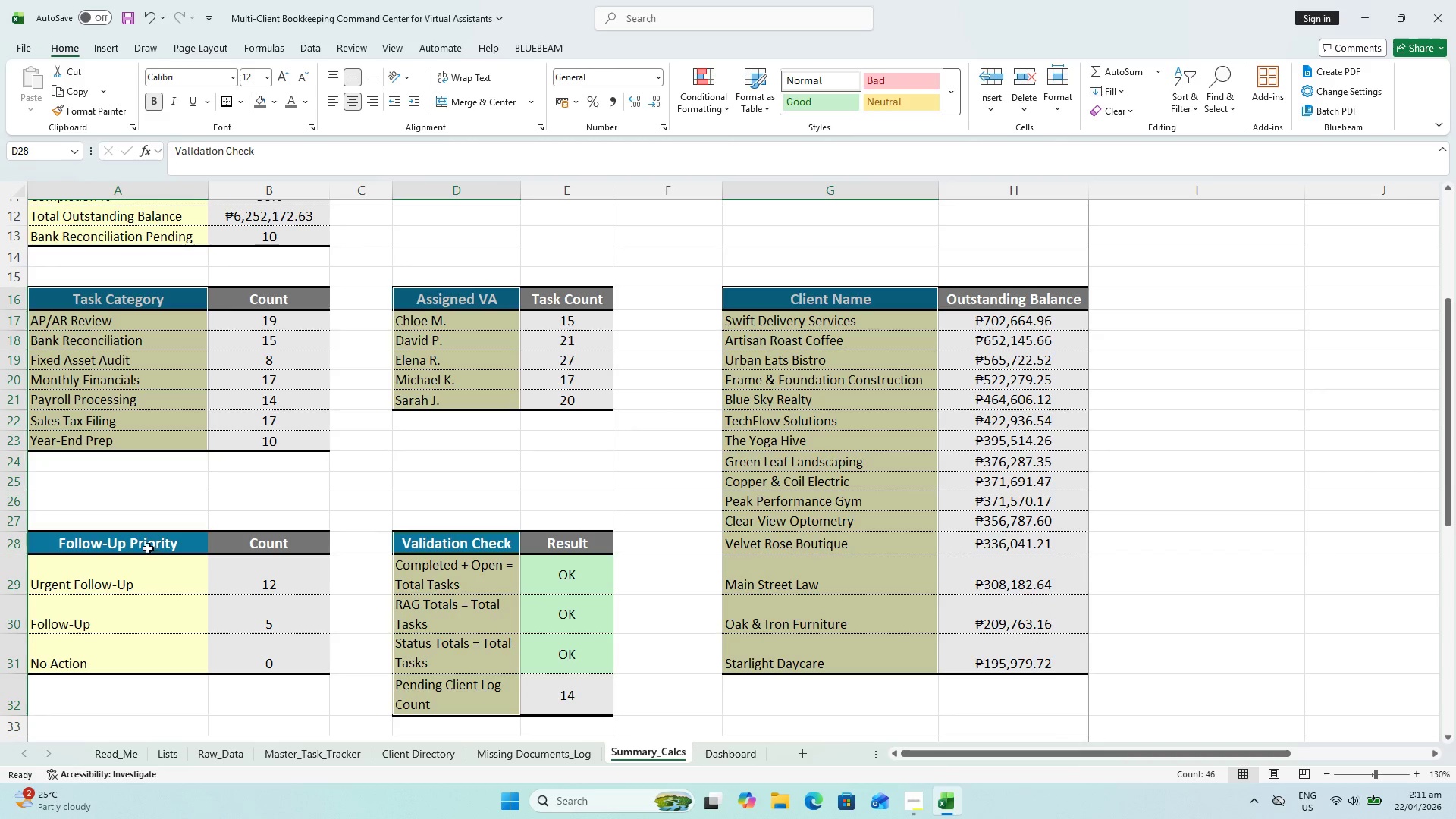 
left_click_drag(start_coordinate=[143, 543], to_coordinate=[150, 640])
 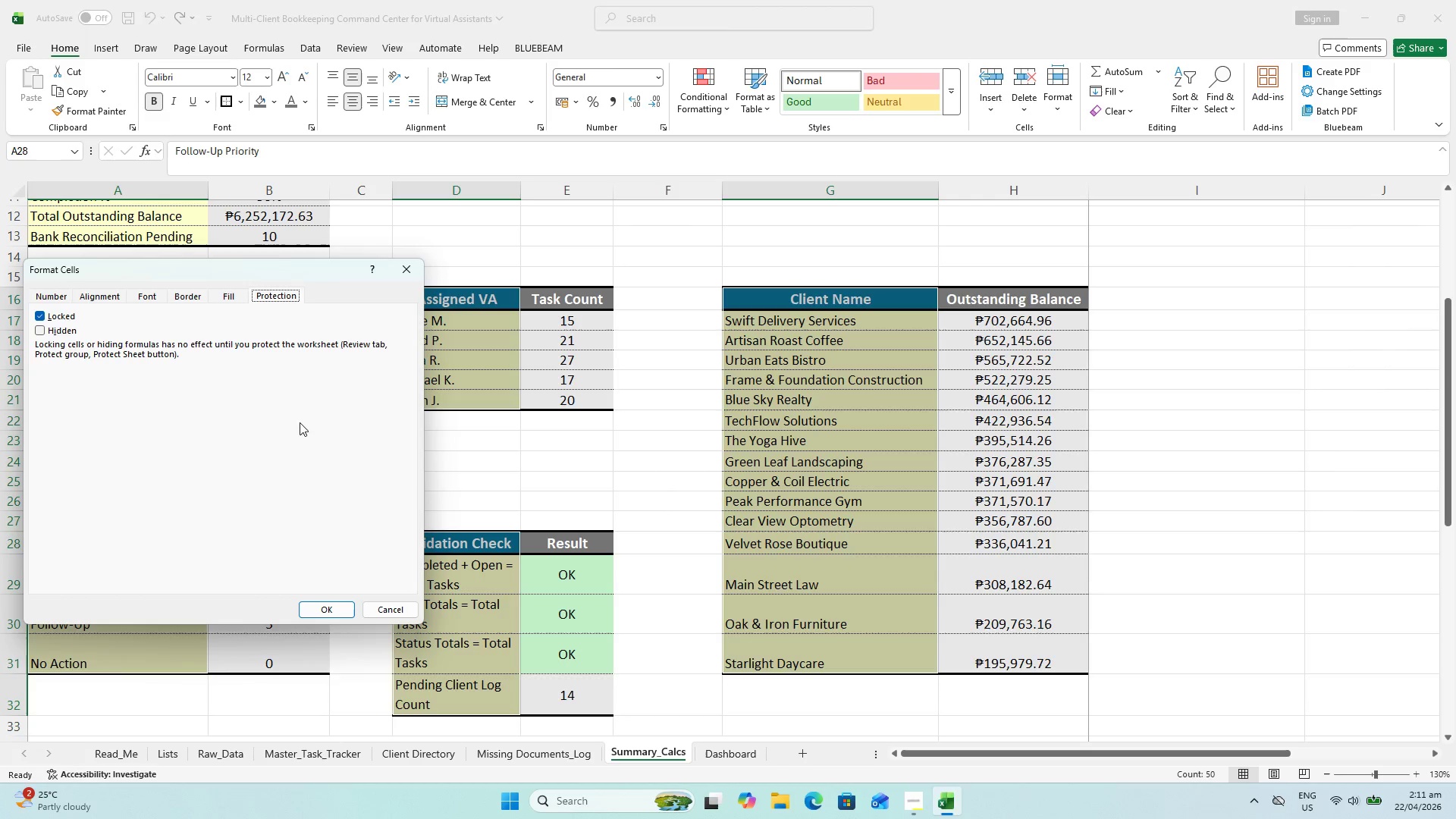 
left_click([60, 318])
 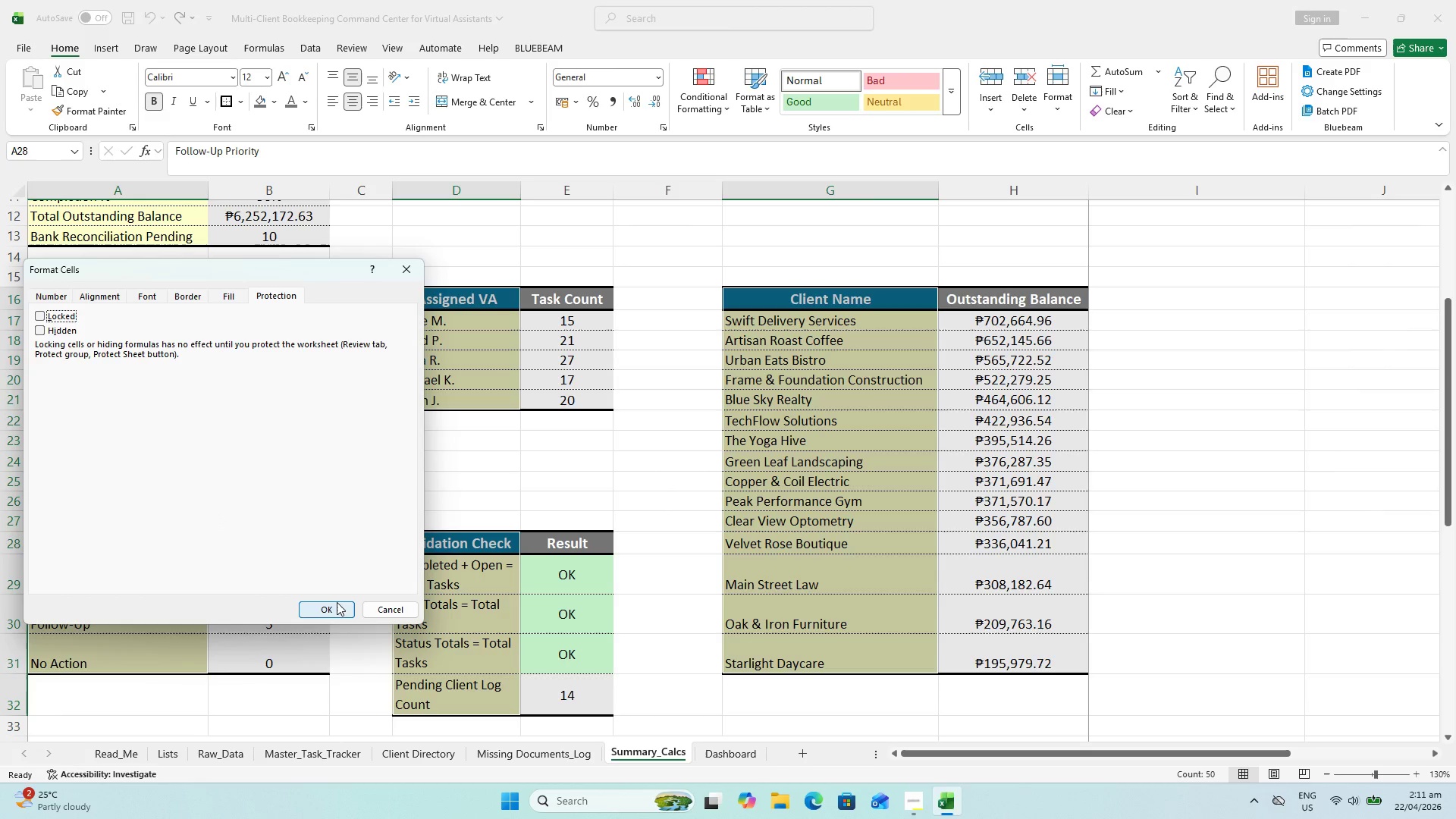 
double_click([338, 608])
 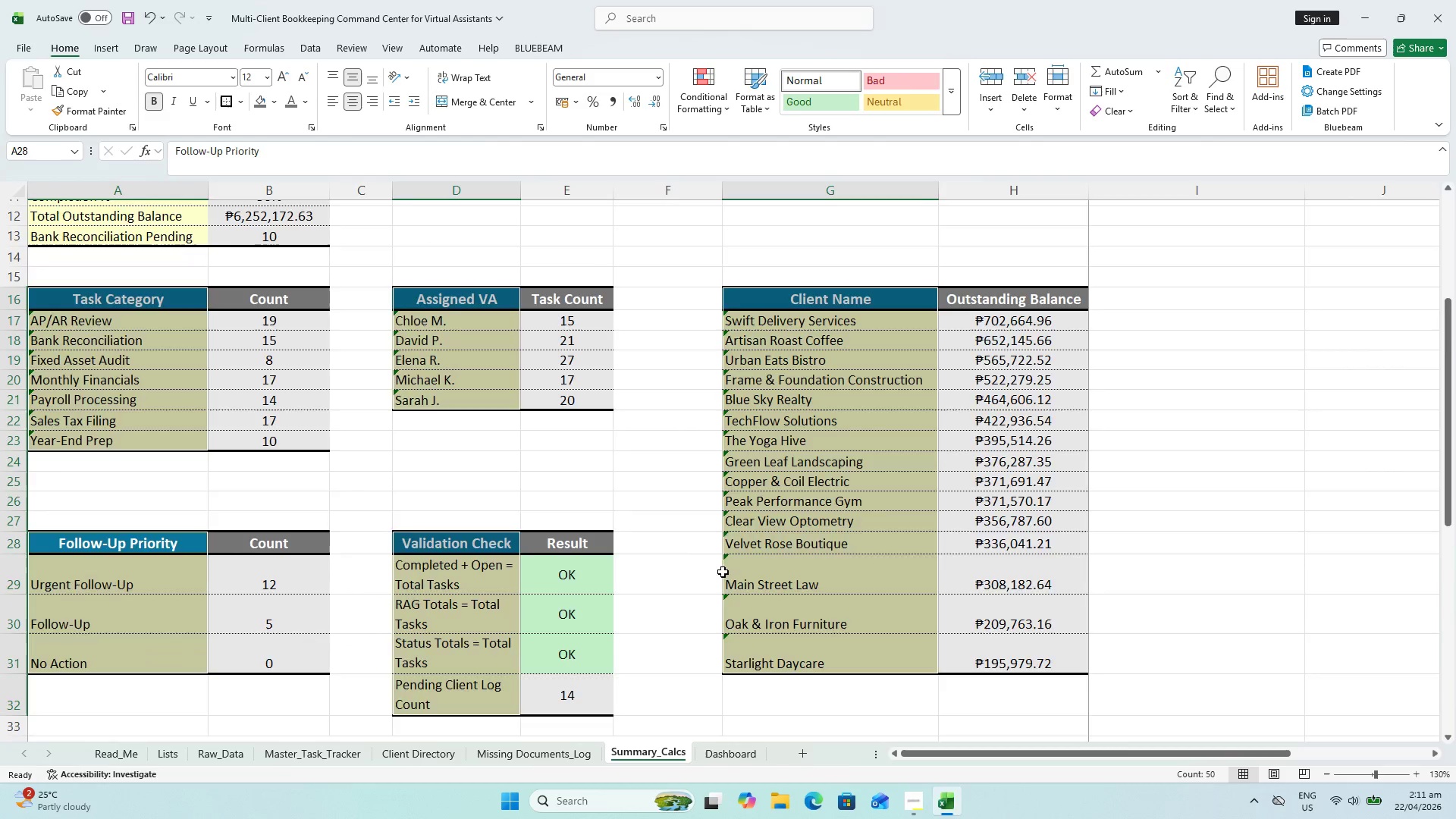 
scroll: coordinate [749, 576], scroll_direction: down, amount: 6.0
 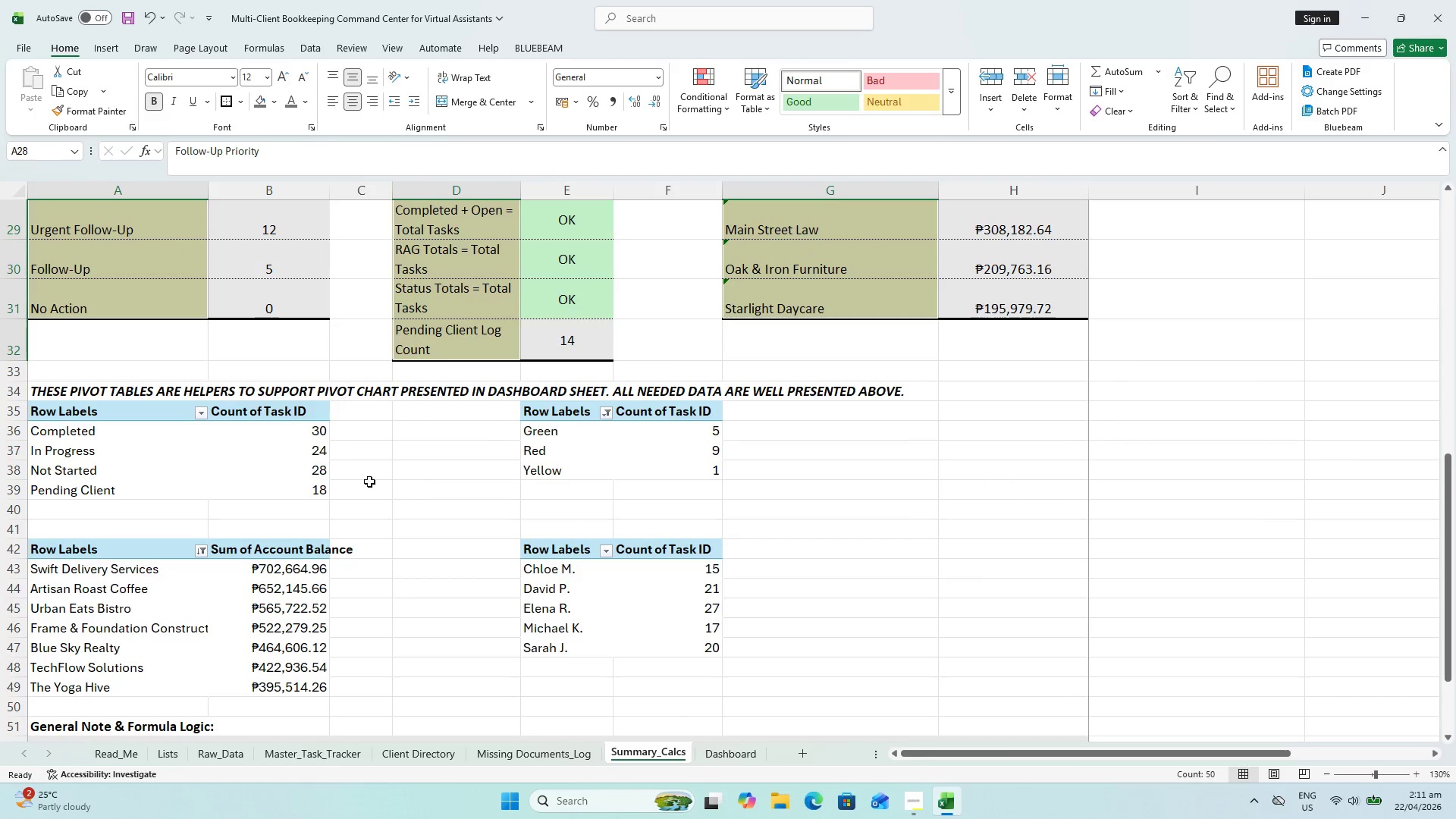 
left_click([200, 453])
 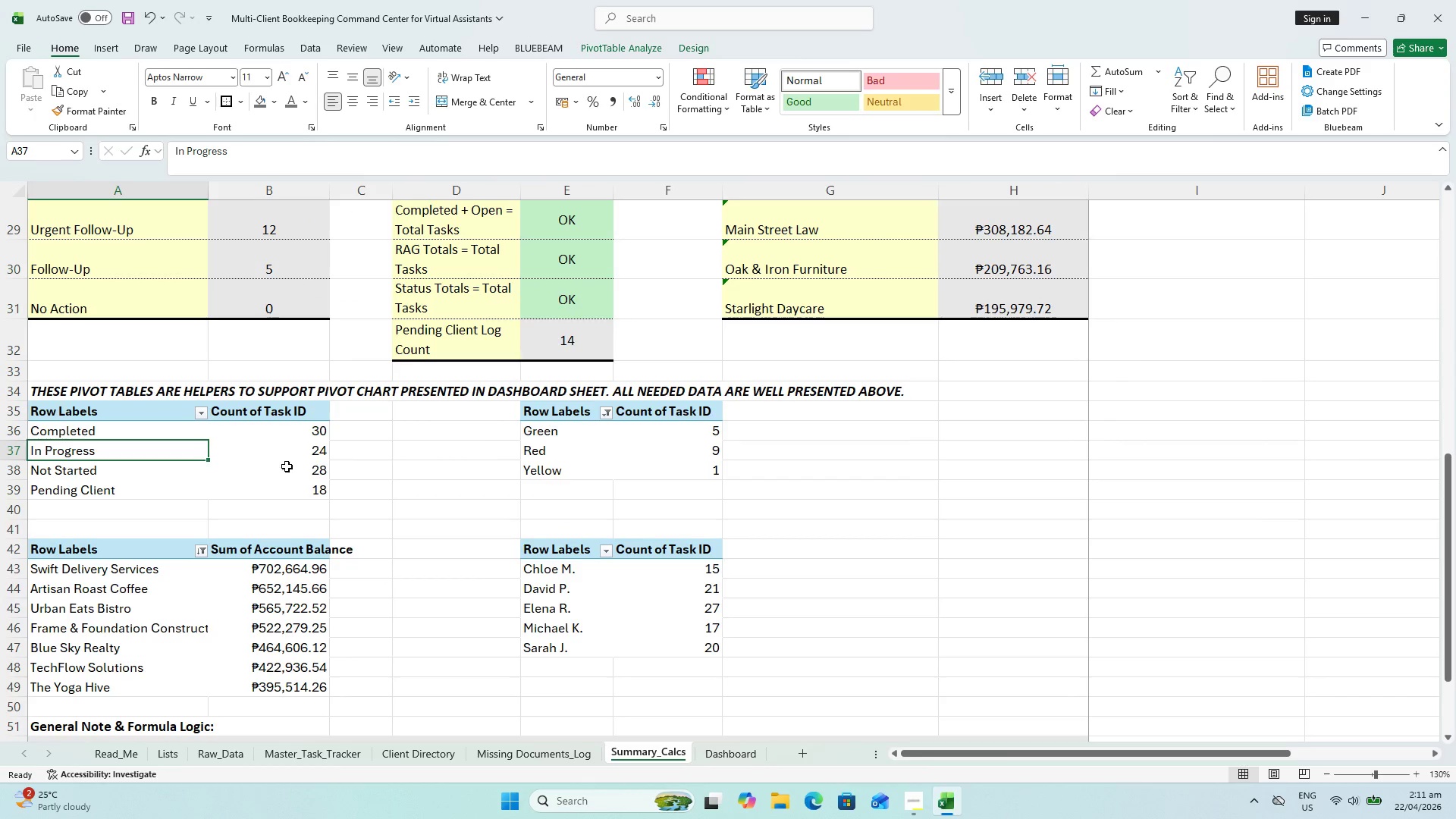 
left_click([289, 466])
 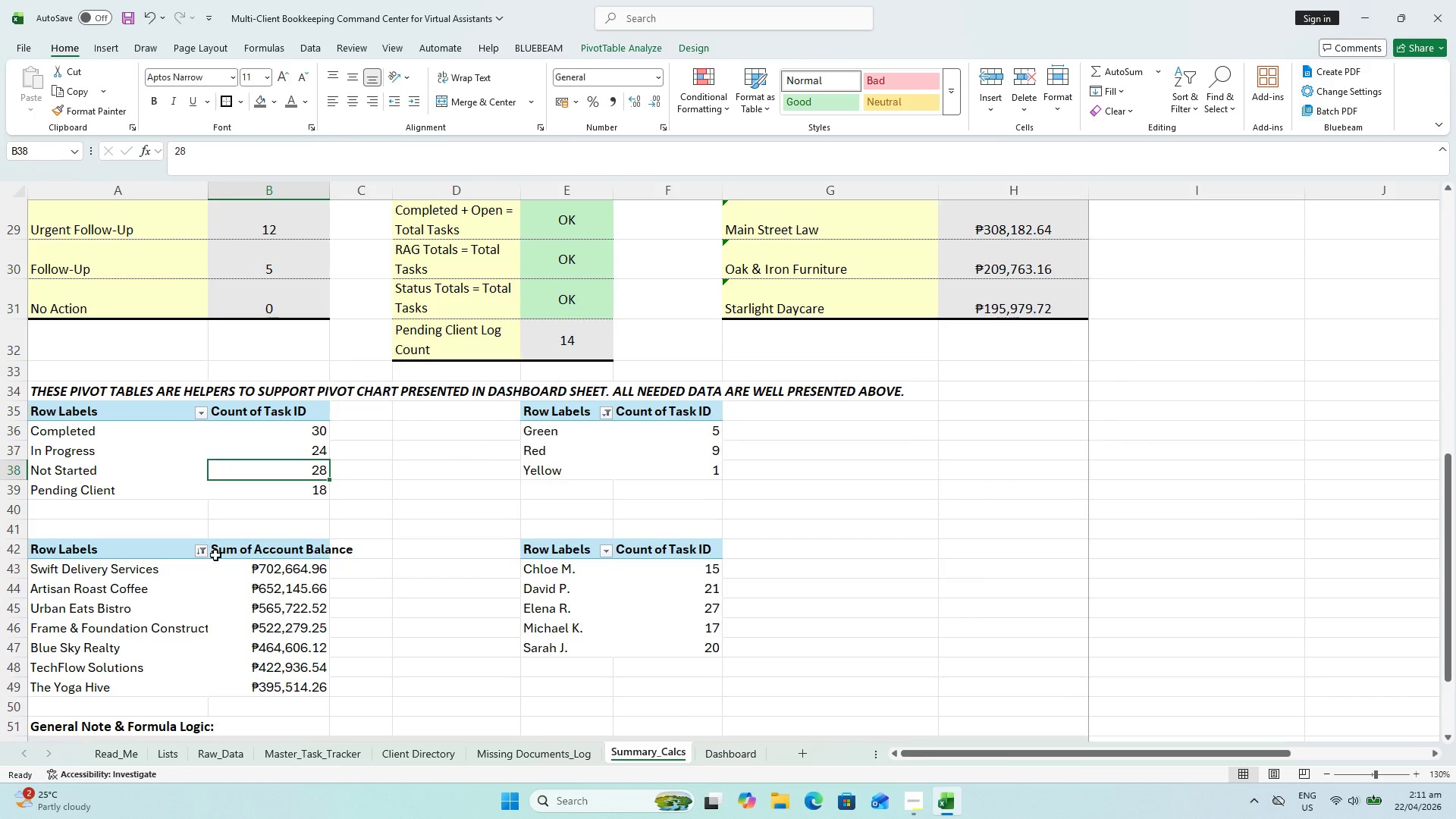 
left_click([212, 596])
 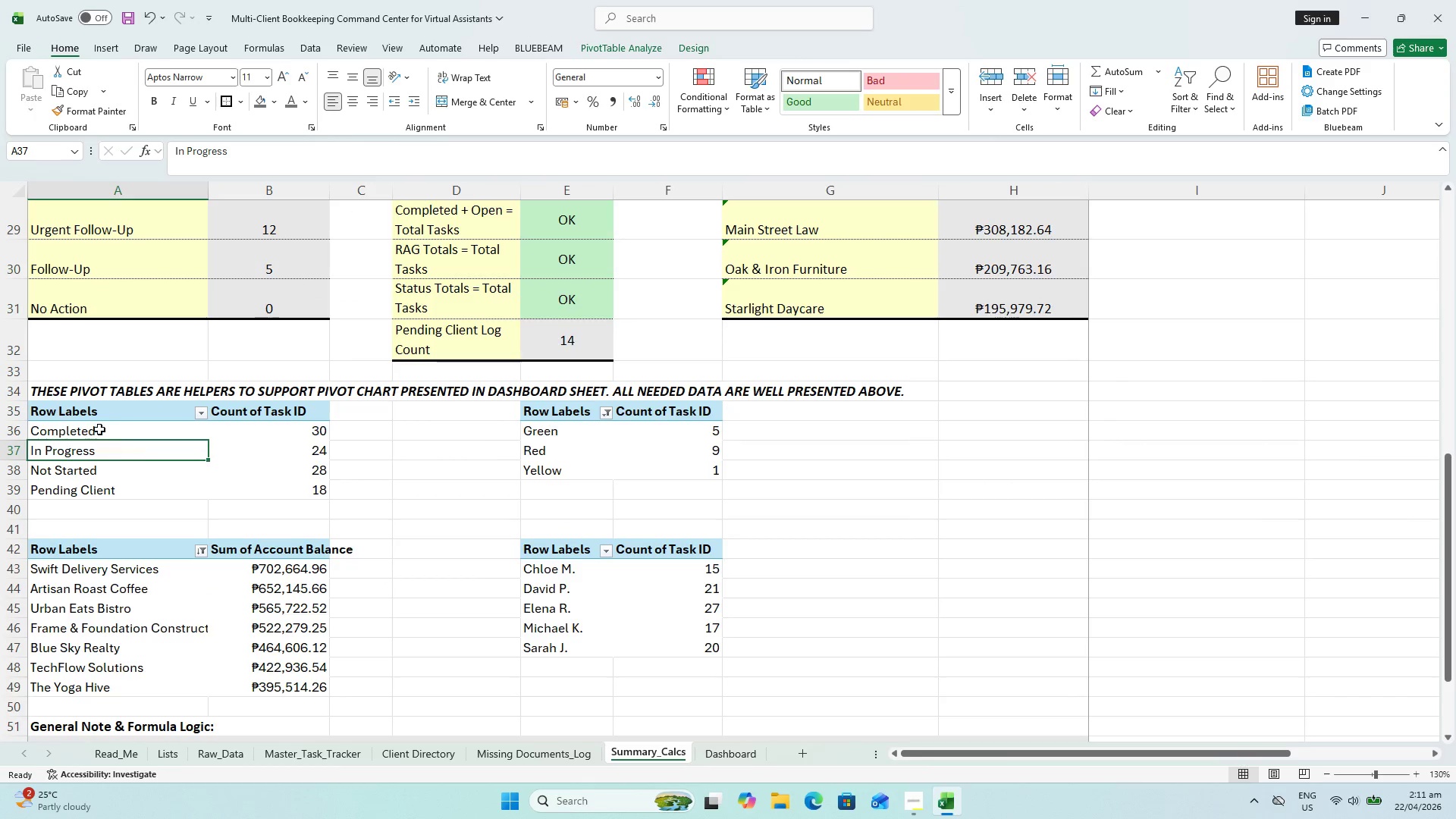 
left_click_drag(start_coordinate=[93, 421], to_coordinate=[275, 480])
 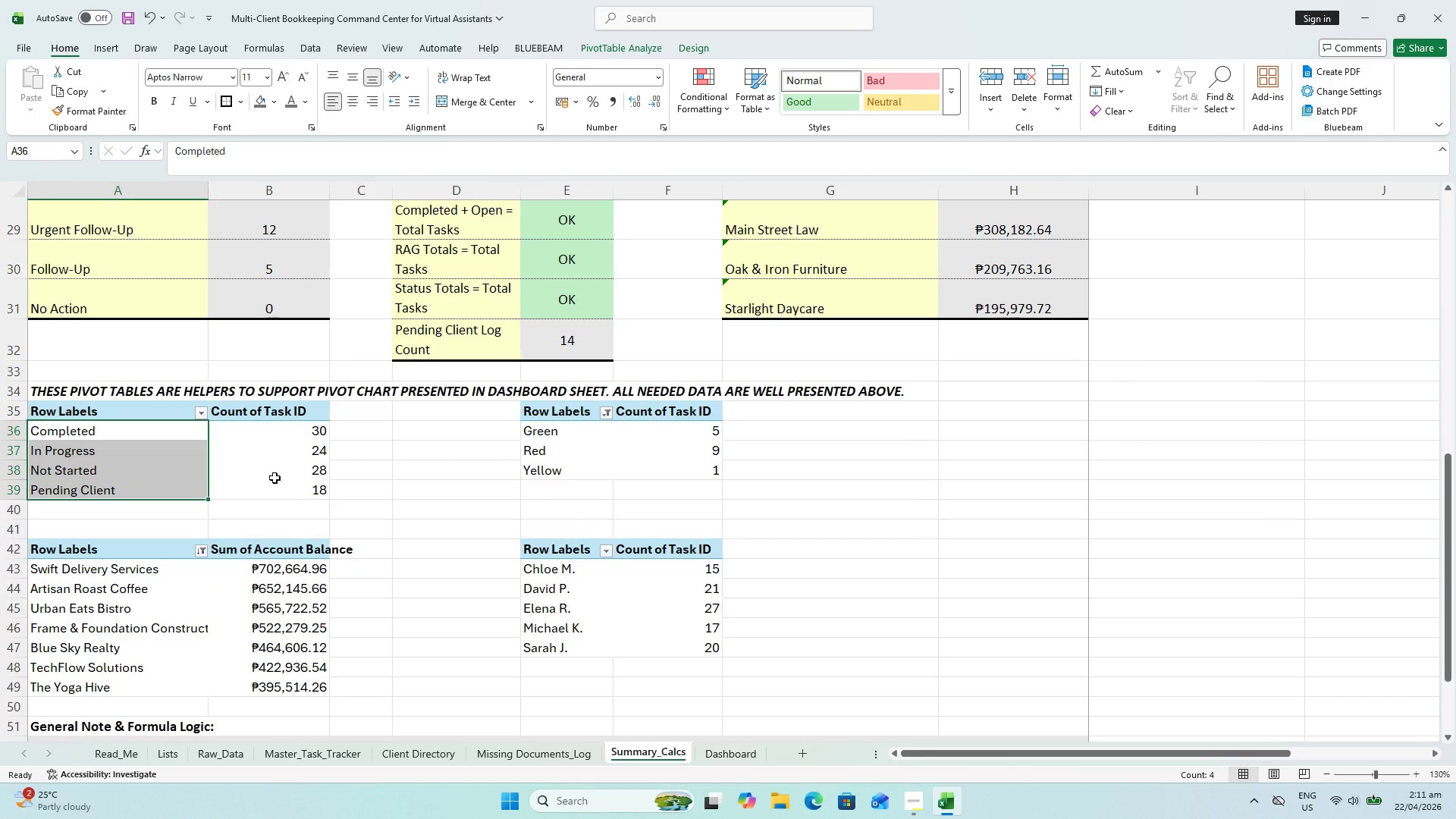 
key(Control+Z)
 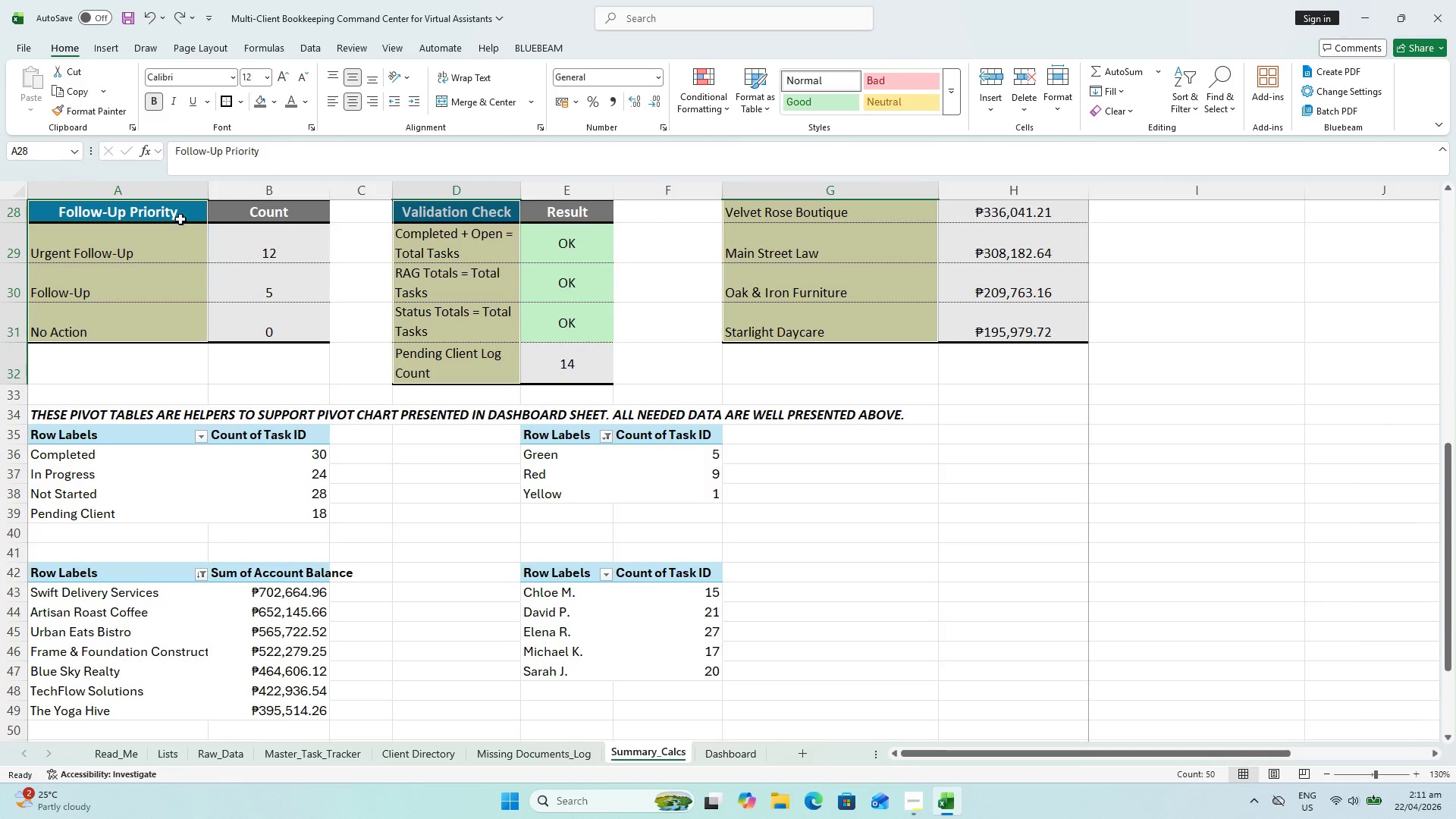 
right_click([163, 266])
 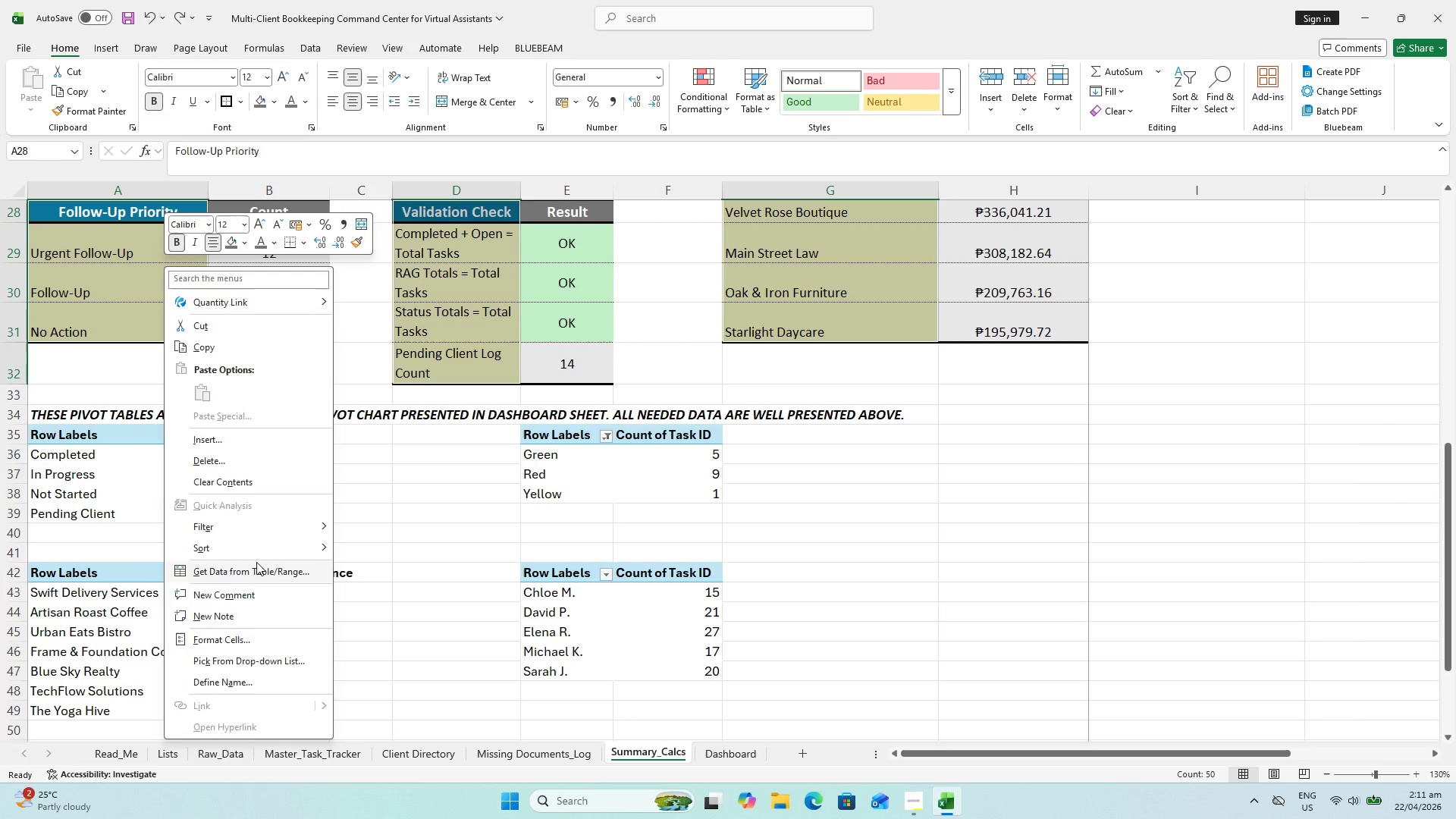 
left_click([256, 552])
 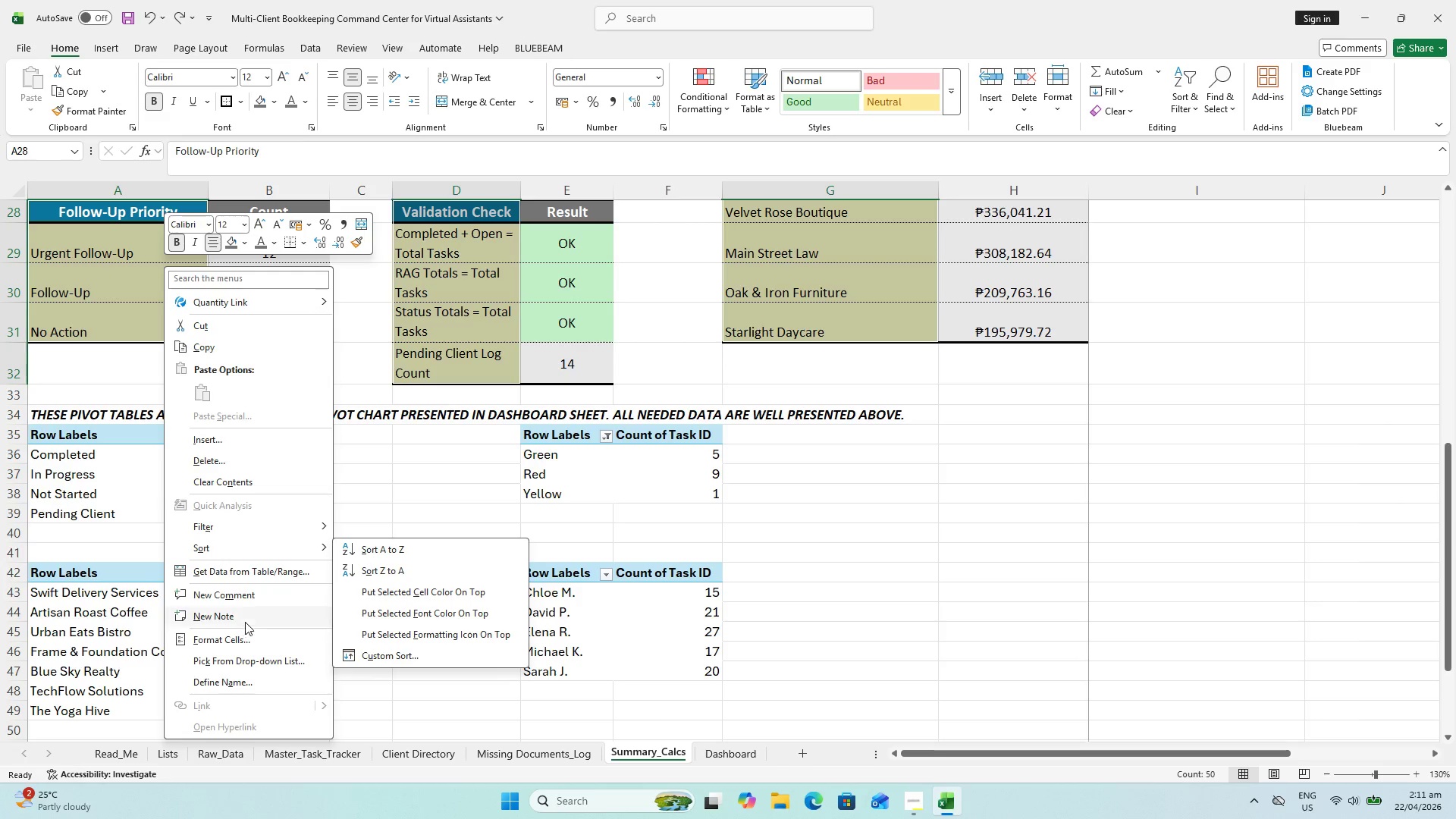 
left_click([253, 642])
 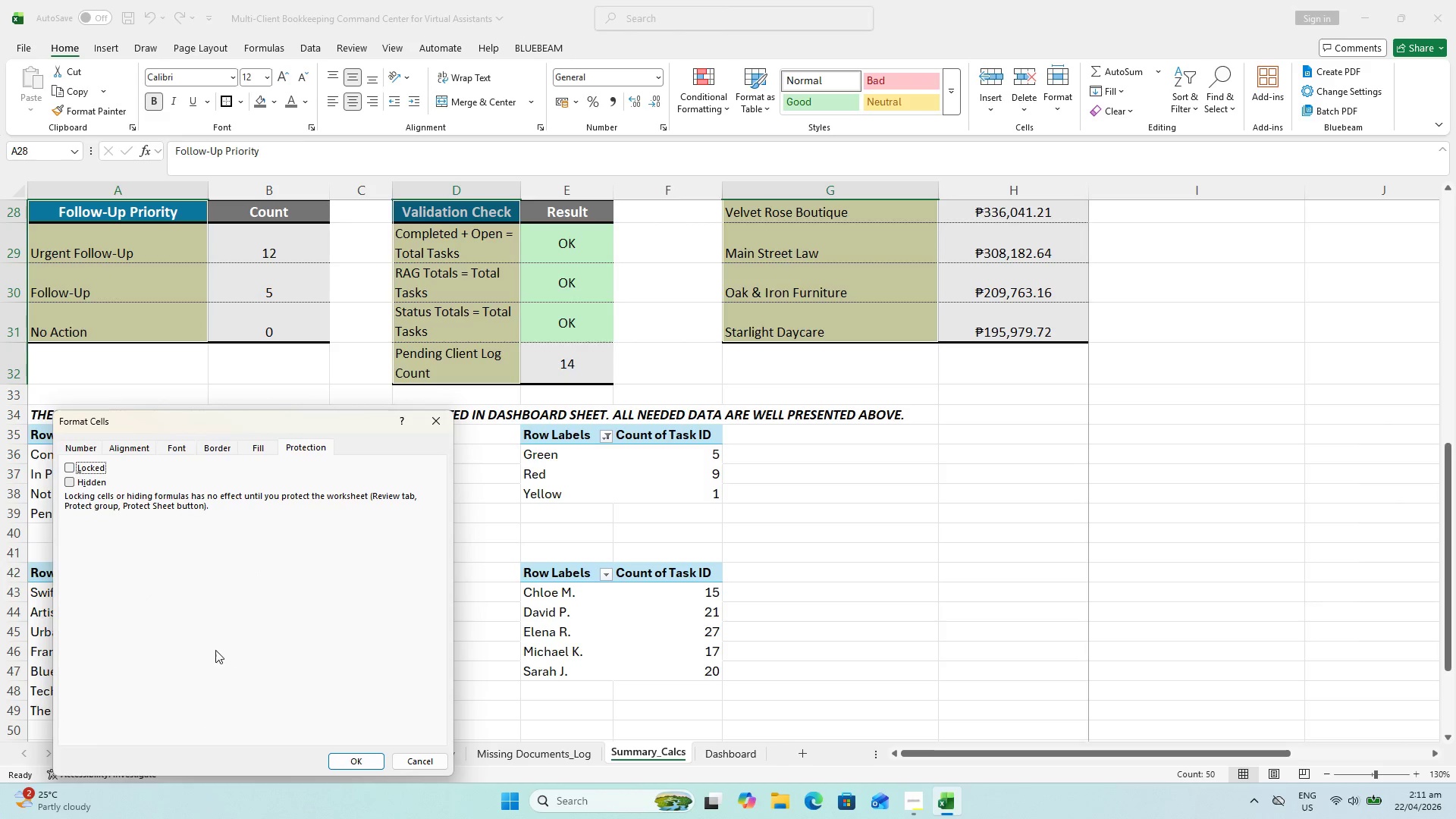 
left_click([363, 757])
 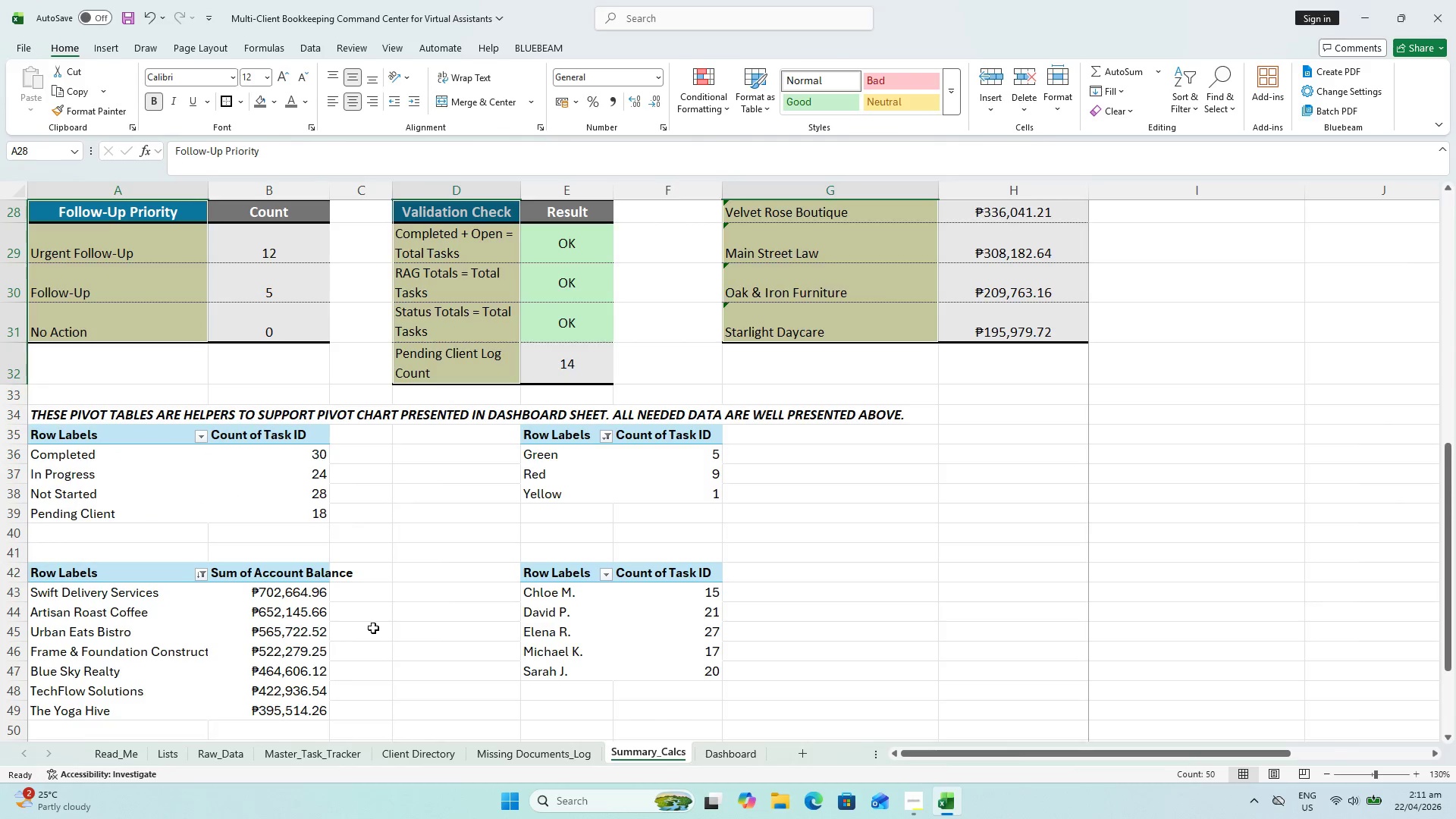 
left_click([406, 610])
 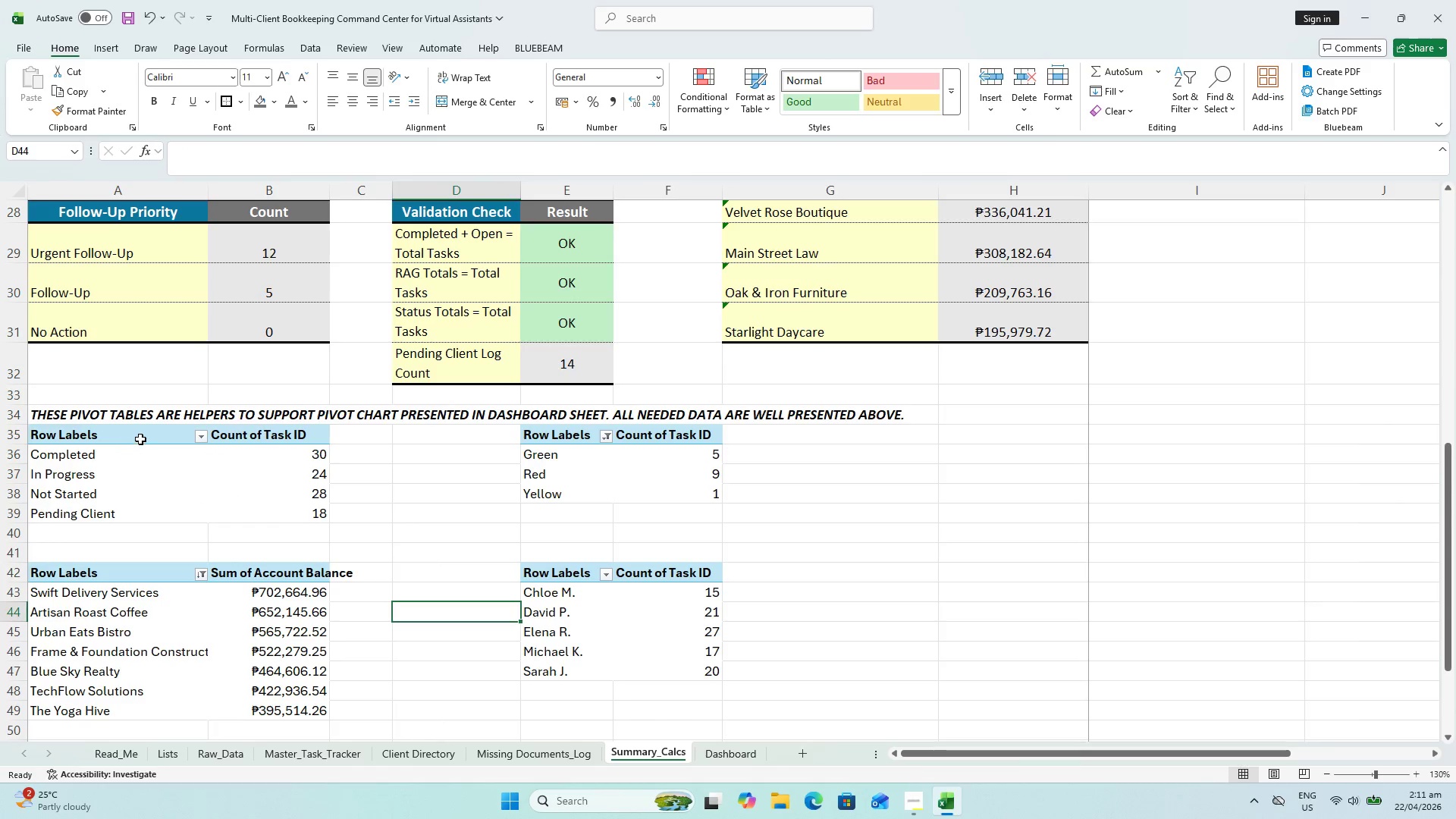 
left_click_drag(start_coordinate=[136, 438], to_coordinate=[271, 507])
 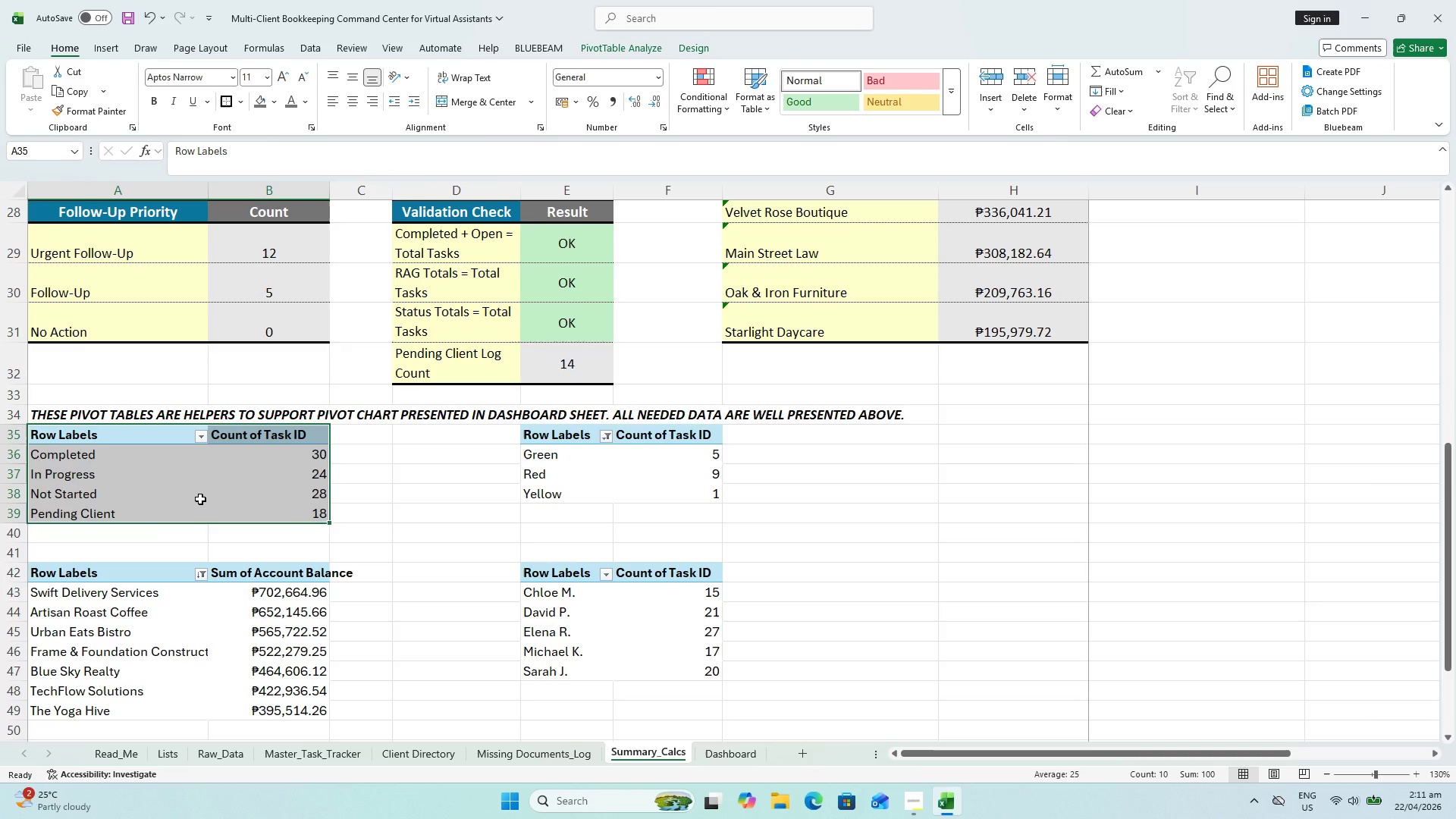 
hold_key(key=ControlLeft, duration=1.2)
 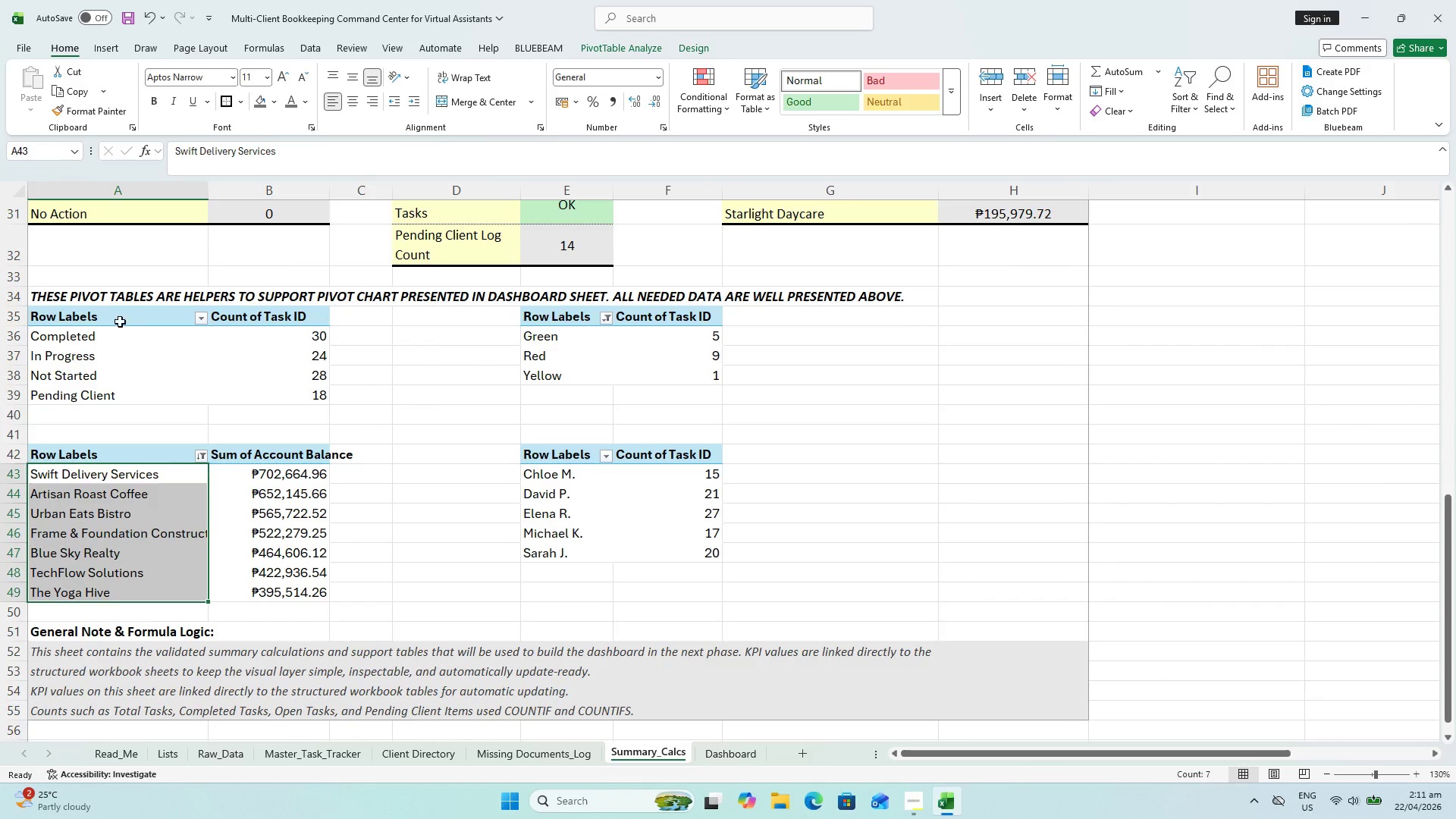 
scroll: coordinate [182, 510], scroll_direction: down, amount: 2.0
 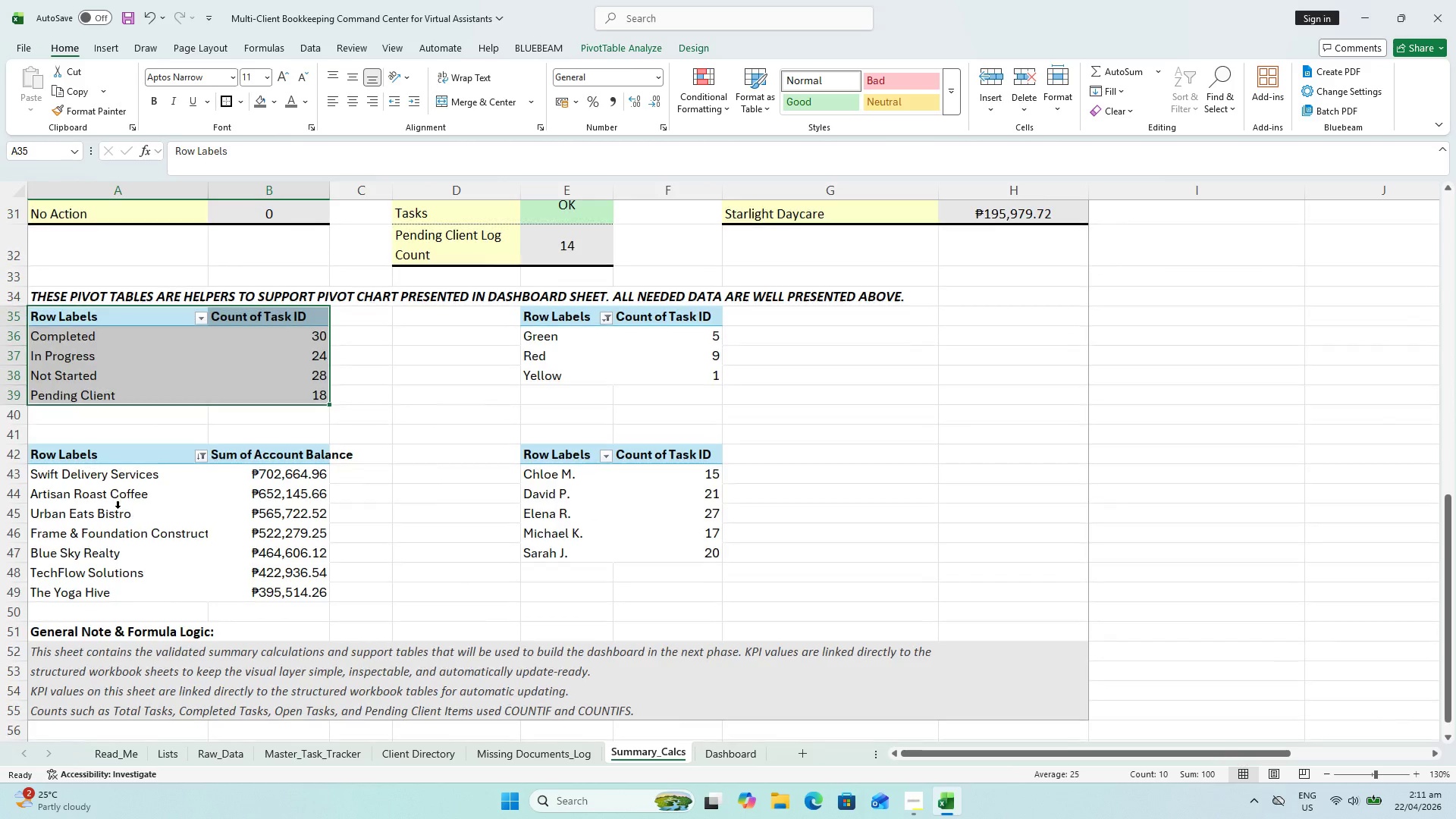 
left_click_drag(start_coordinate=[91, 464], to_coordinate=[301, 532])
 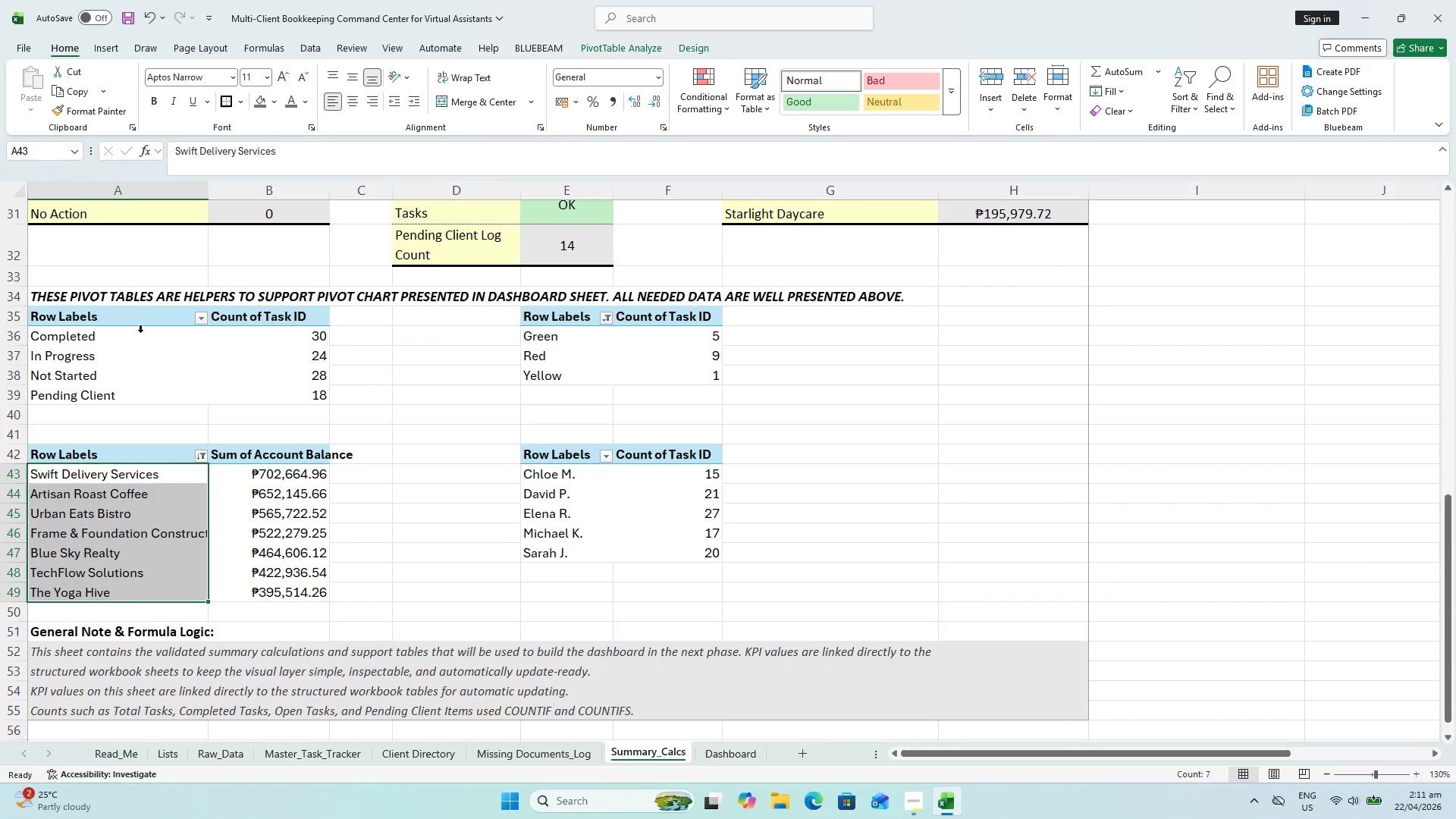 
left_click_drag(start_coordinate=[99, 309], to_coordinate=[278, 412])
 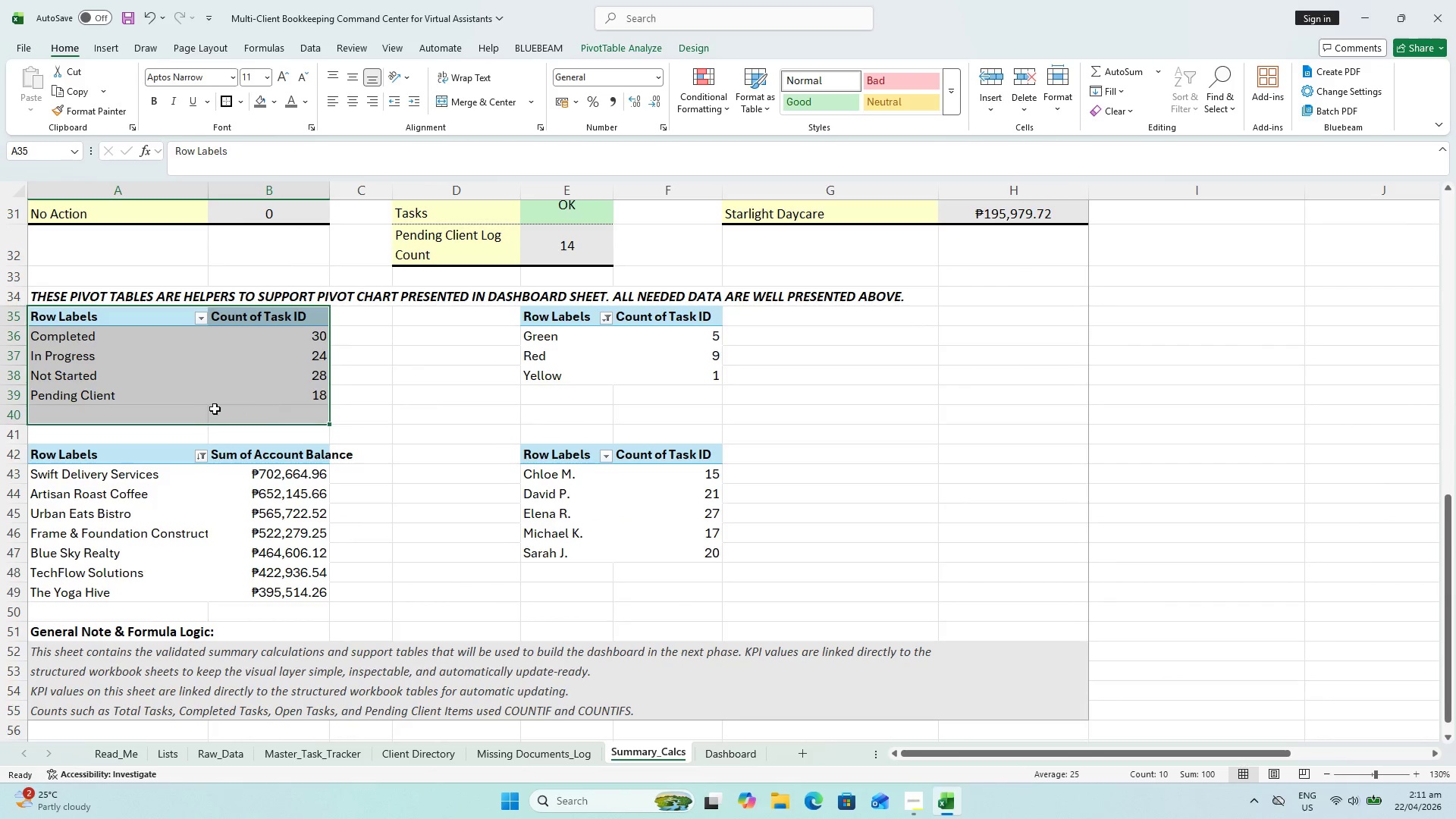 
key(Control+ControlLeft)
 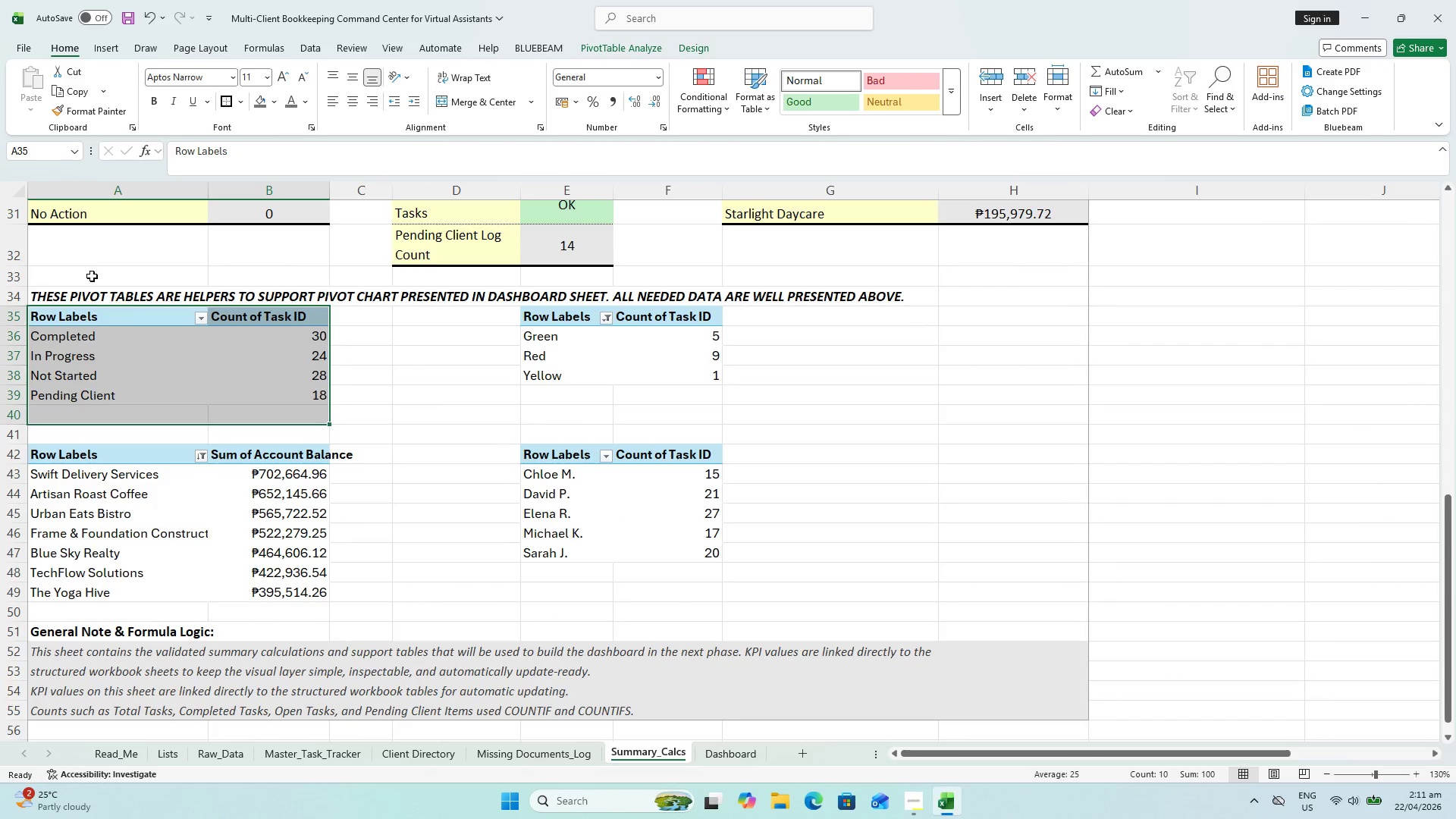 
left_click([80, 255])
 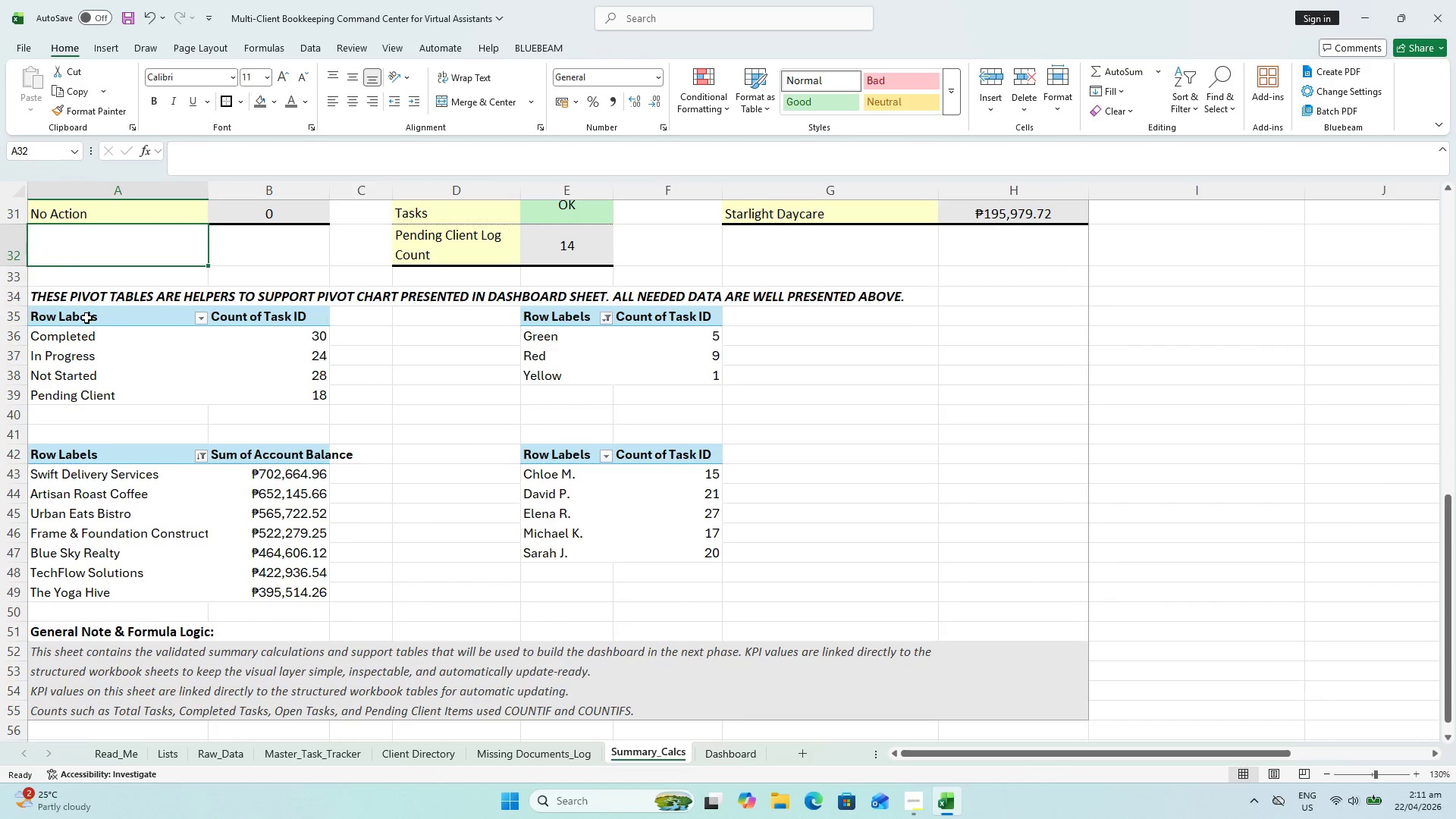 
left_click_drag(start_coordinate=[86, 318], to_coordinate=[1047, 715])
 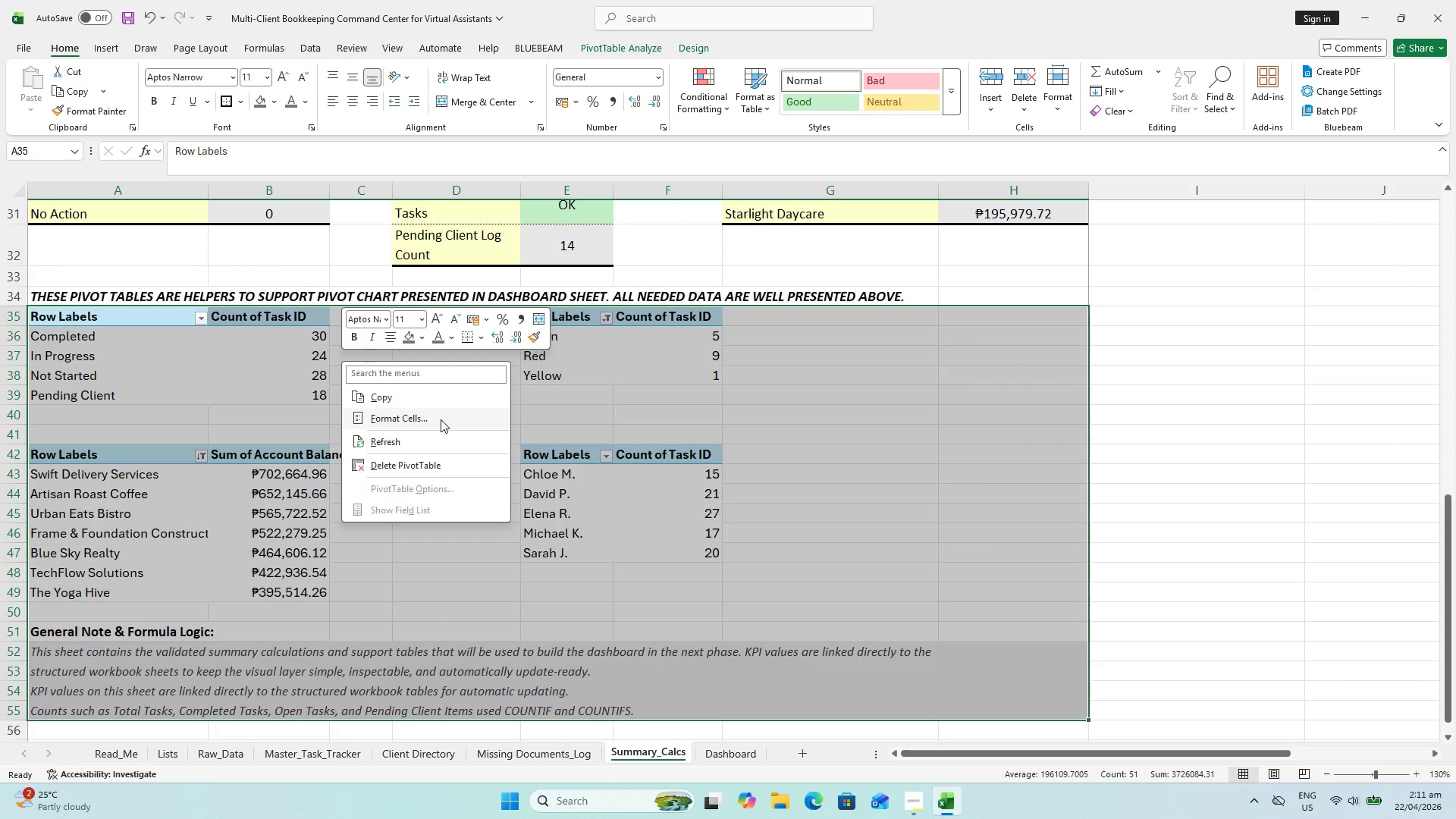 
wait(8.03)
 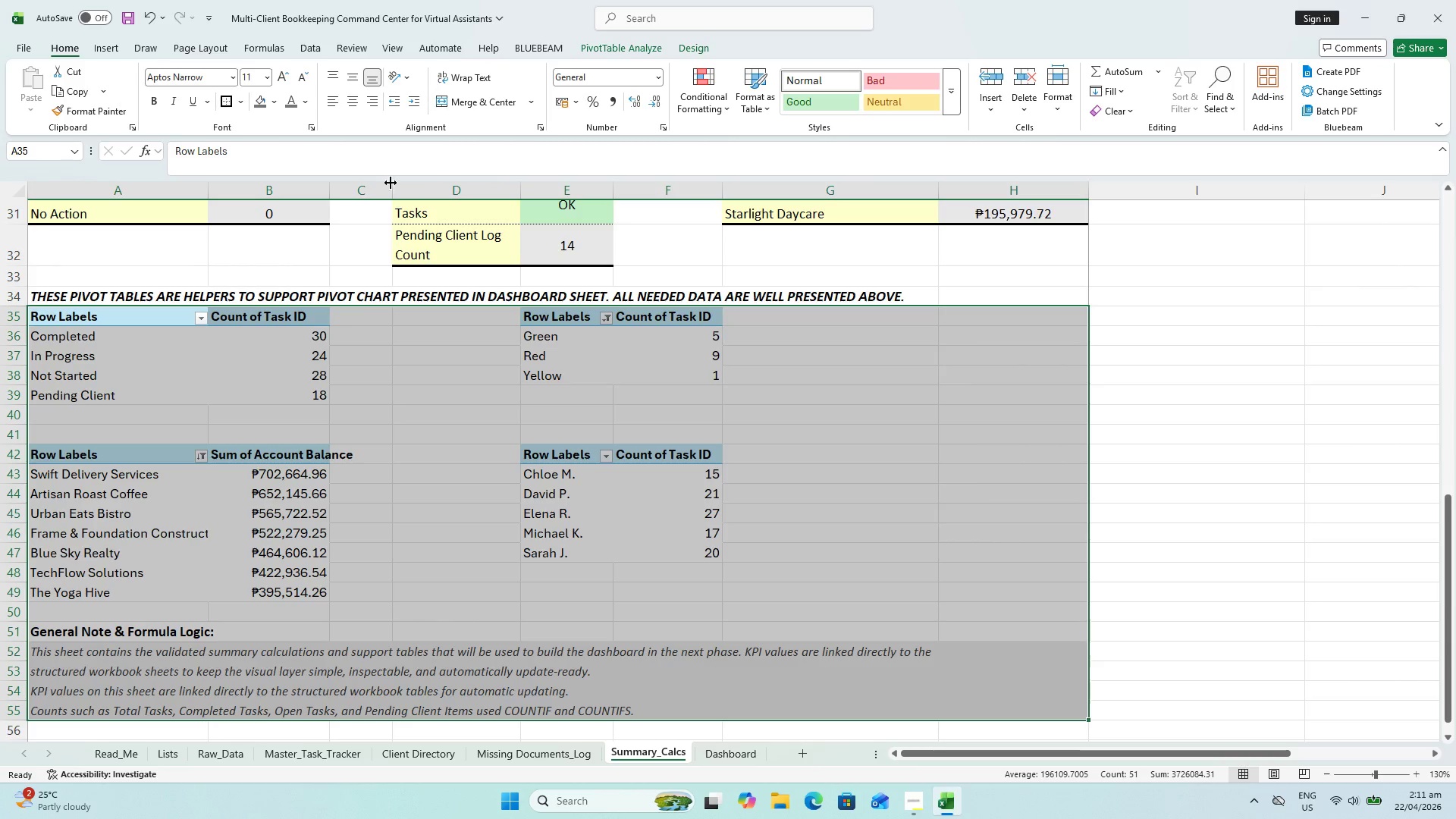 
left_click([543, 583])
 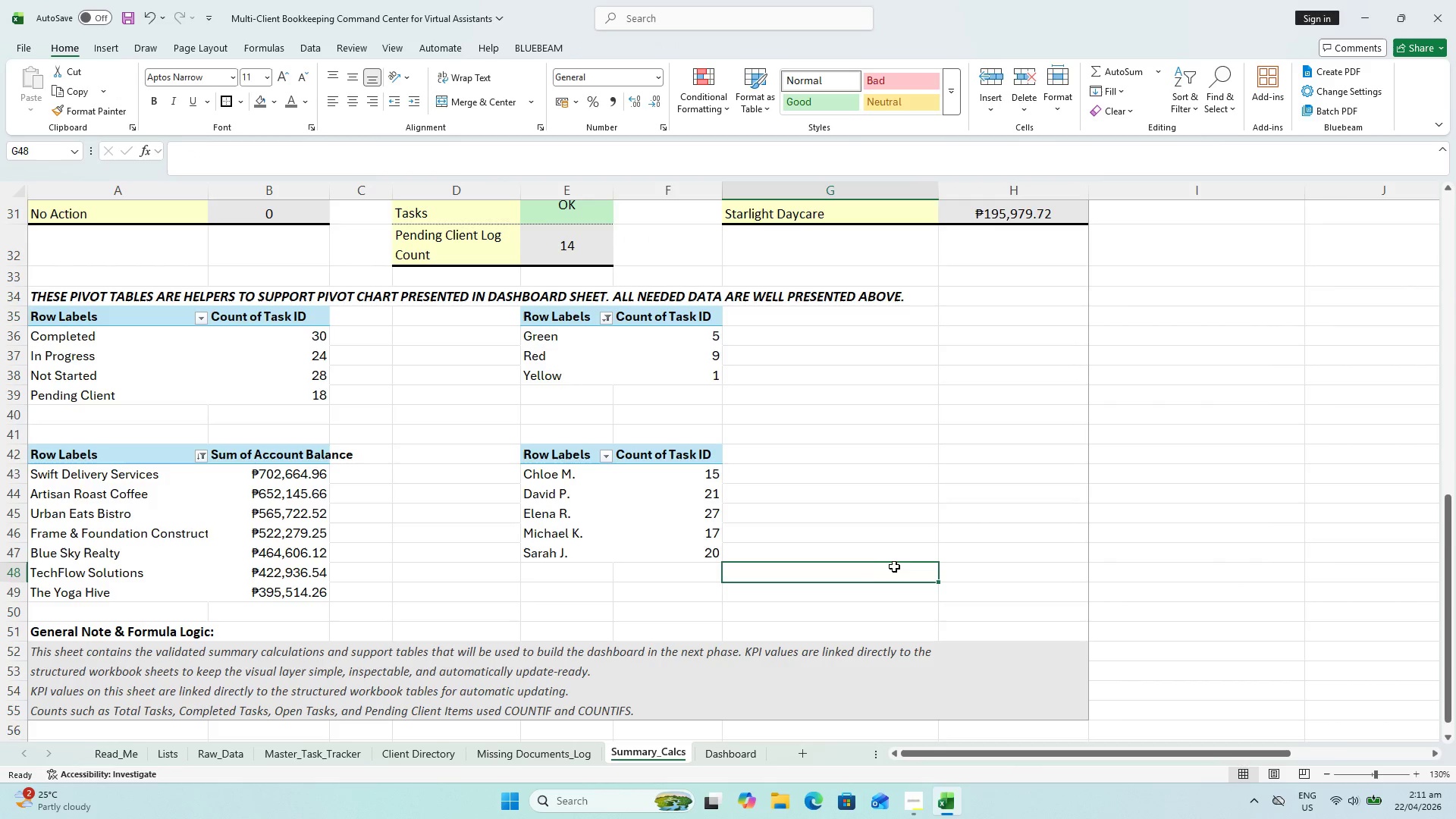 
scroll: coordinate [723, 378], scroll_direction: up, amount: 15.0
 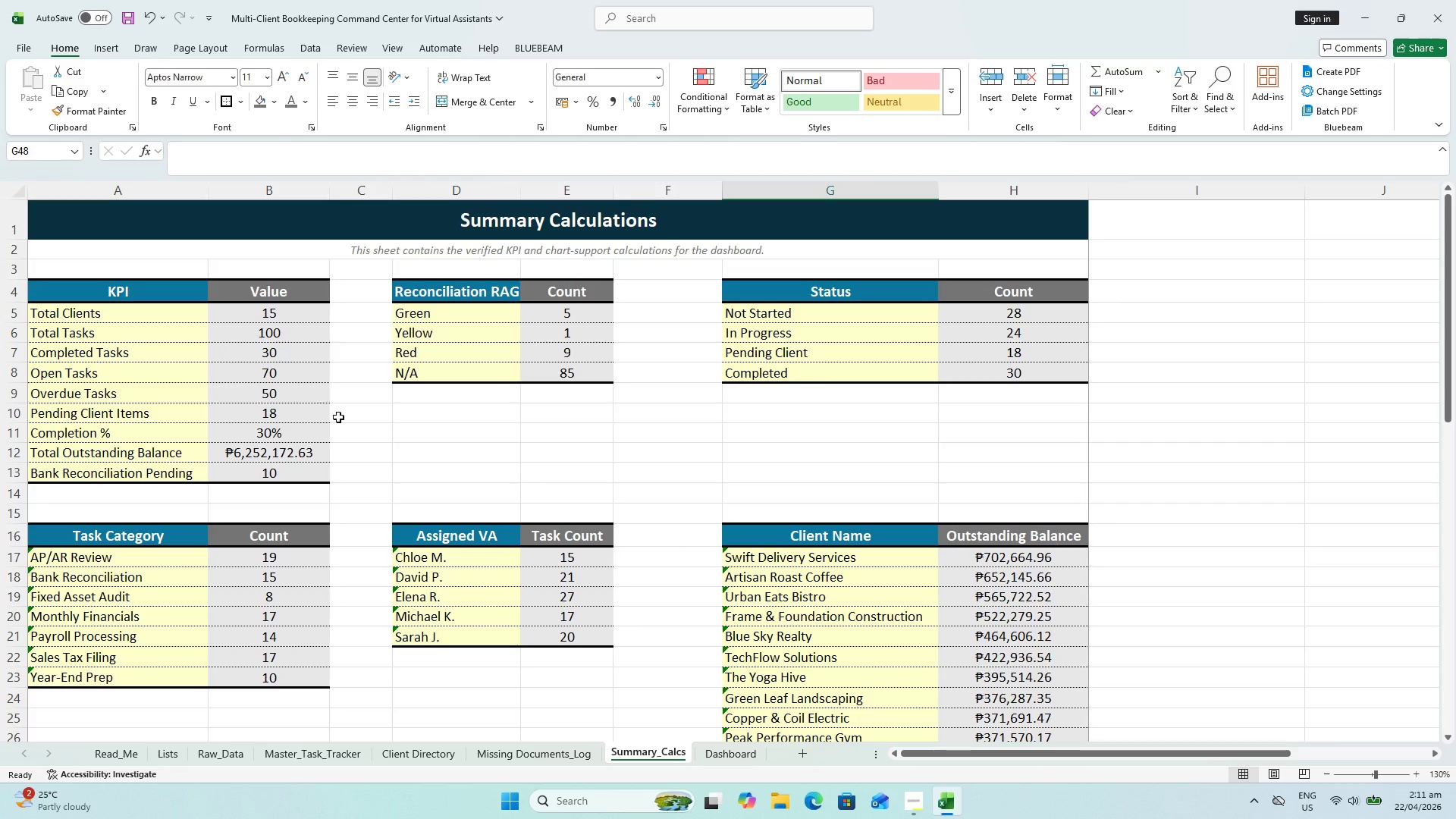 
scroll: coordinate [755, 530], scroll_direction: down, amount: 3.0
 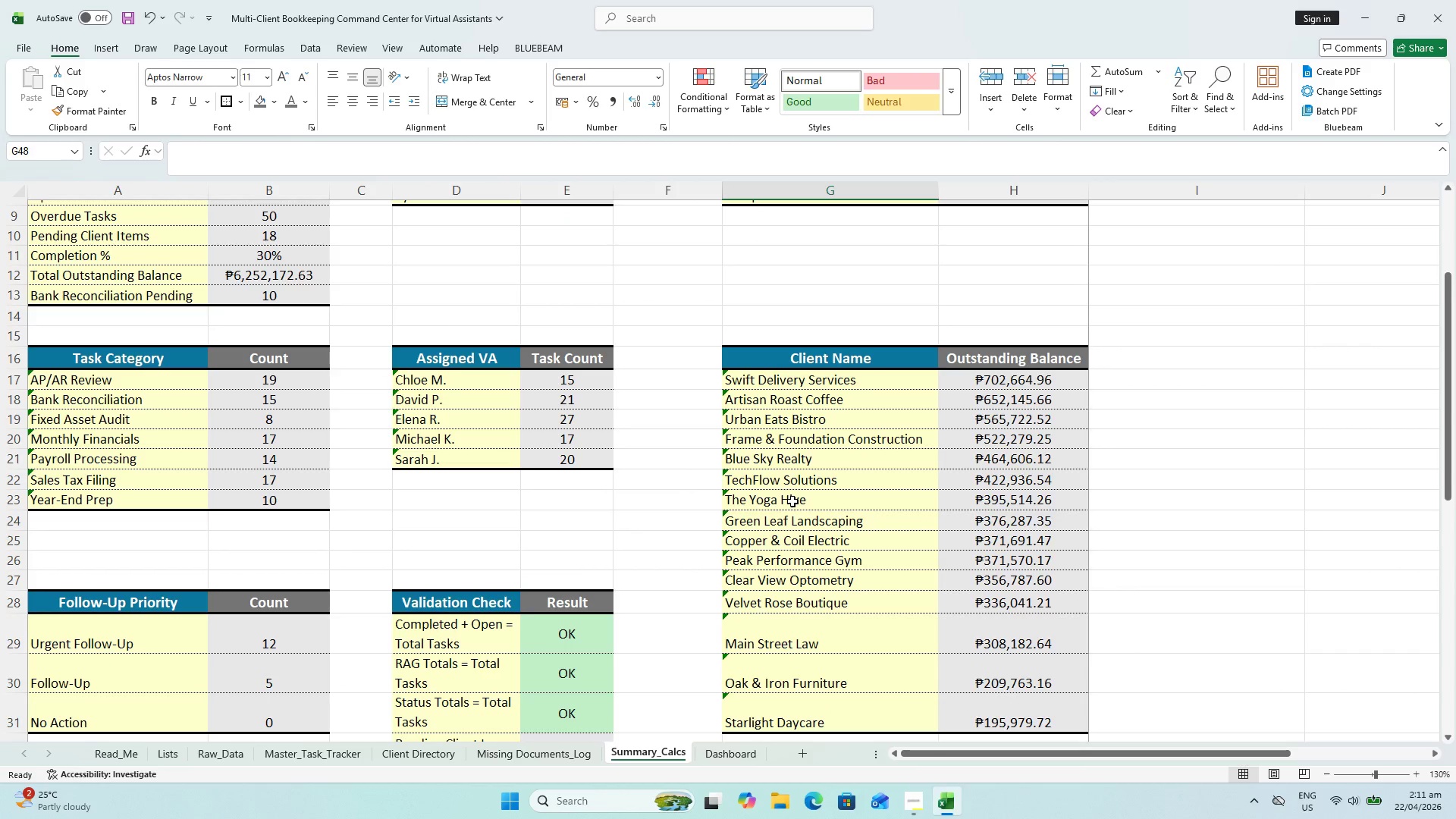 
left_click([792, 500])
 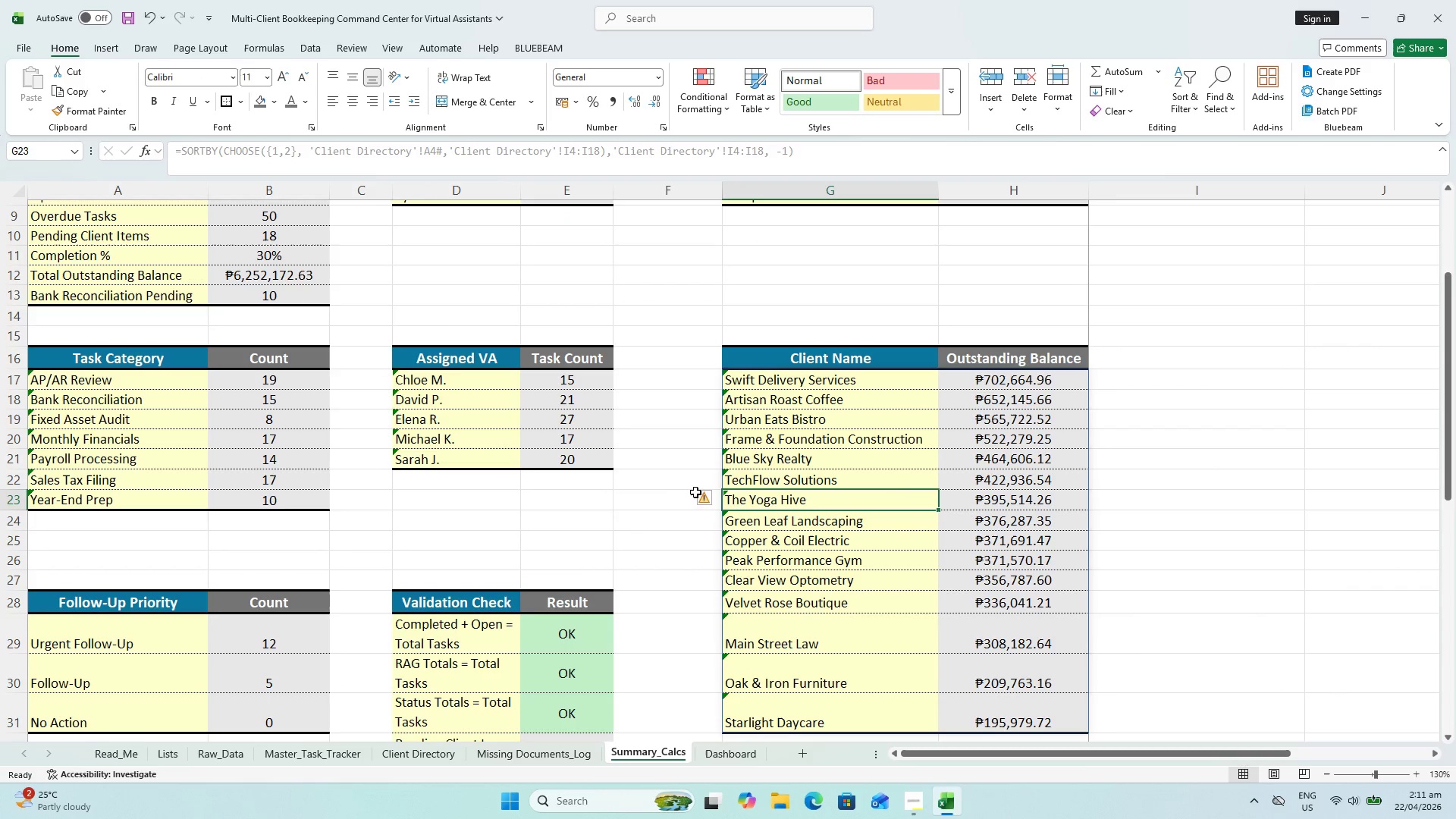 
left_click([707, 502])
 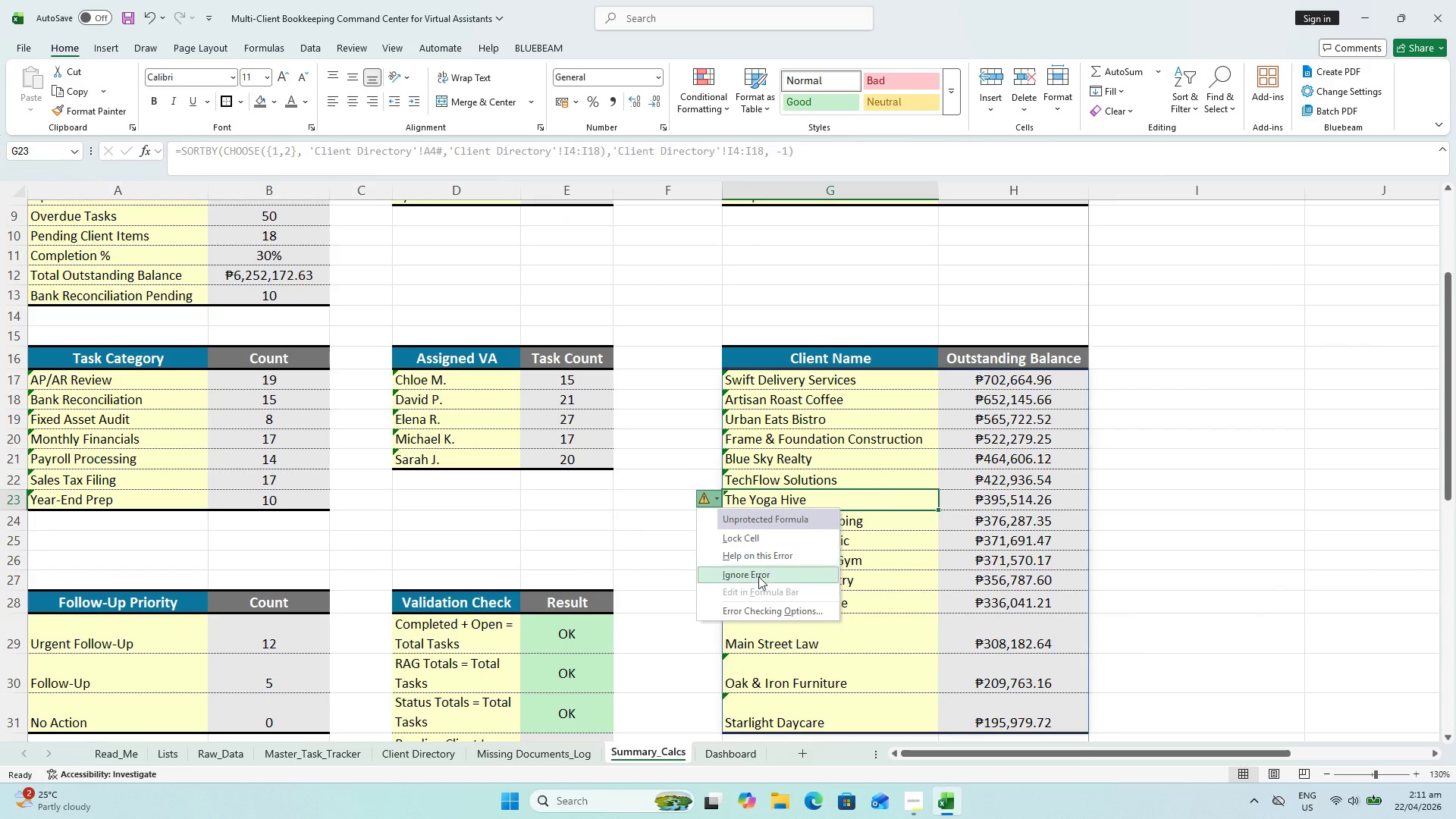 
left_click([759, 577])
 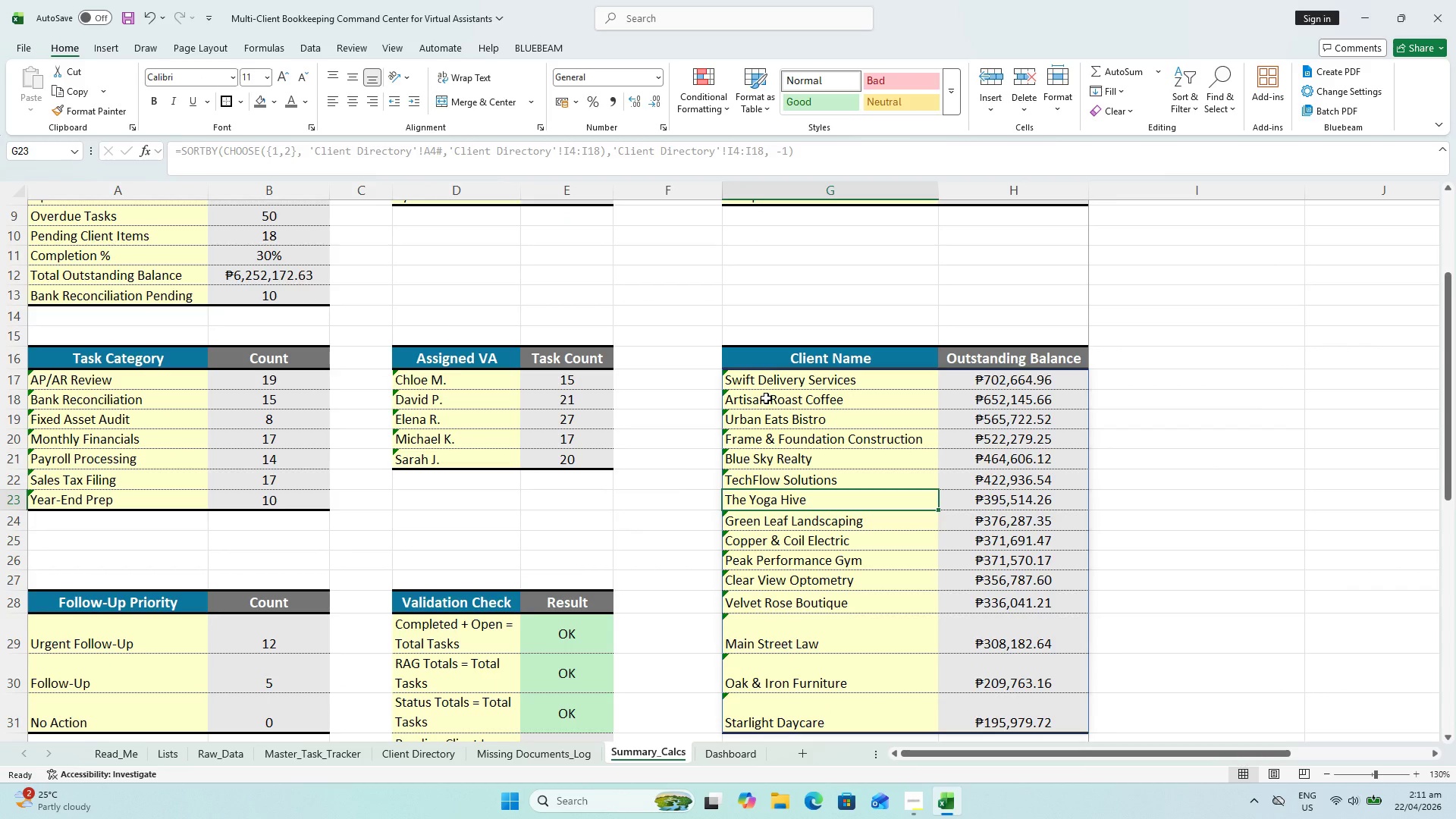 
hold_key(key=ControlLeft, duration=0.42)
scroll: coordinate [764, 398], scroll_direction: down, amount: 1.0
 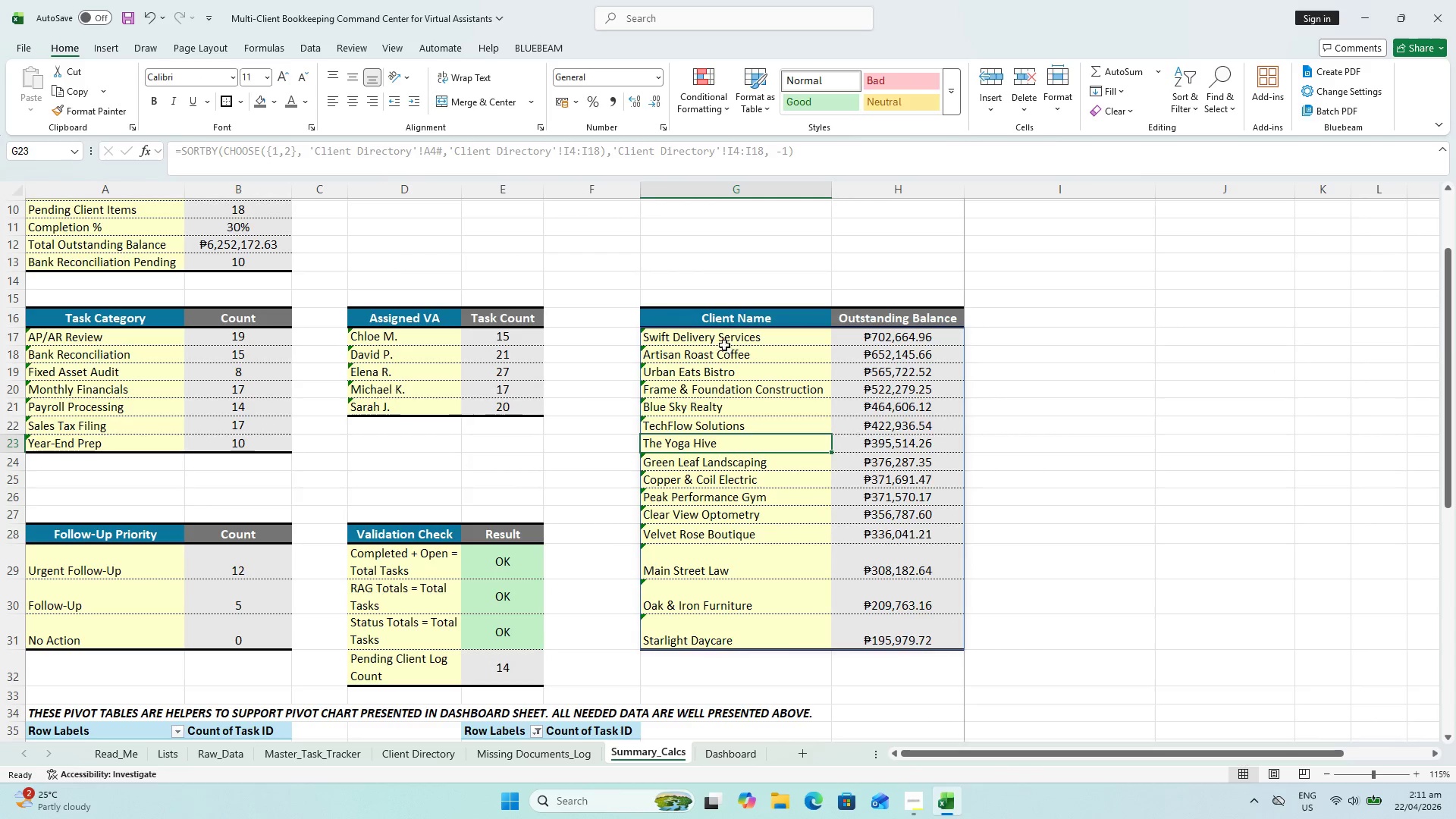 
left_click_drag(start_coordinate=[723, 344], to_coordinate=[717, 653])
 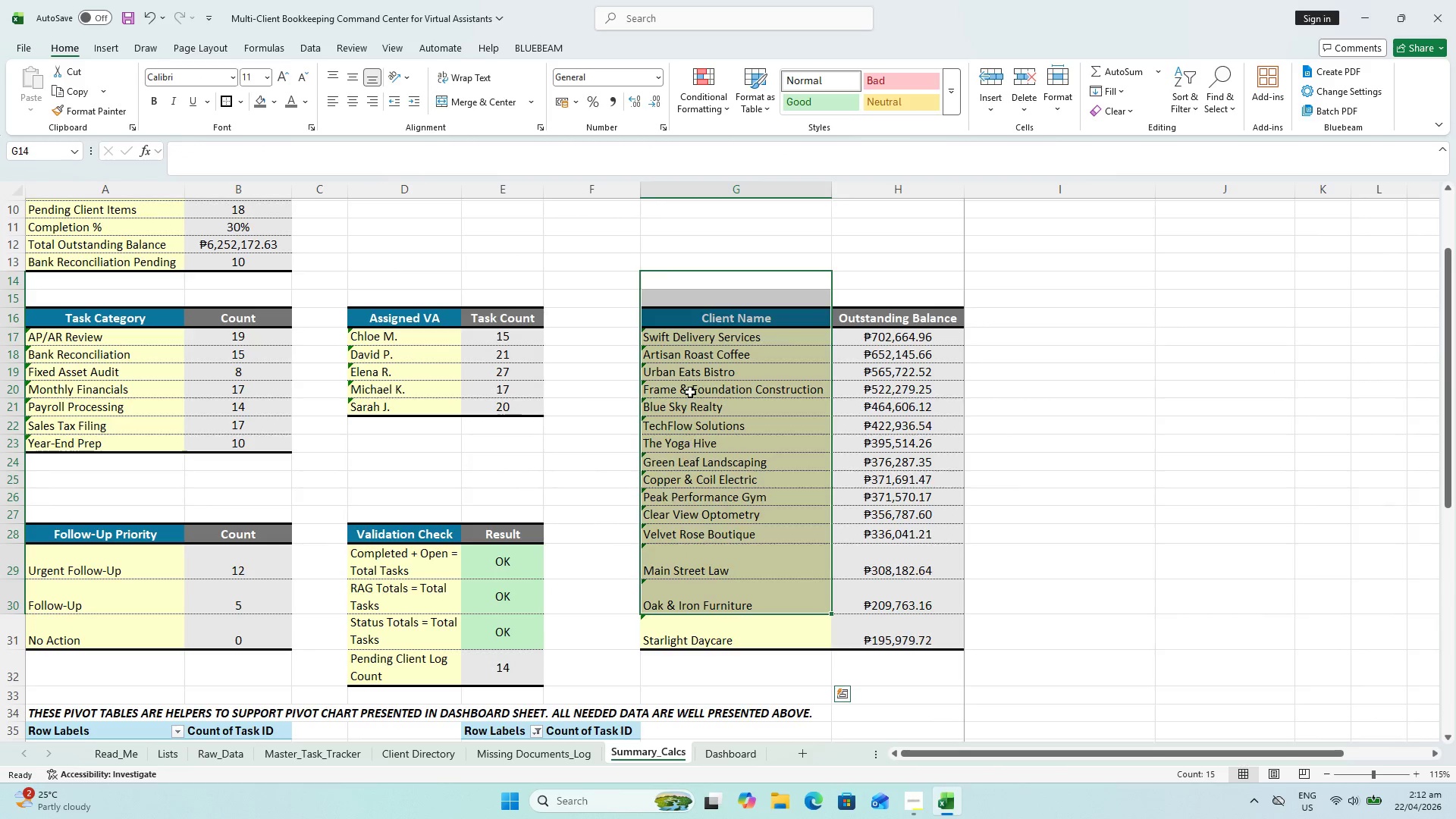 
left_click([690, 391])
 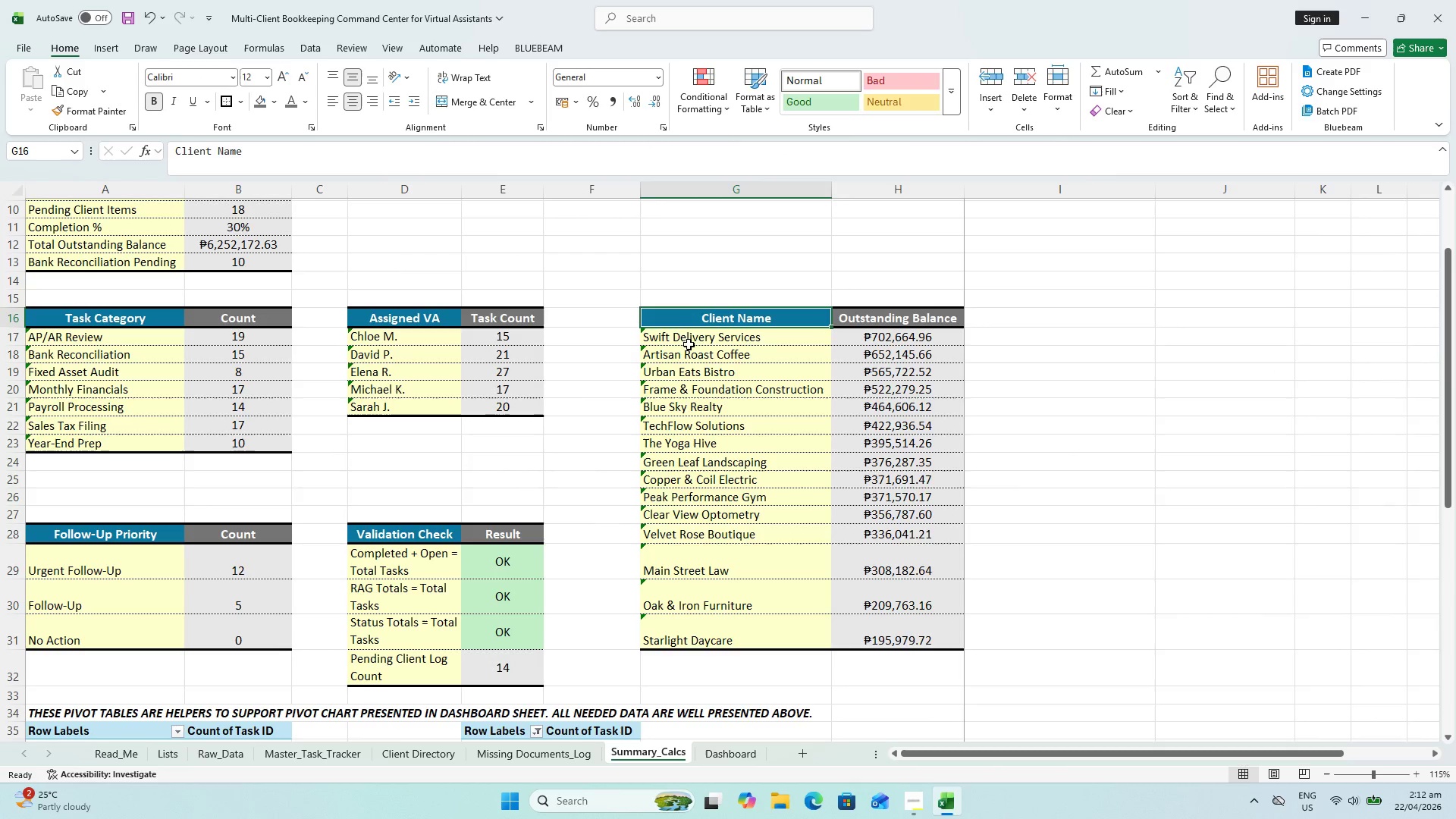 
left_click_drag(start_coordinate=[688, 340], to_coordinate=[699, 497])
 